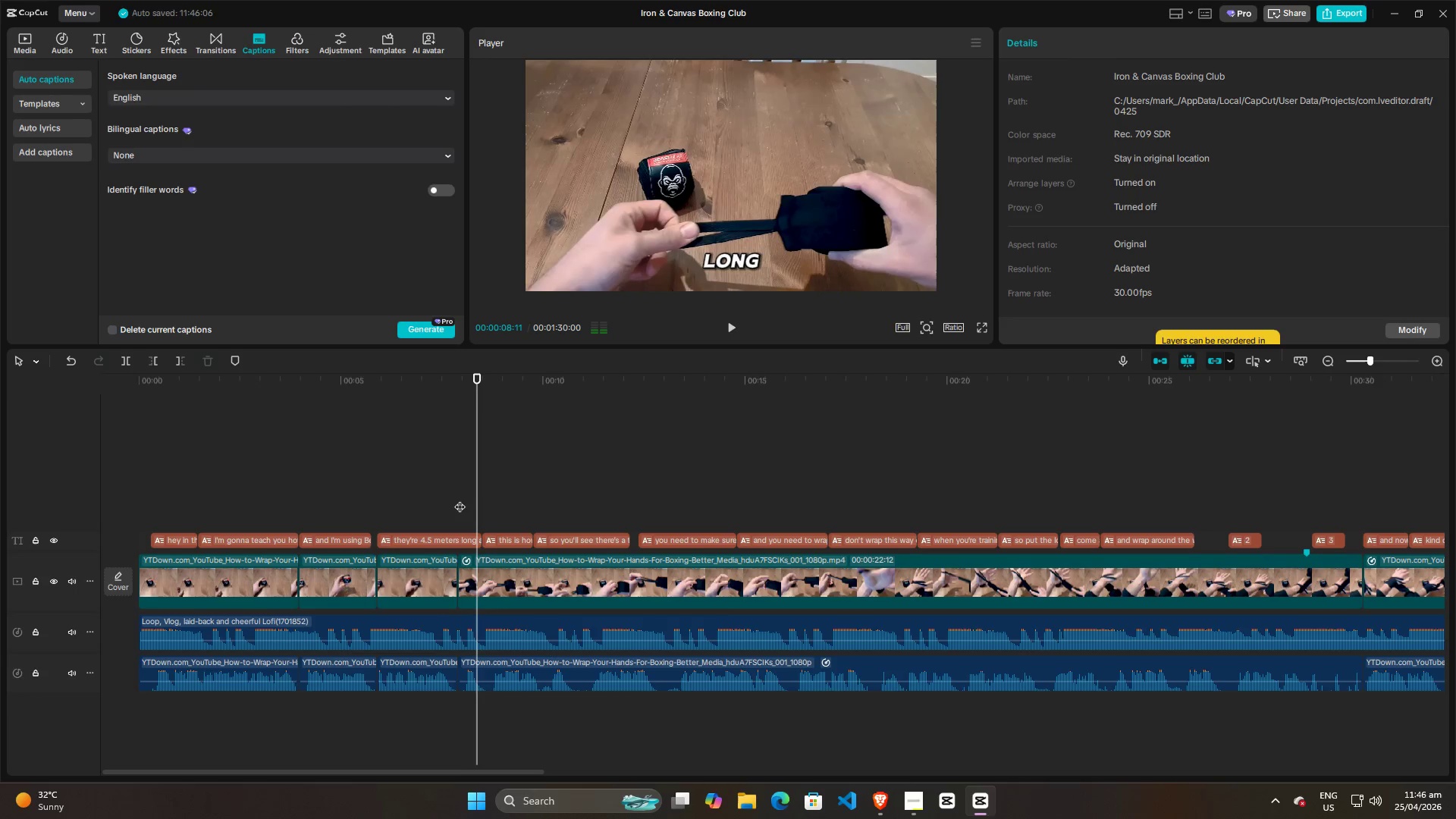 
key(Space)
 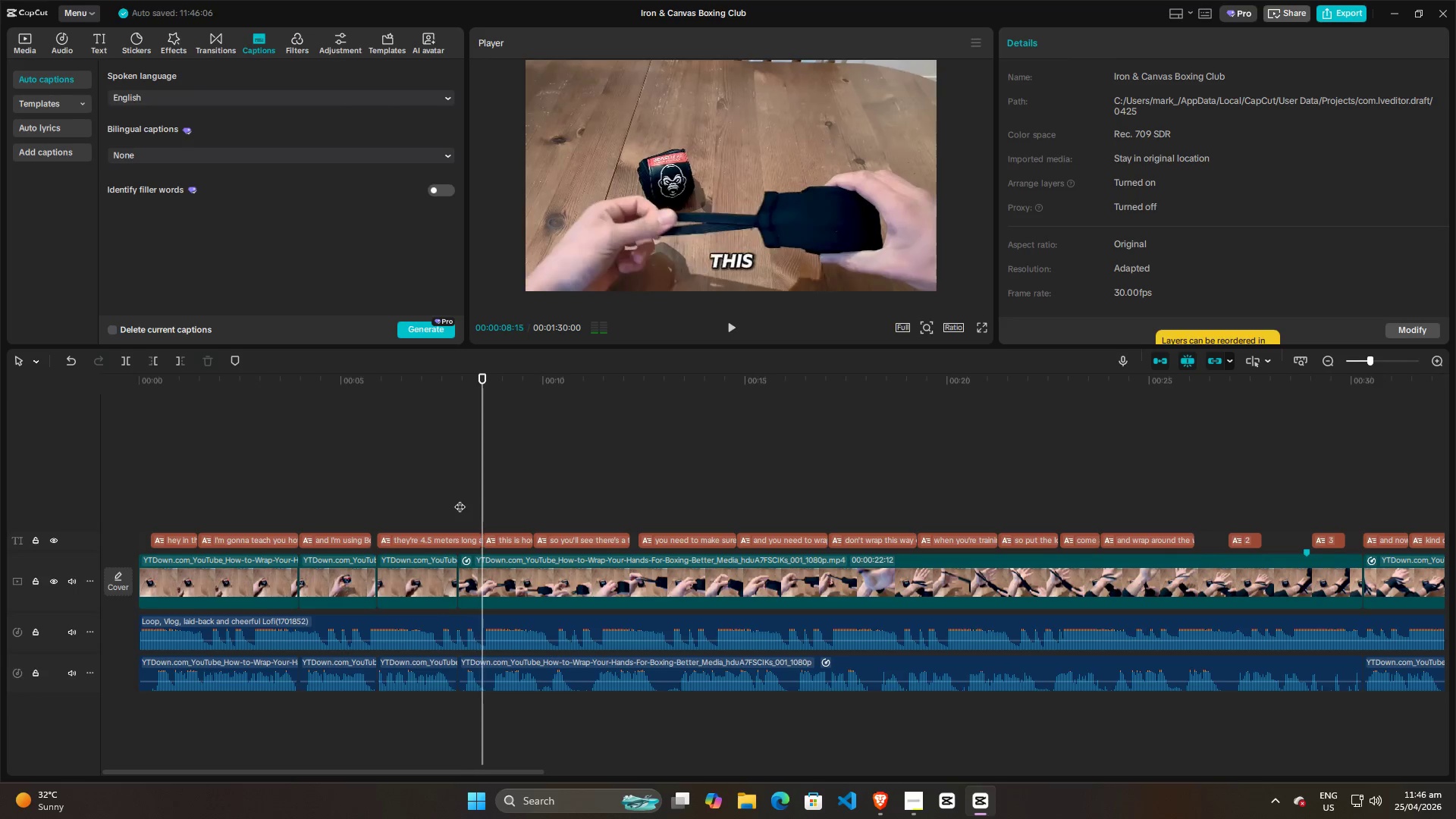 
key(Space)
 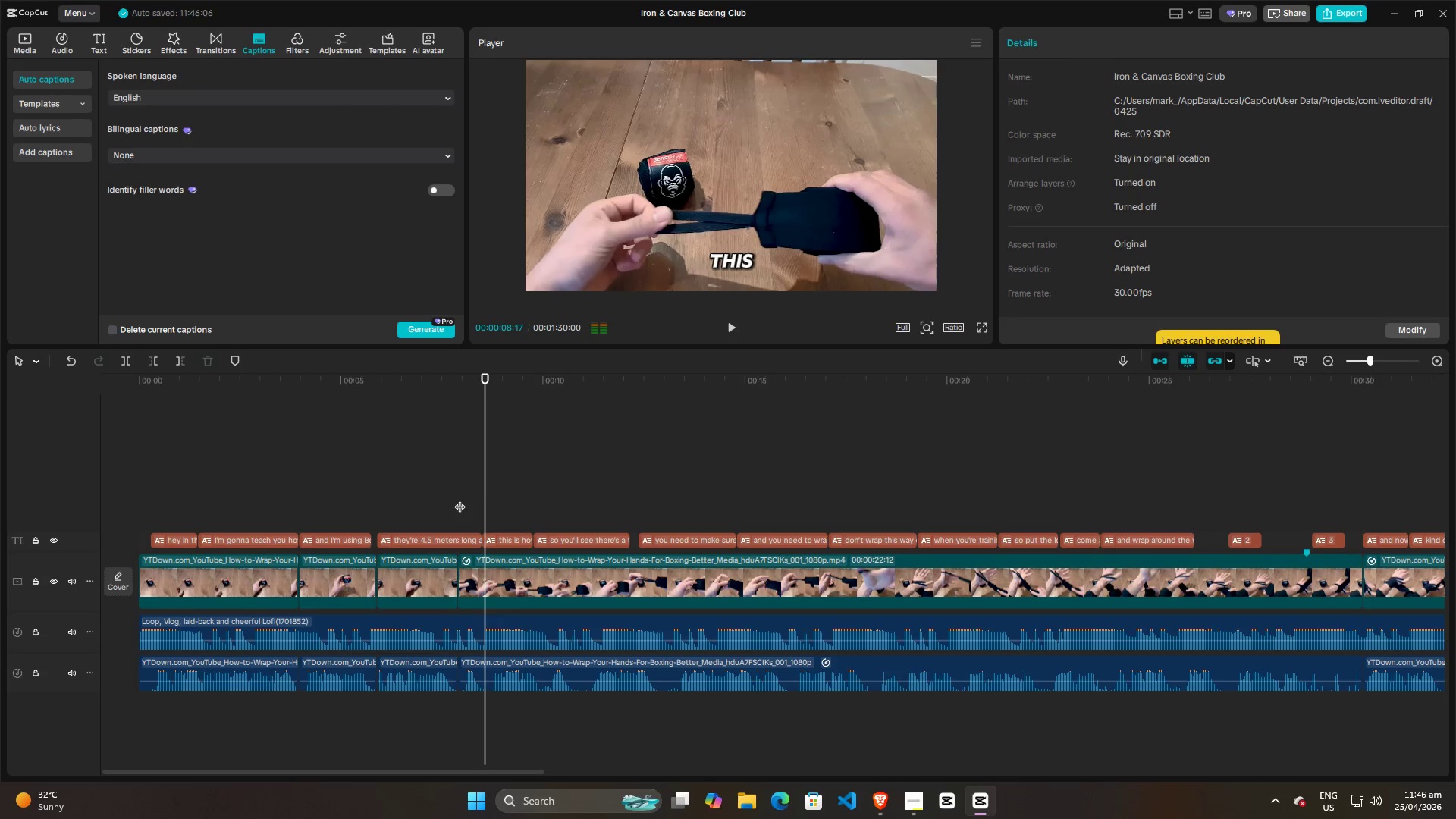 
left_click([460, 499])
 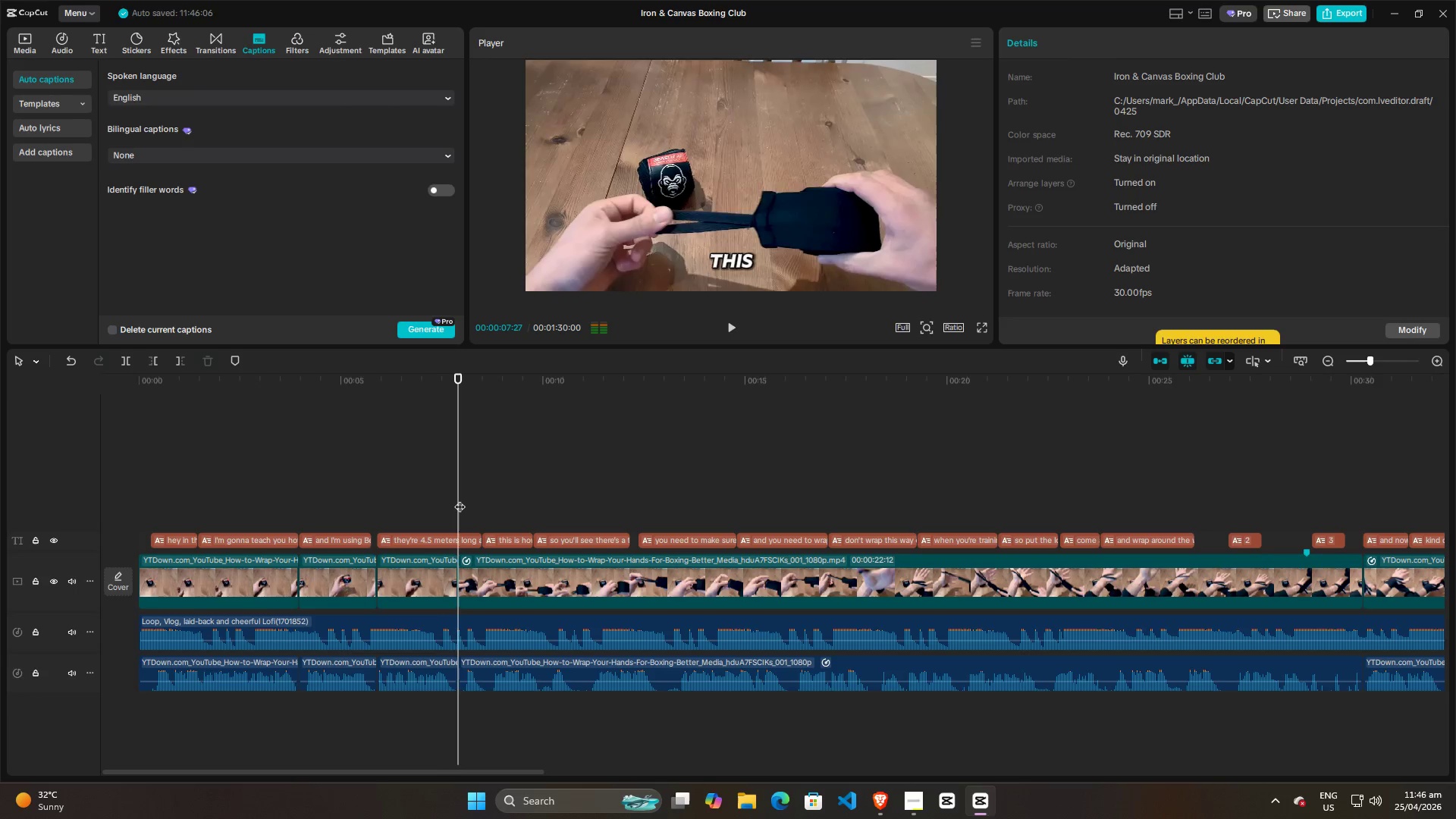 
key(Space)
 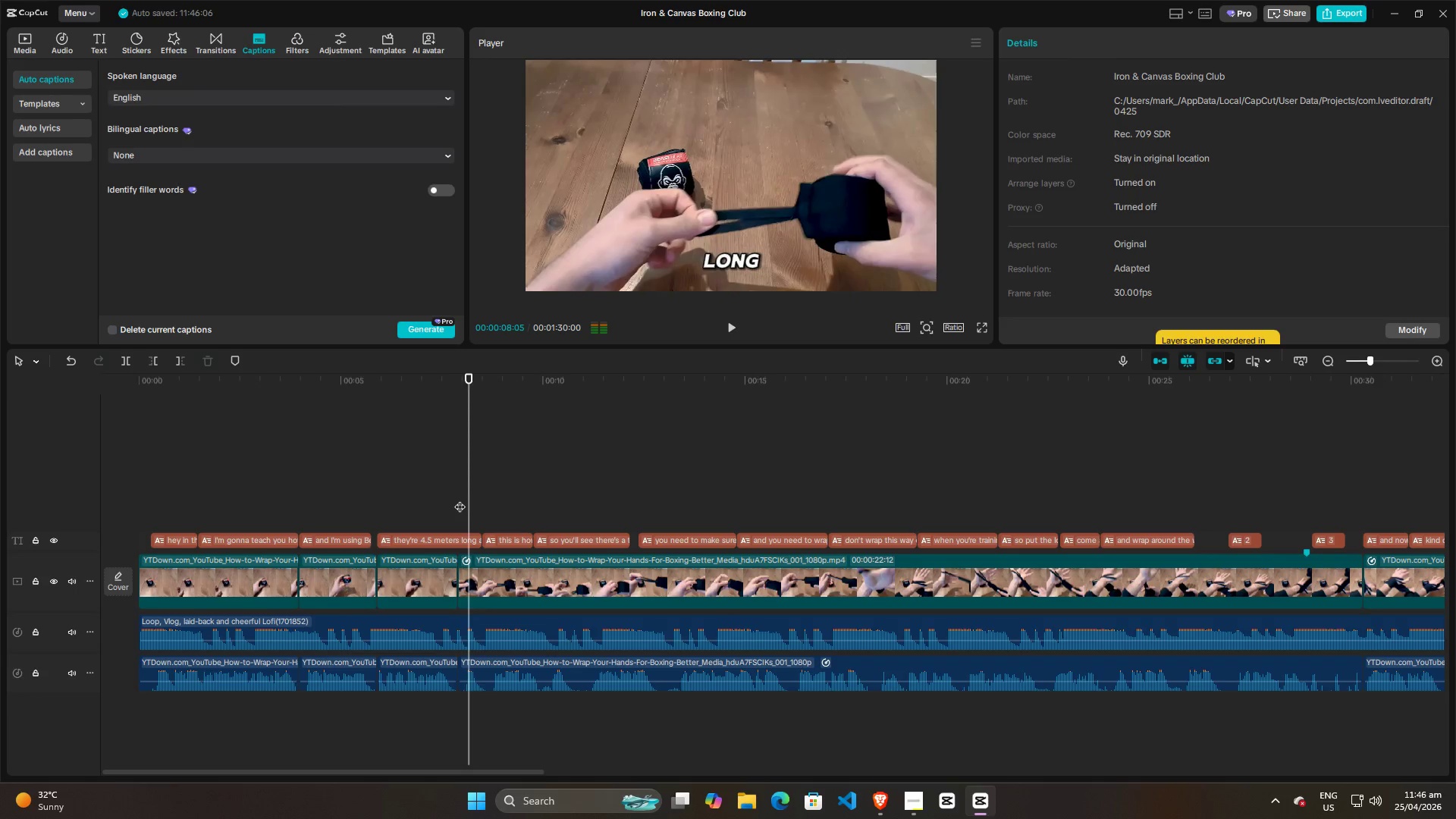 
key(Space)
 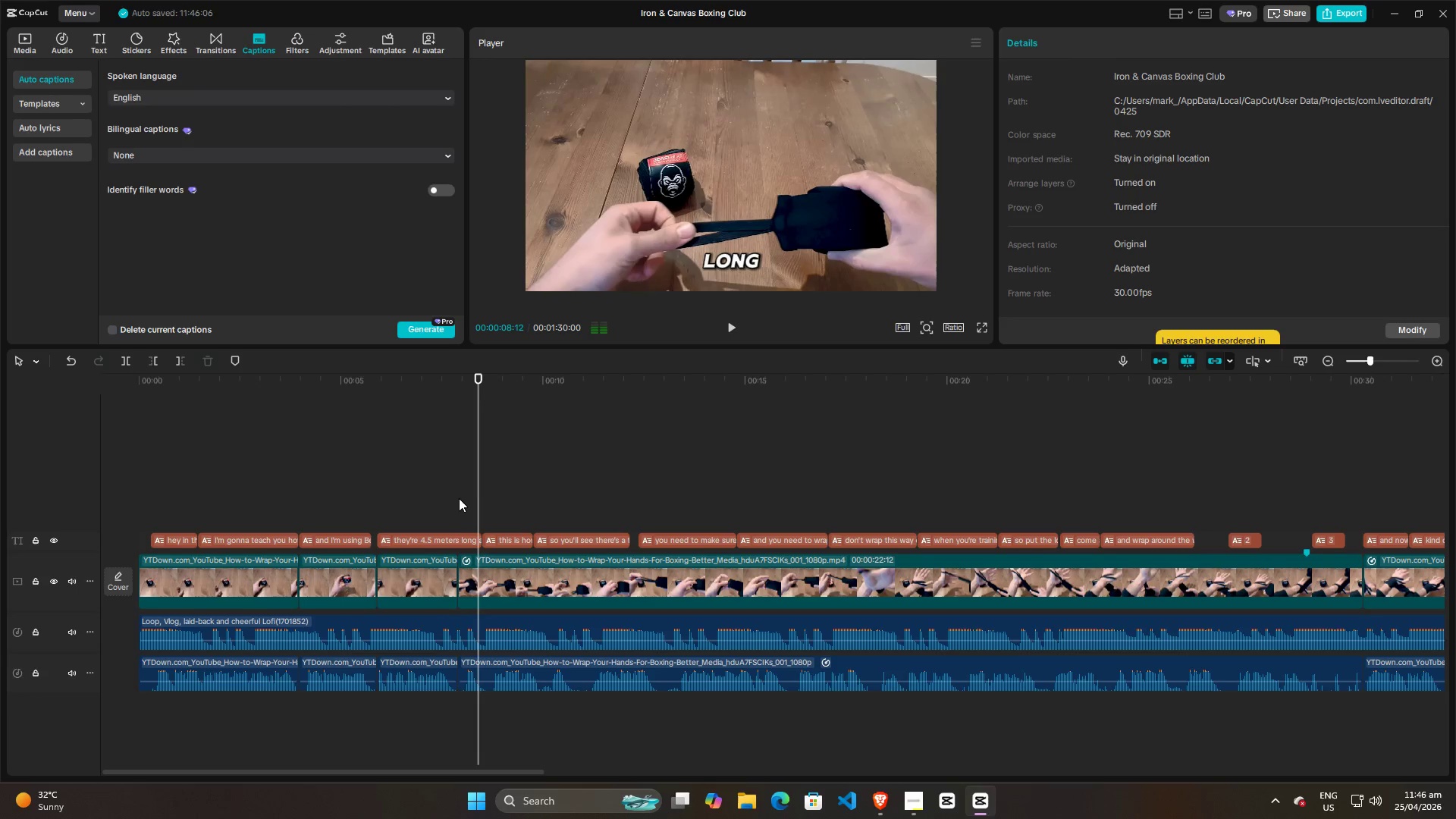 
left_click([459, 498])
 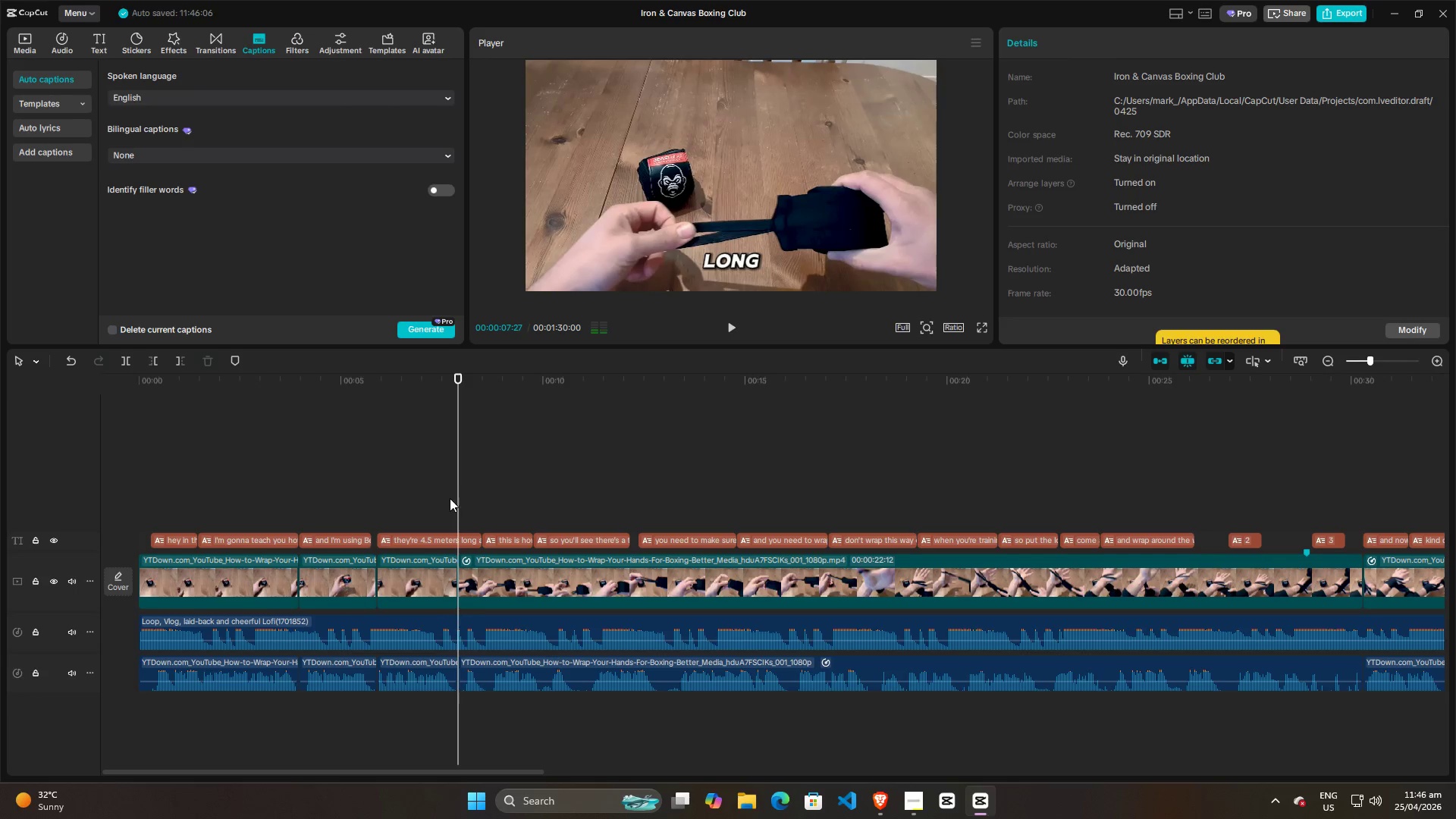 
double_click([441, 497])
 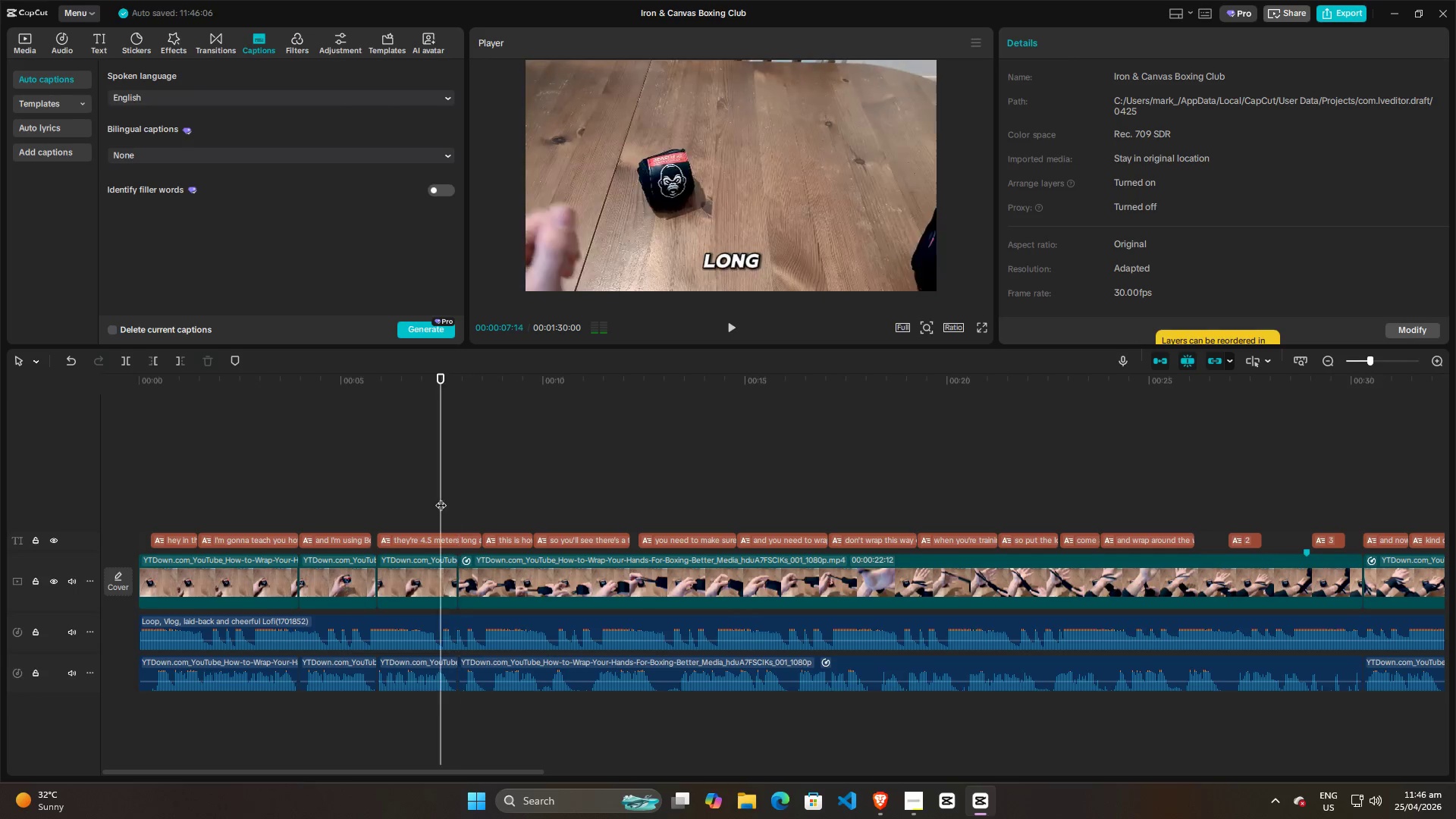 
key(Space)
 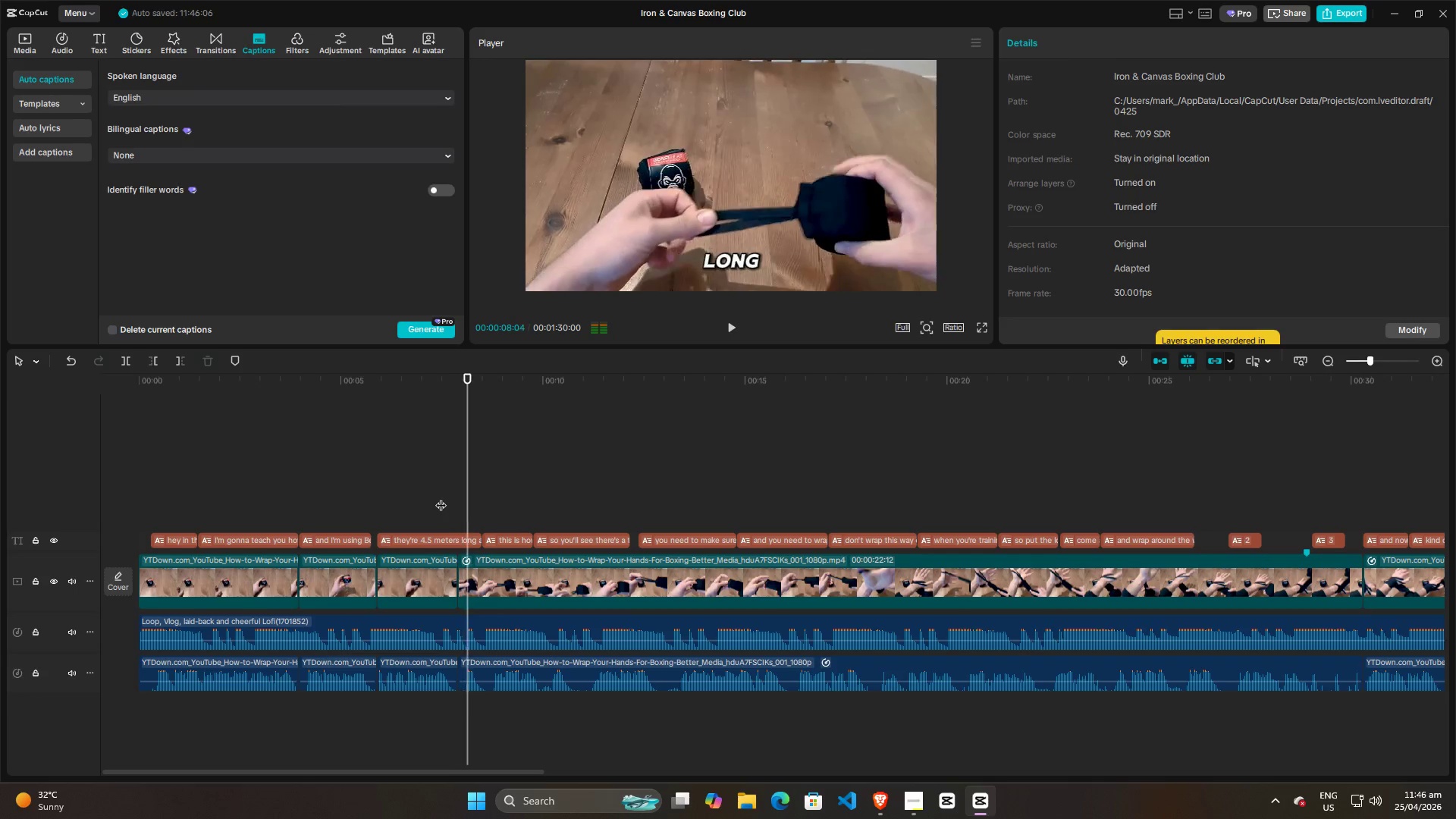 
key(Space)
 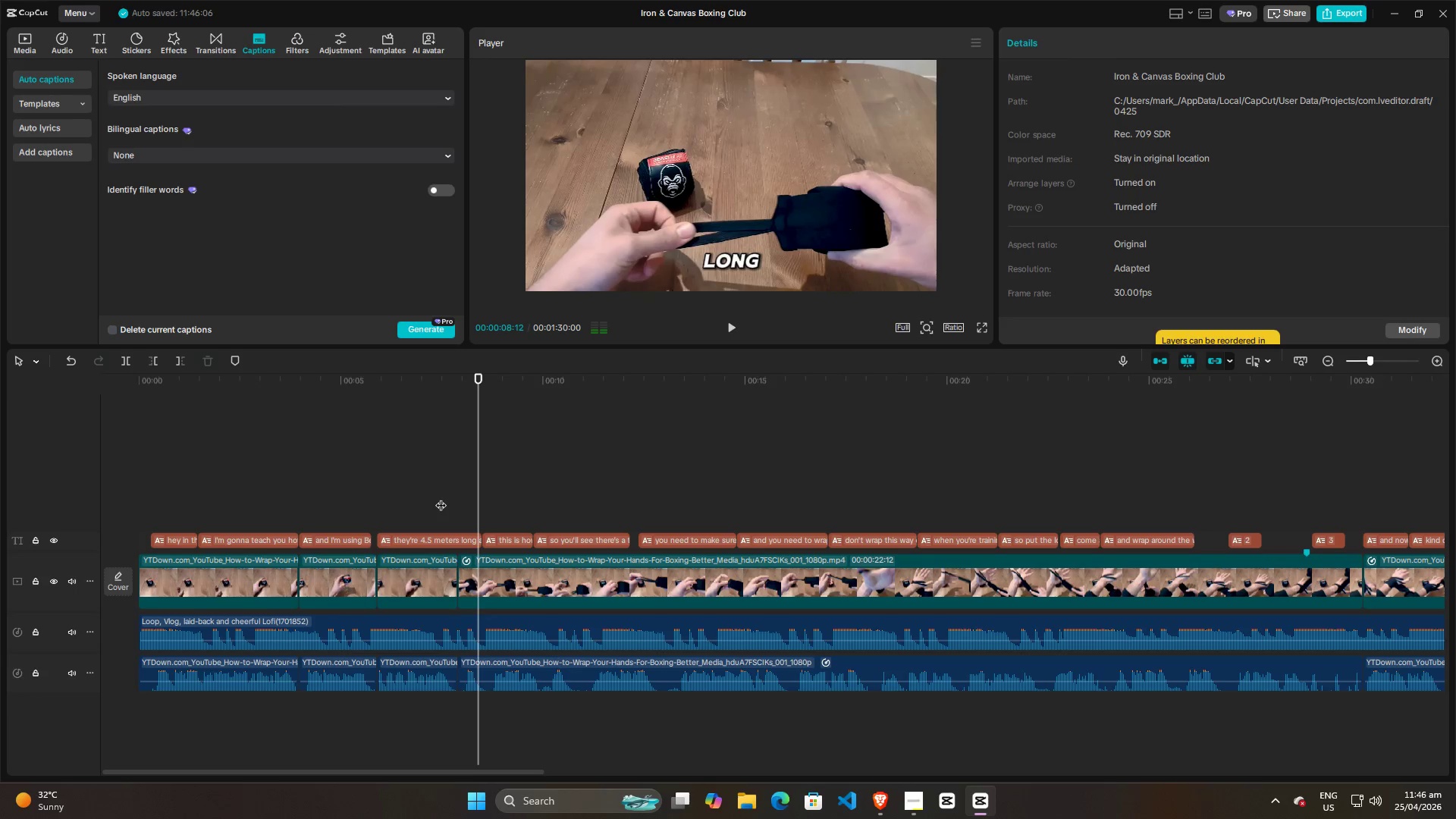 
key(Space)
 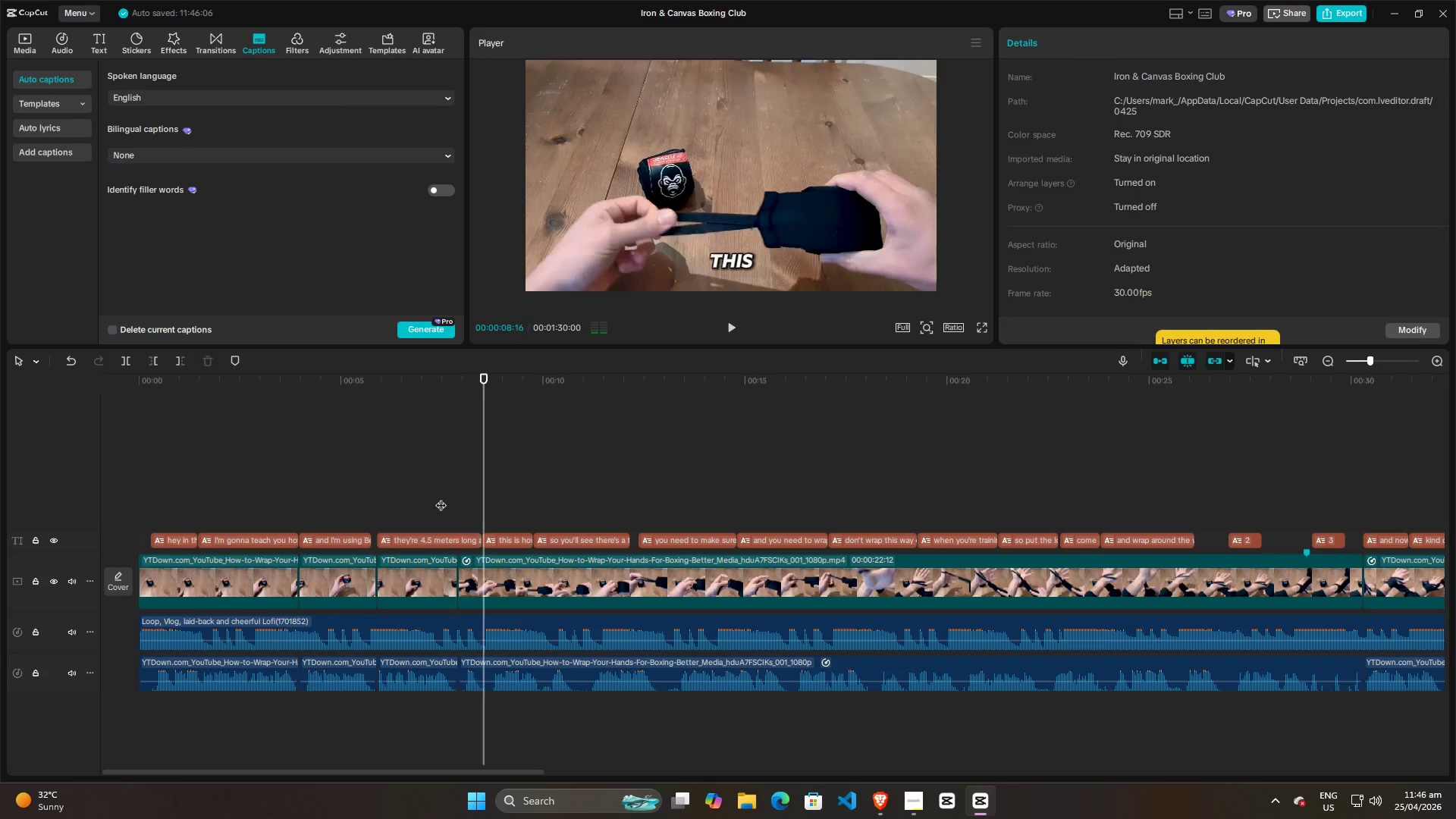 
key(Space)
 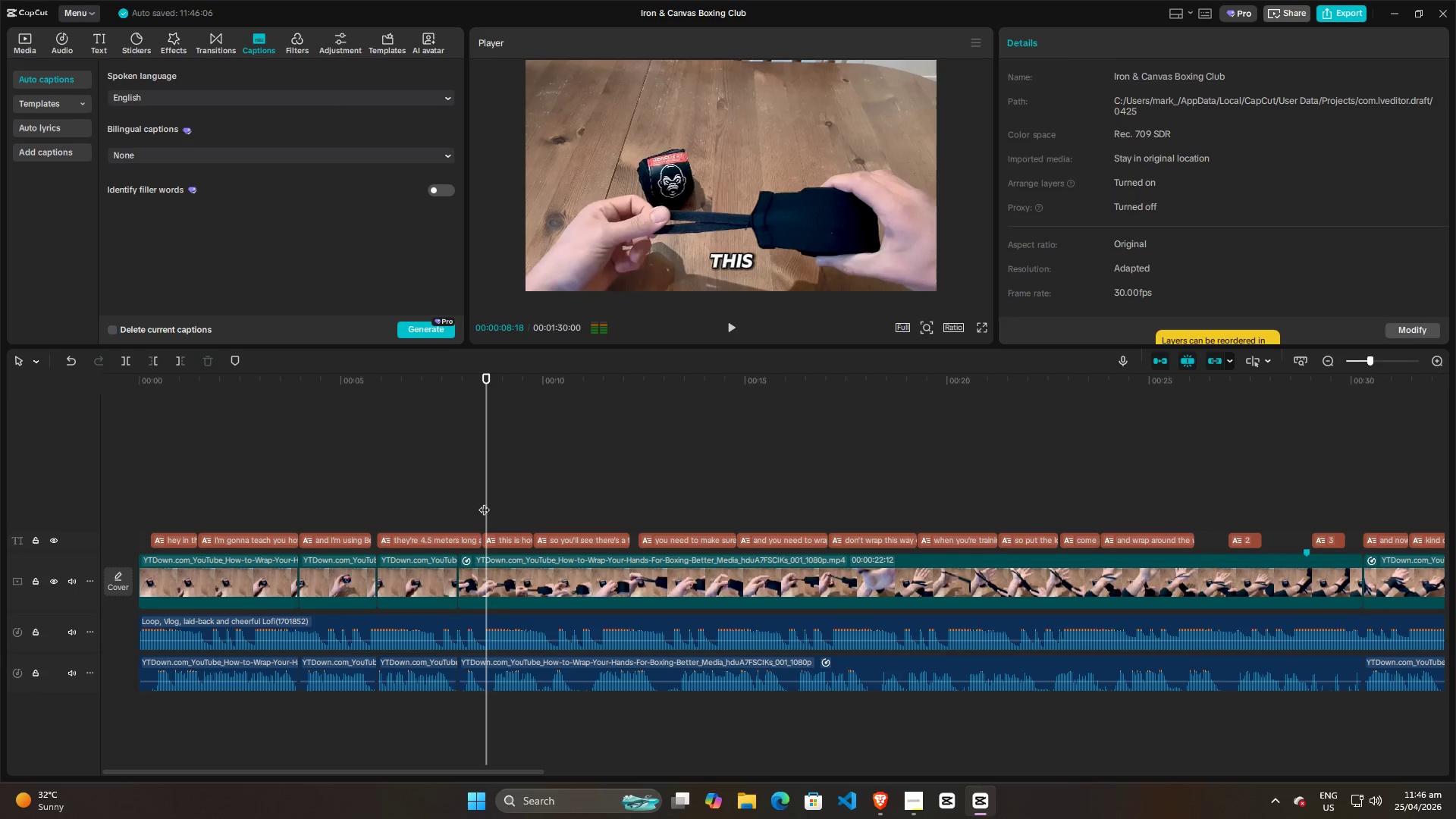 
left_click_drag(start_coordinate=[487, 502], to_coordinate=[479, 502])
 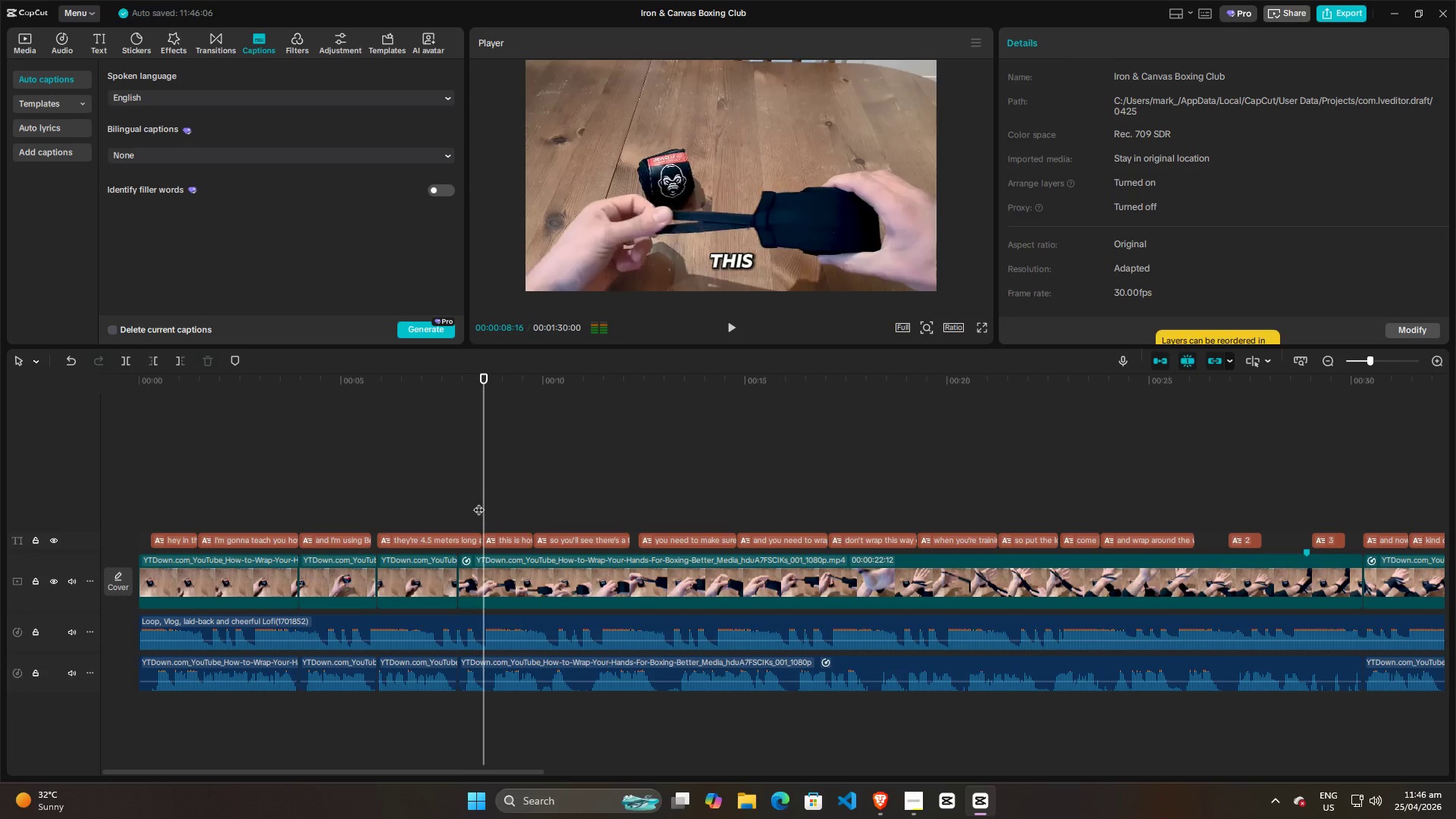 
key(Space)
 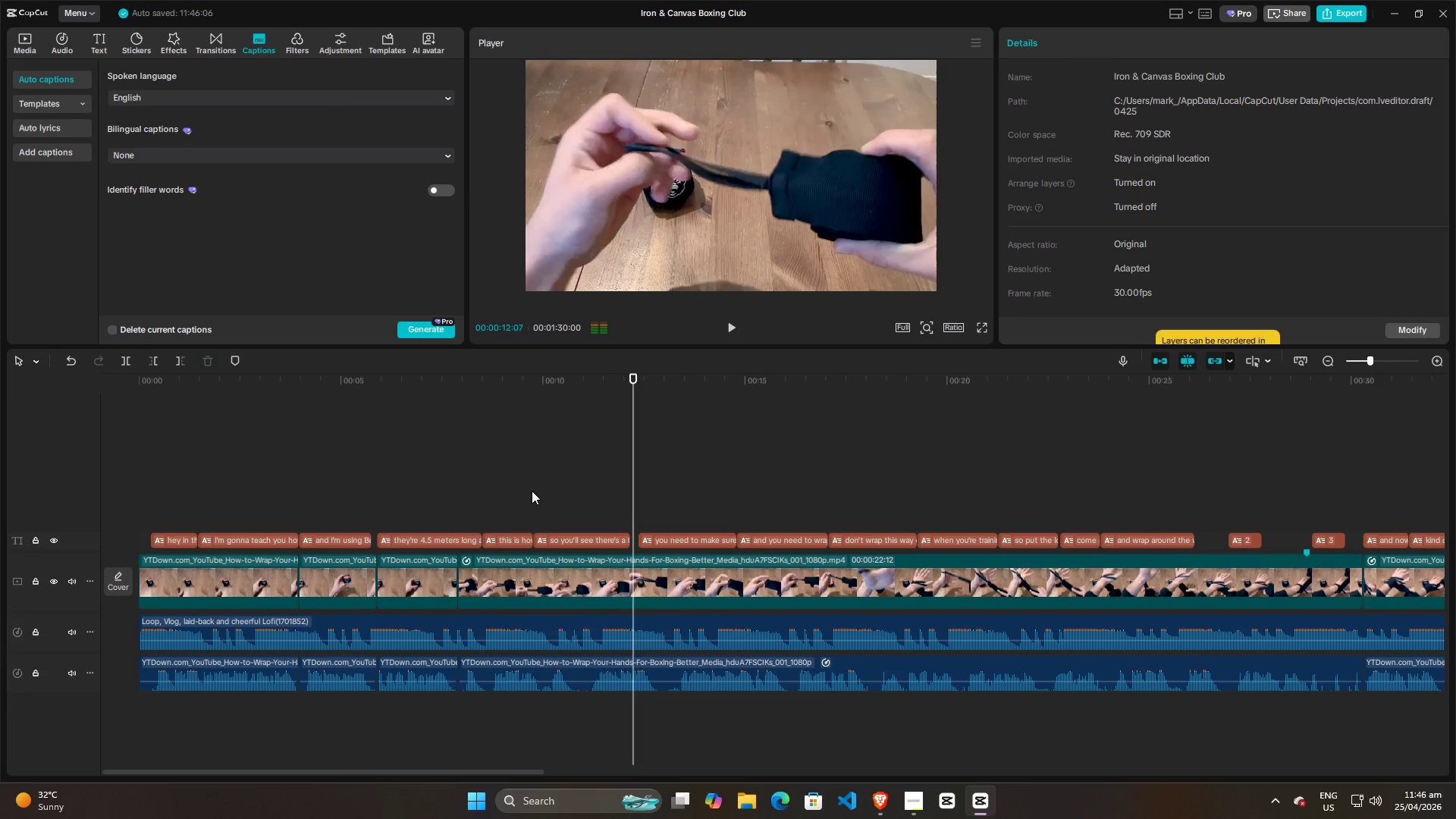 
wait(5.09)
 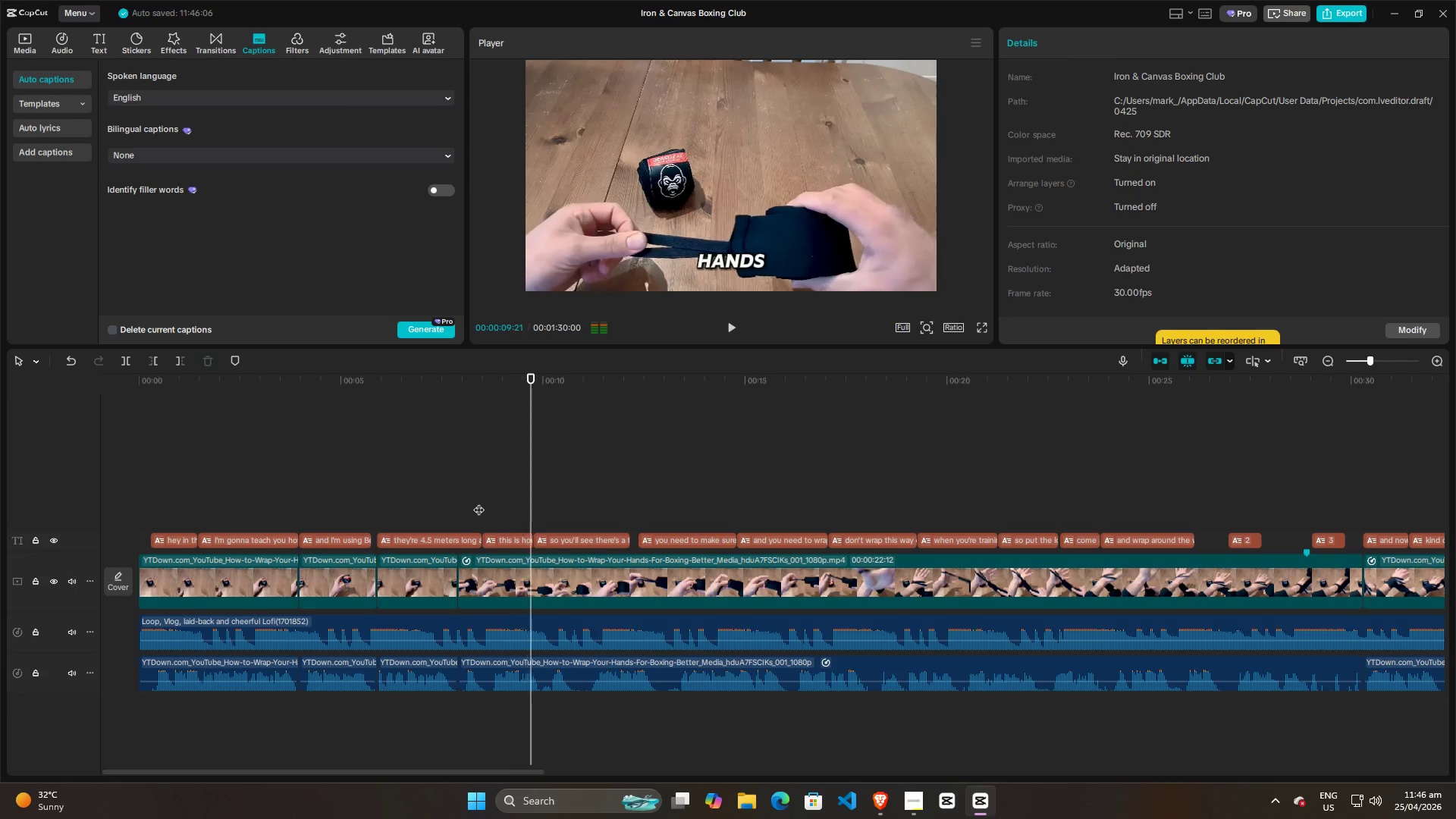 
key(Space)
 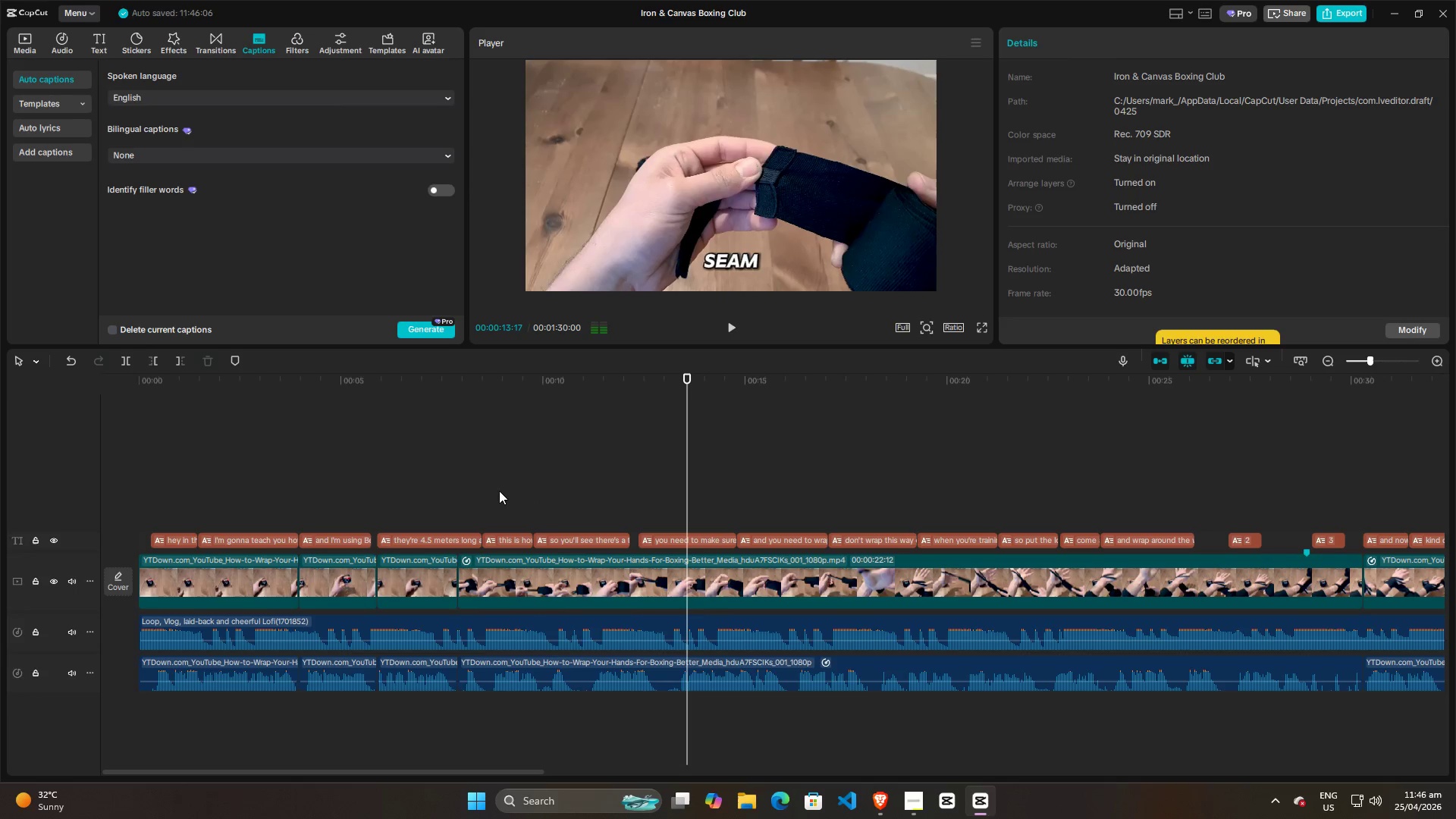 
left_click([499, 491])
 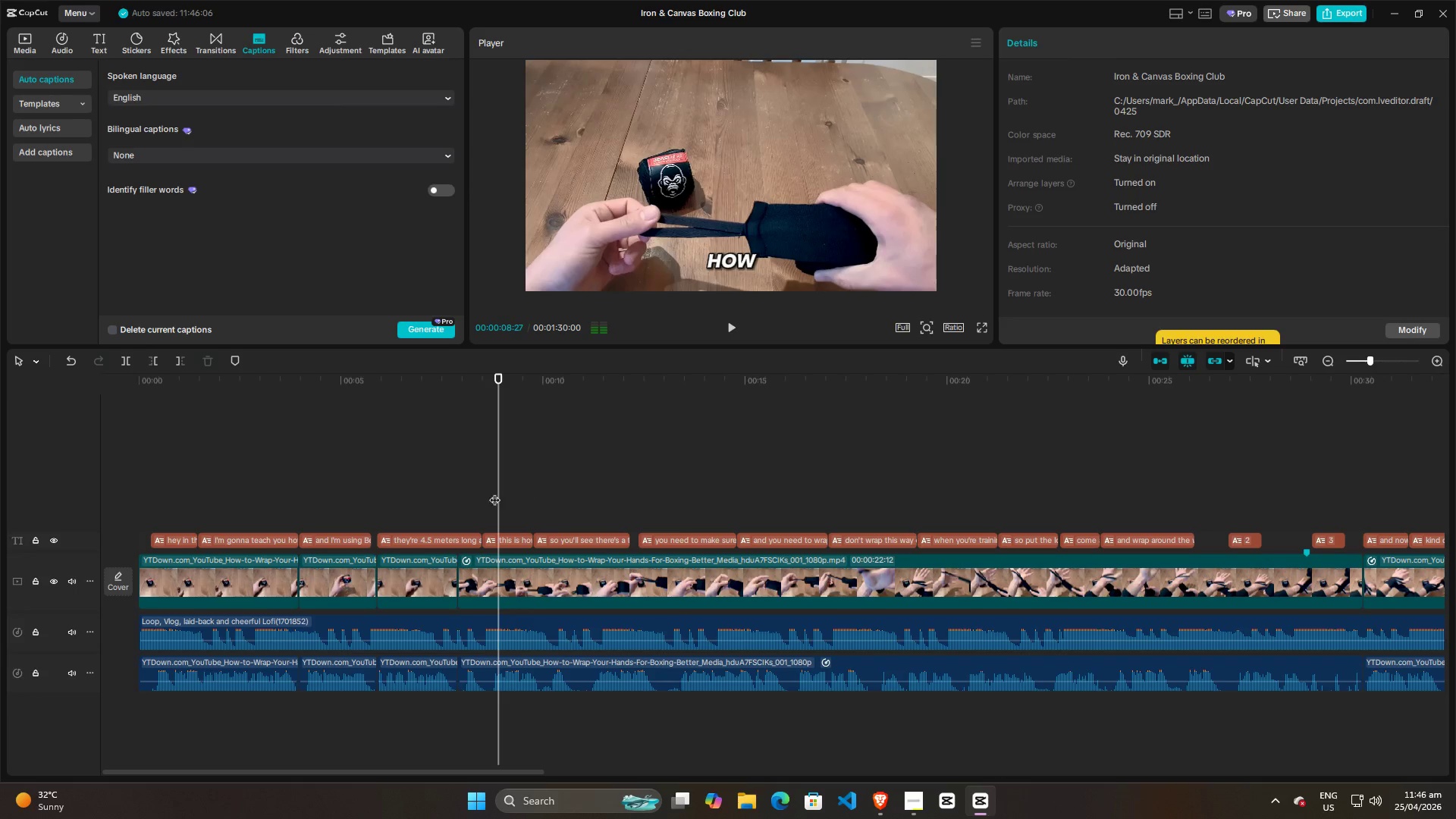 
left_click([469, 493])
 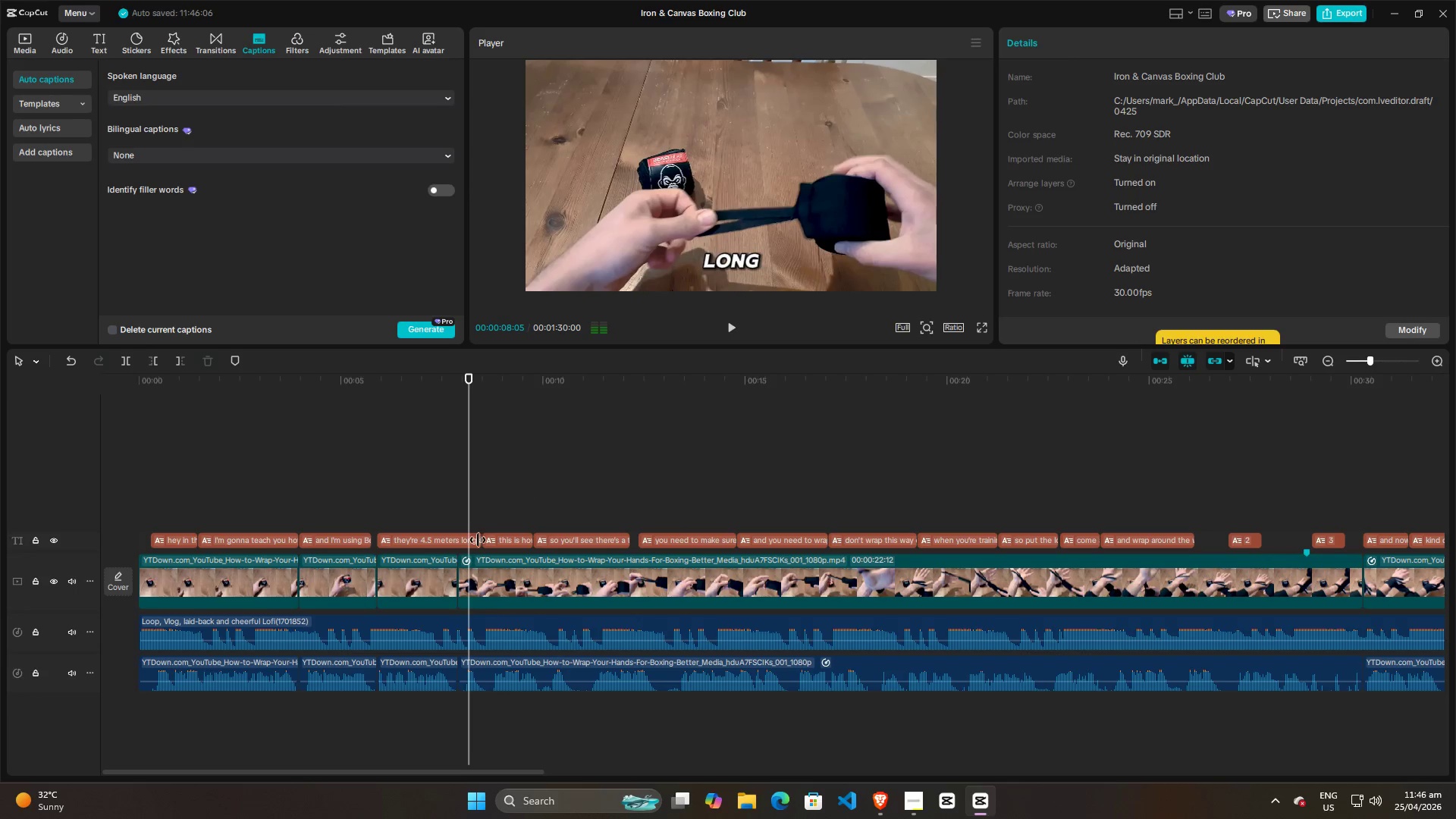 
left_click([453, 542])
 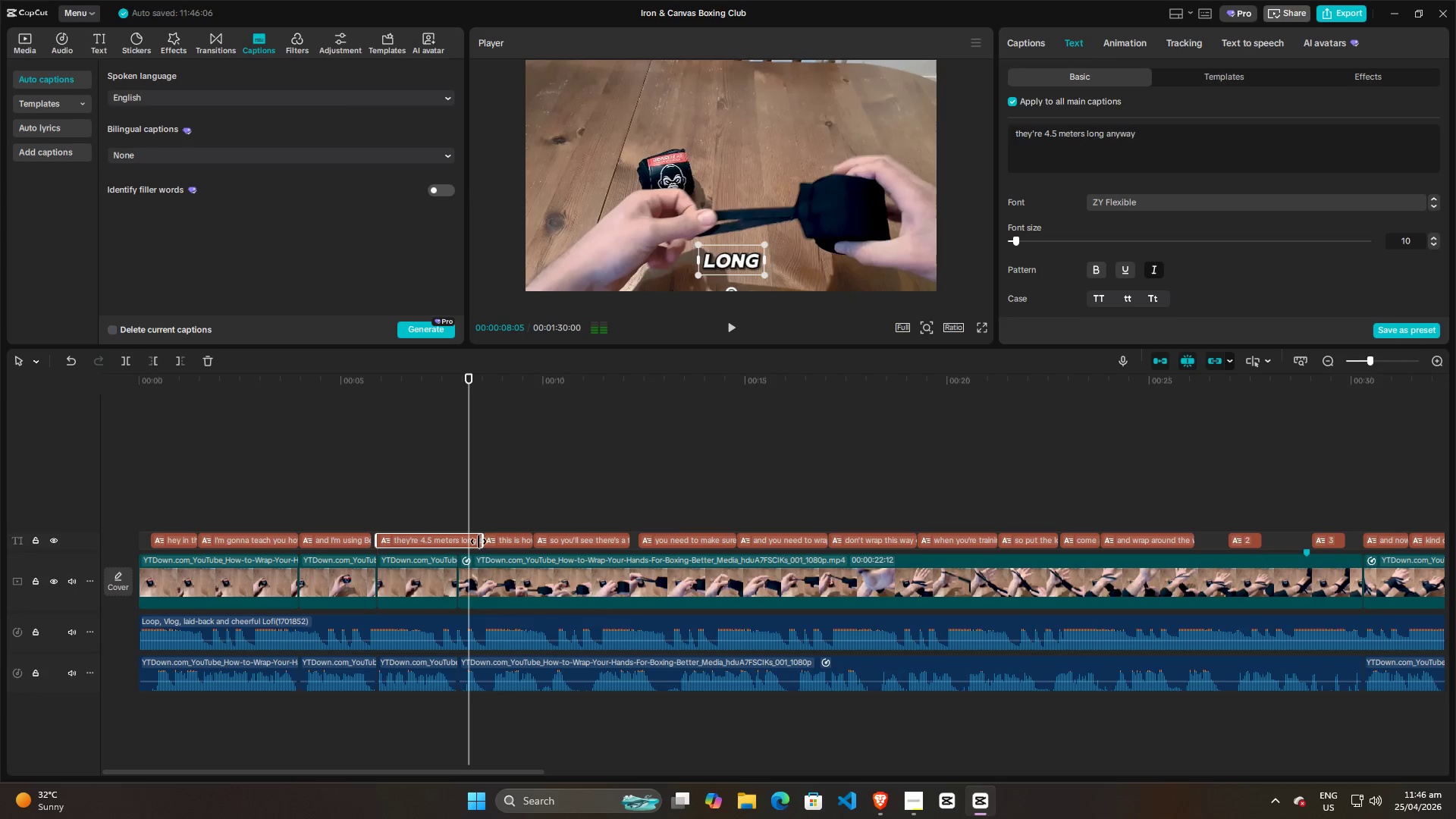 
left_click_drag(start_coordinate=[479, 541], to_coordinate=[450, 541])
 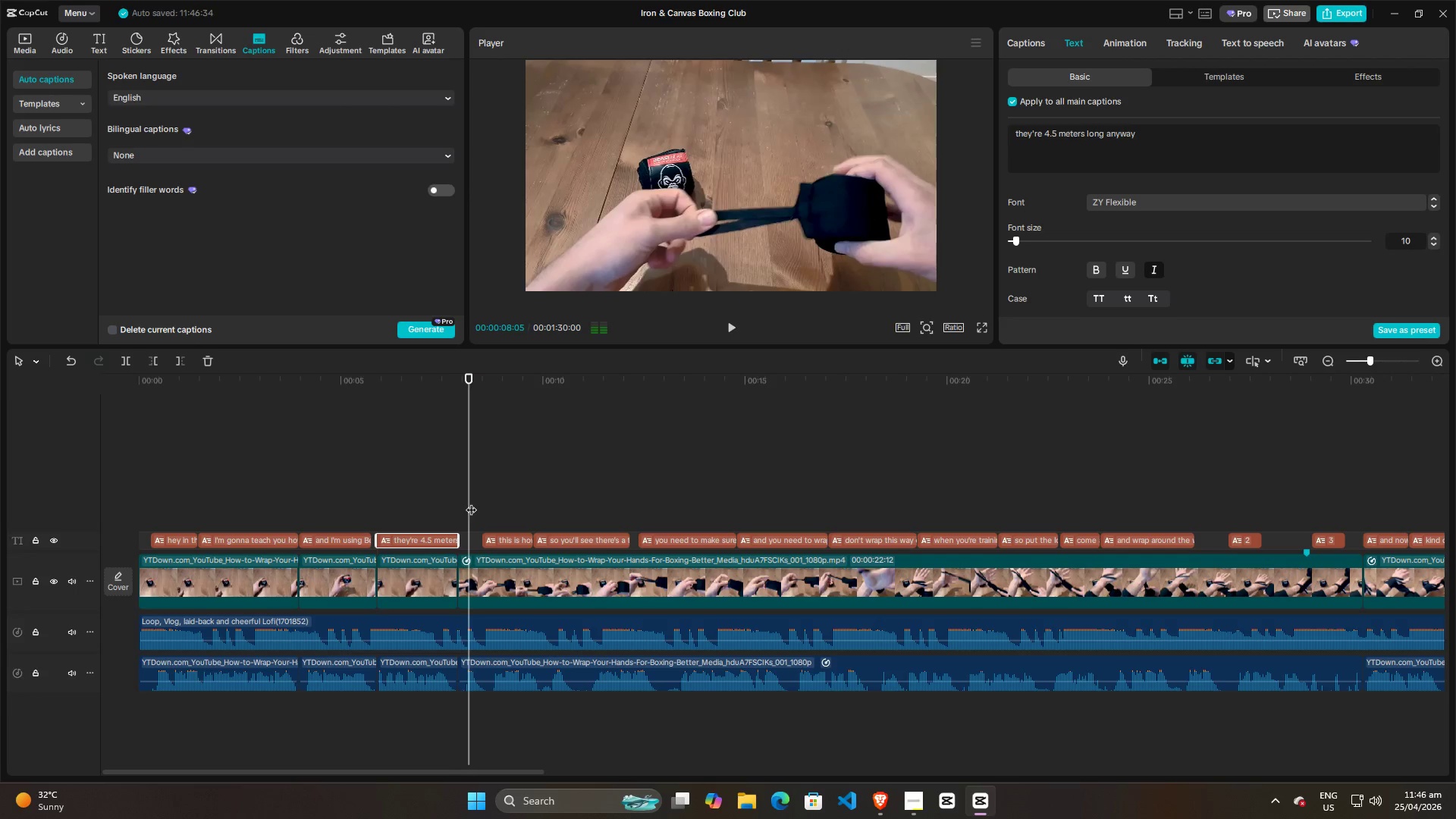 
left_click_drag(start_coordinate=[471, 502], to_coordinate=[481, 502])
 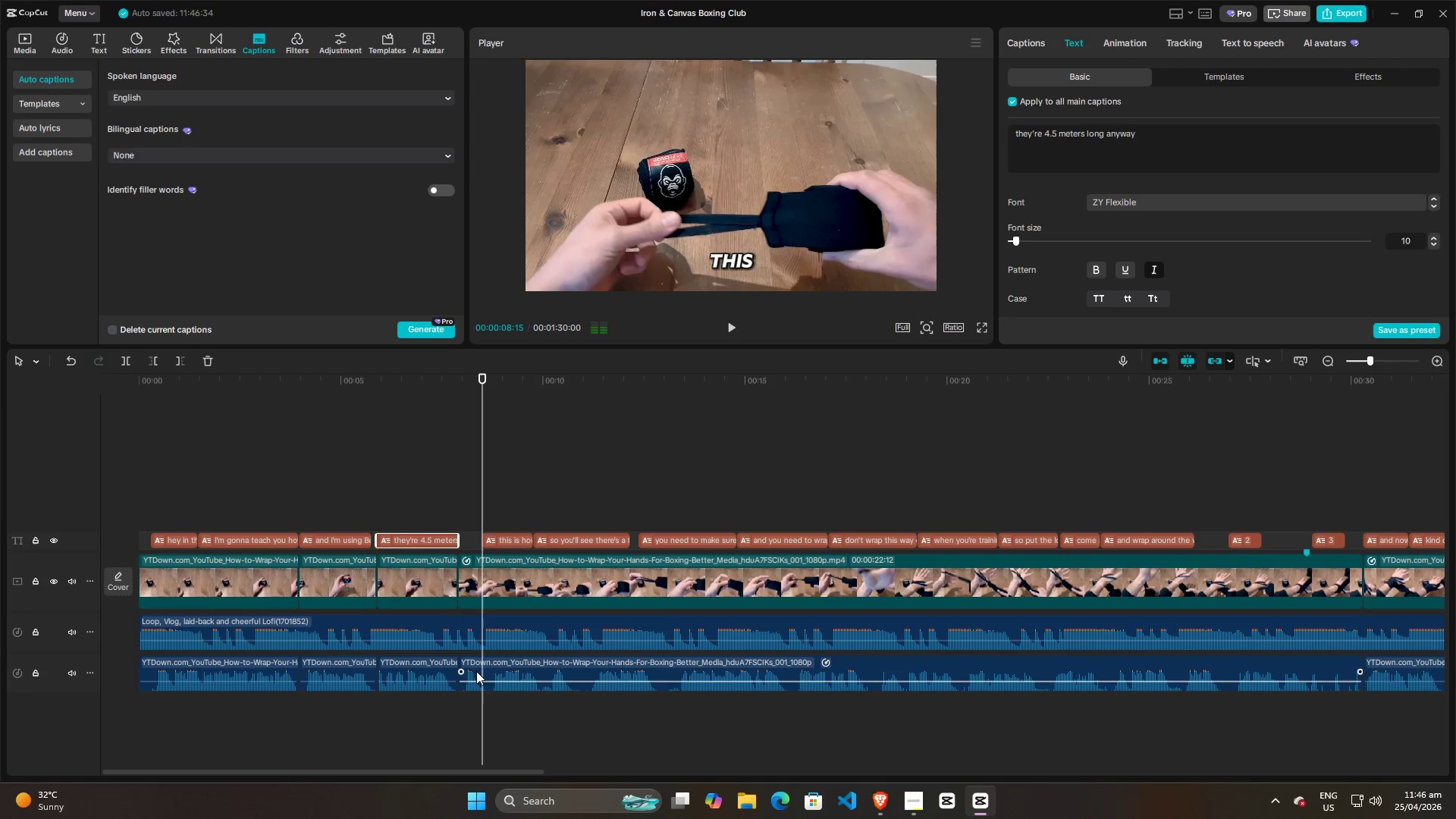 
left_click([478, 670])
 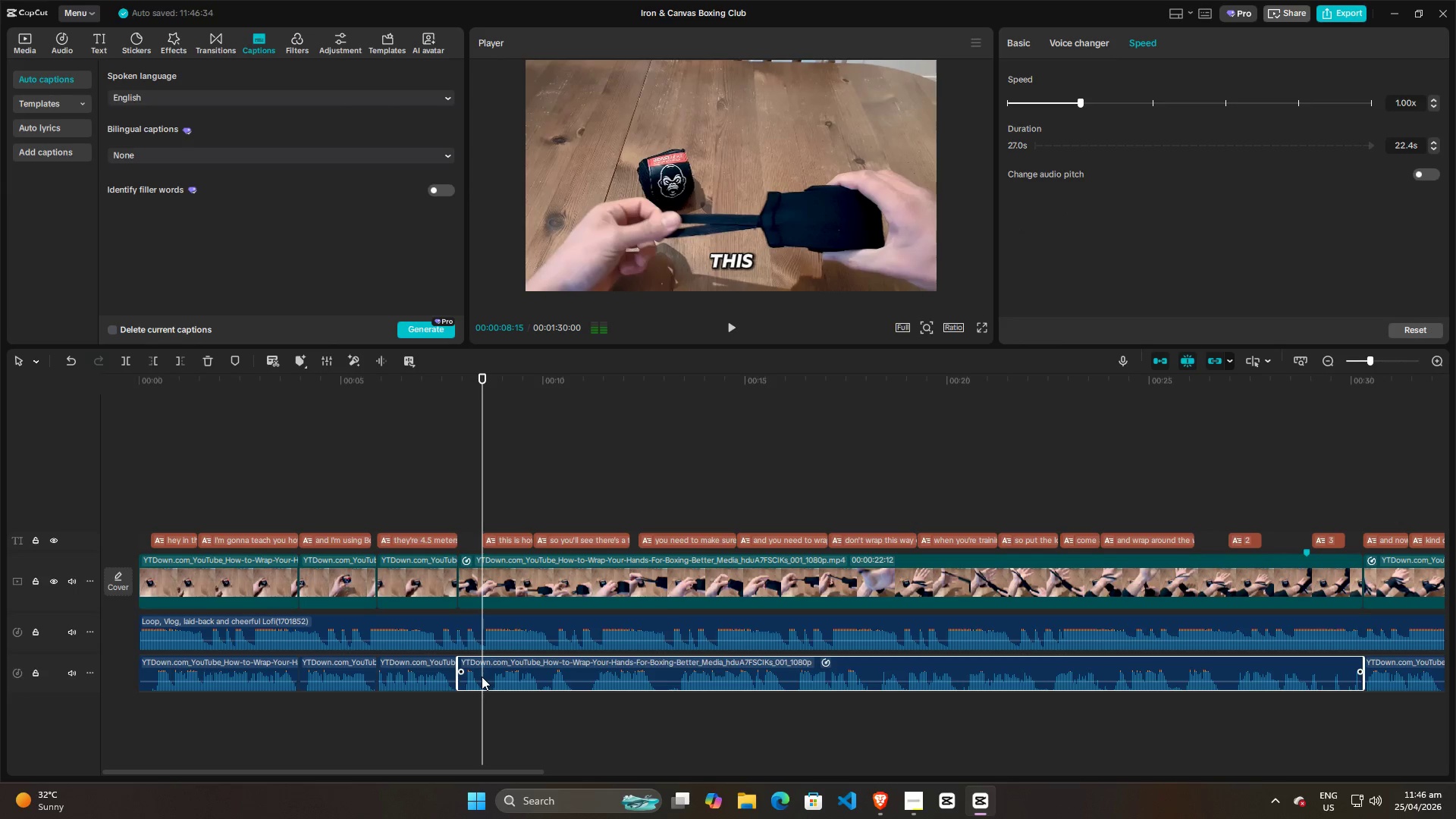 
left_click([475, 674])
 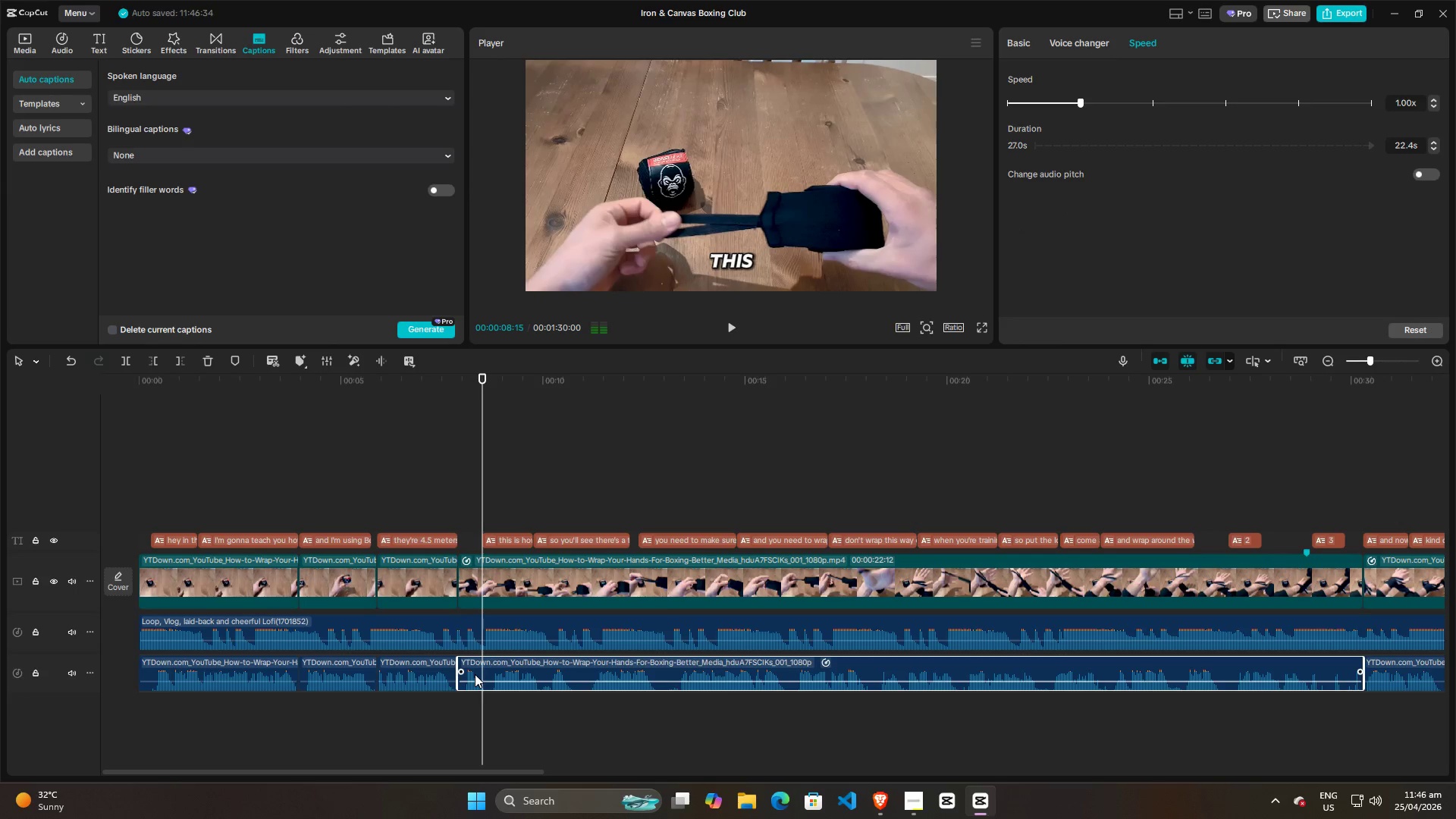 
key(Control+ControlLeft)
 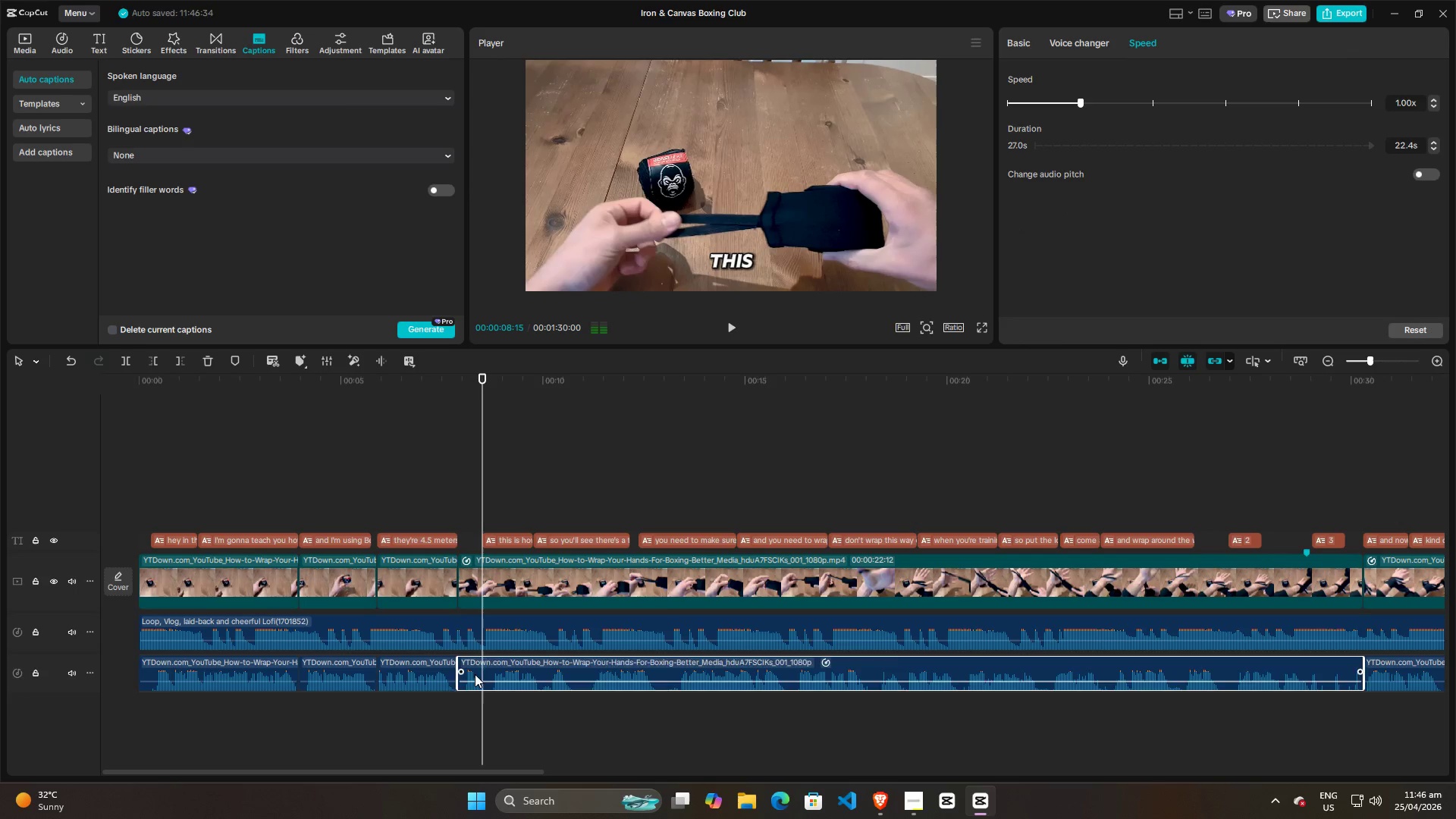 
key(Control+B)
 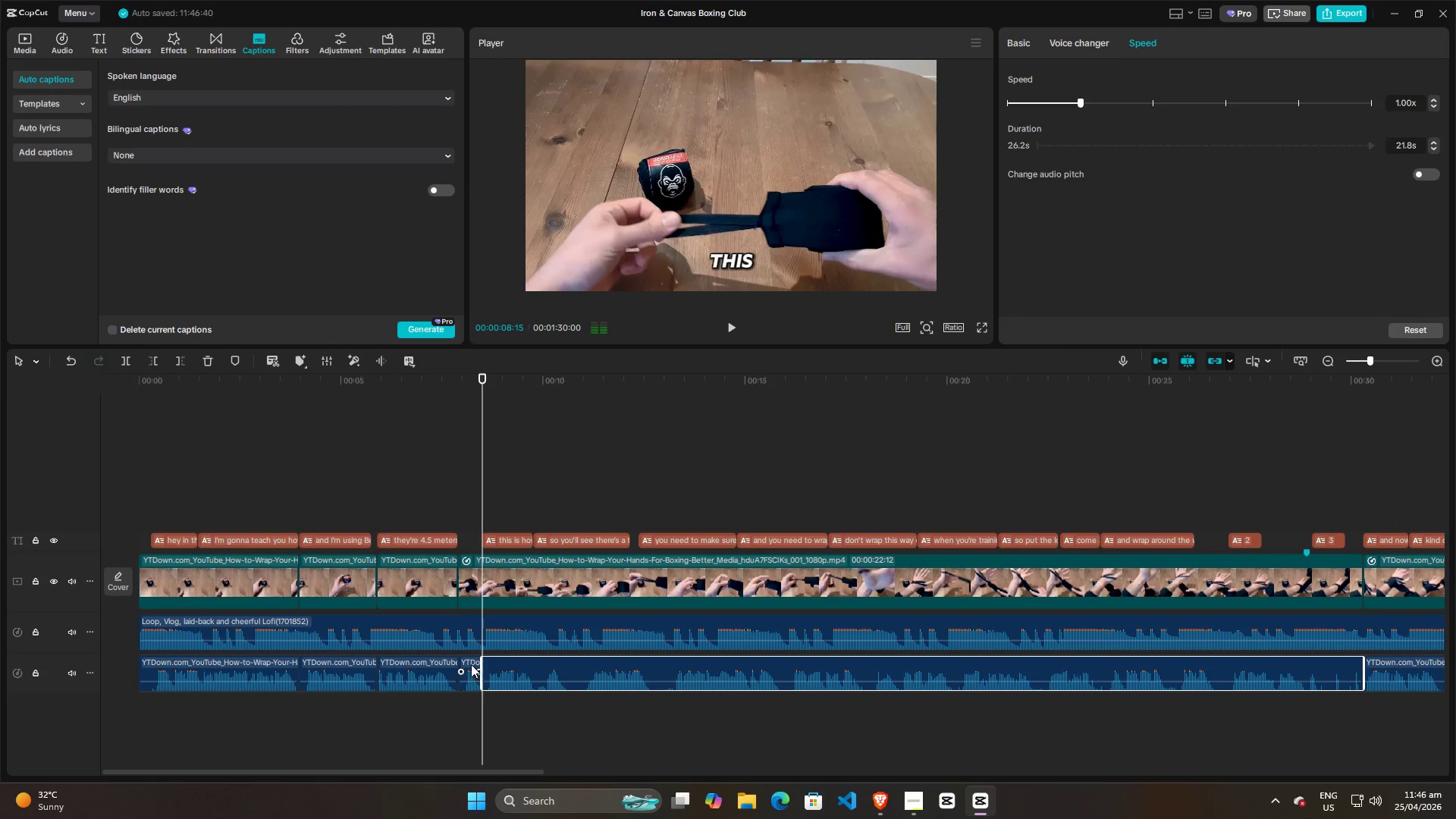 
left_click([469, 664])
 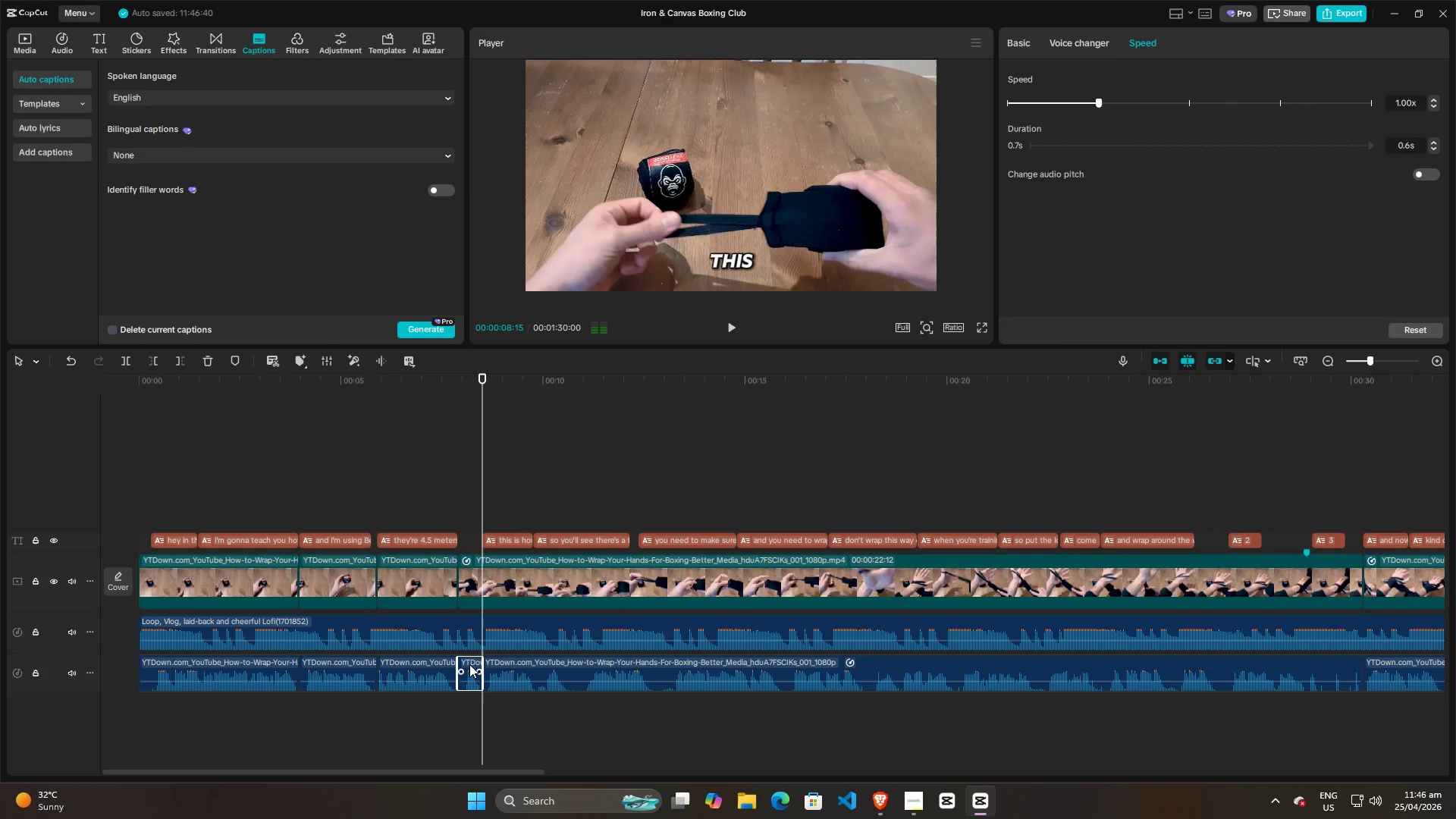 
key(Backspace)
 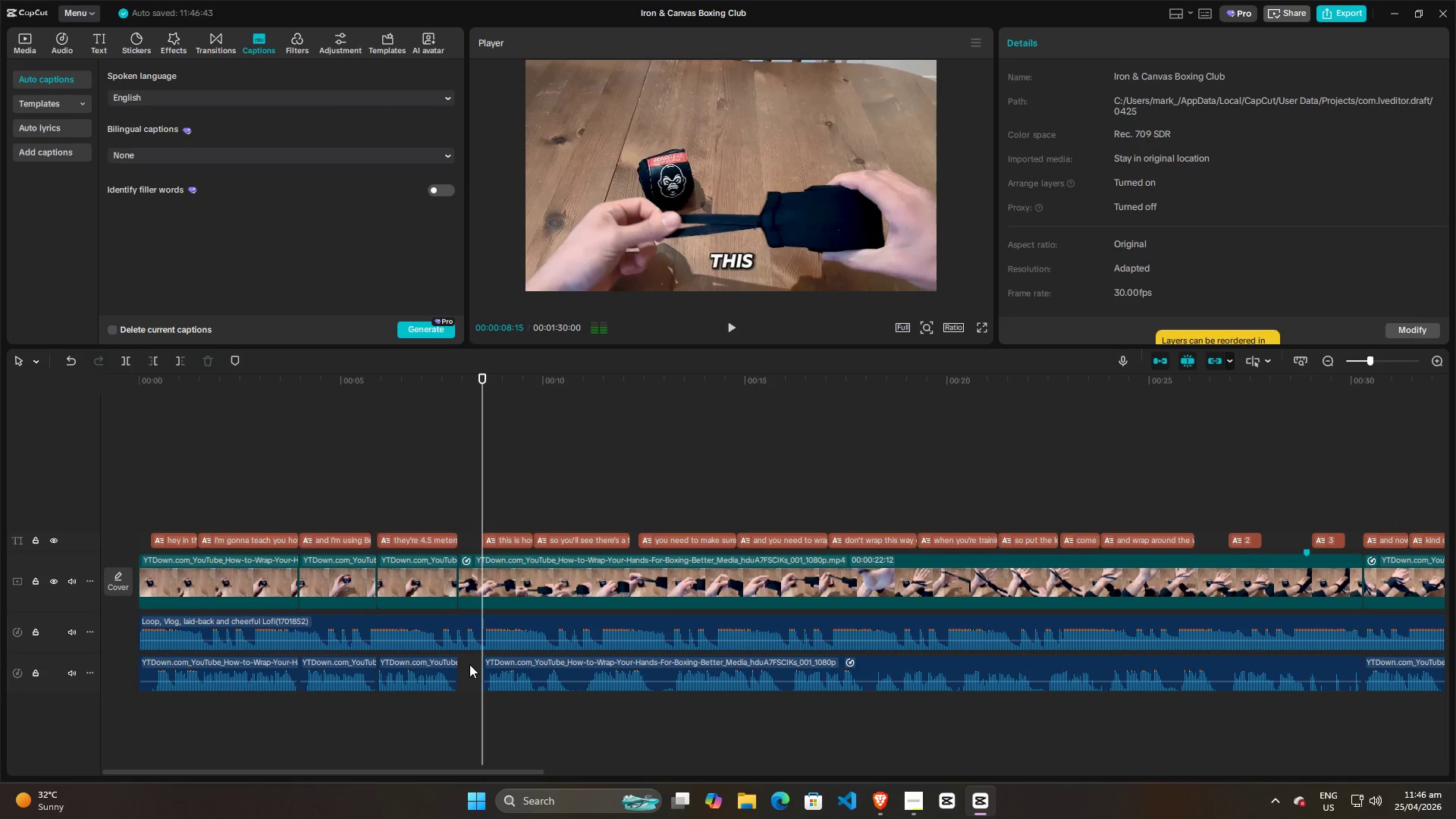 
key(Space)
 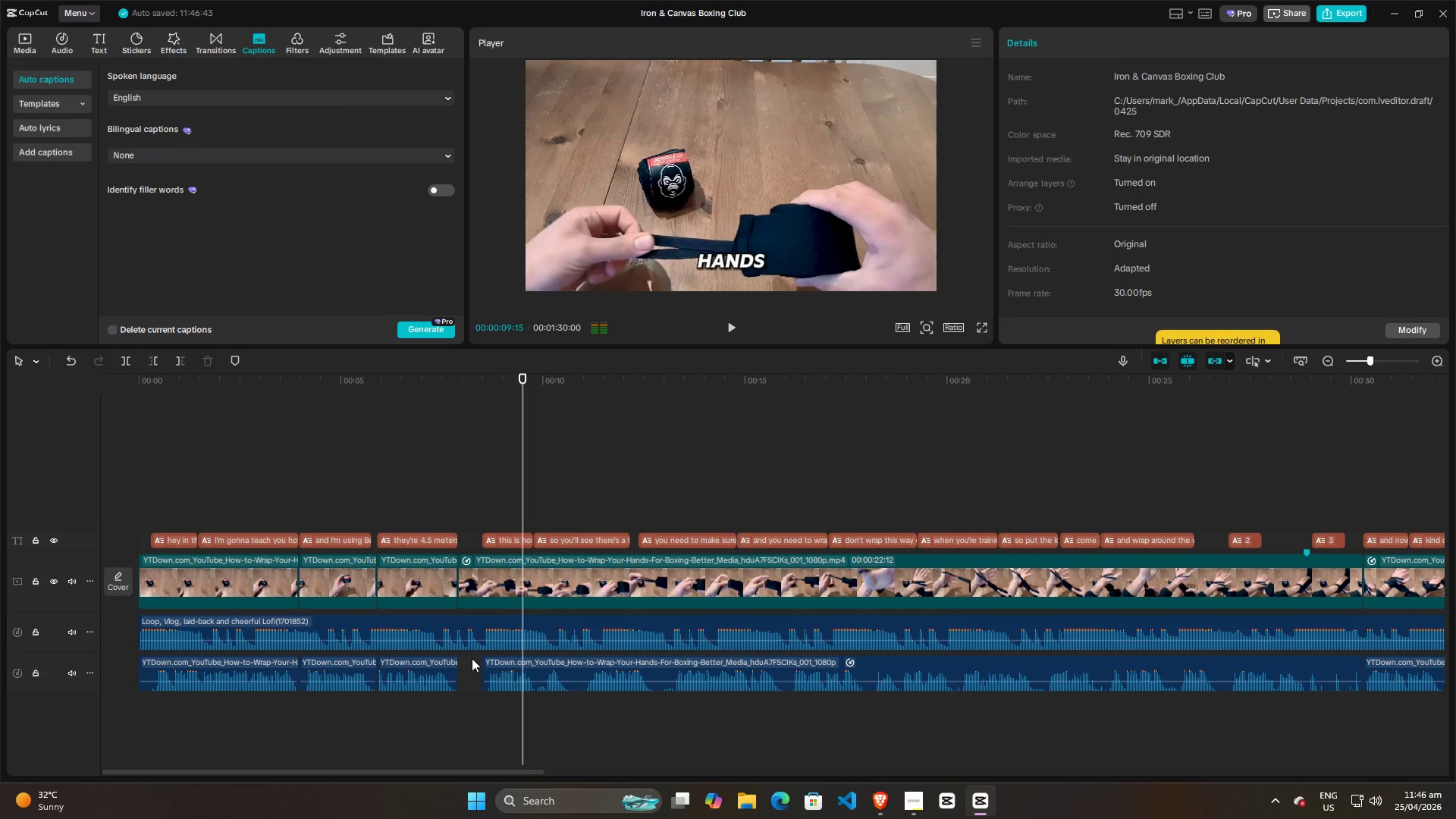 
key(Space)
 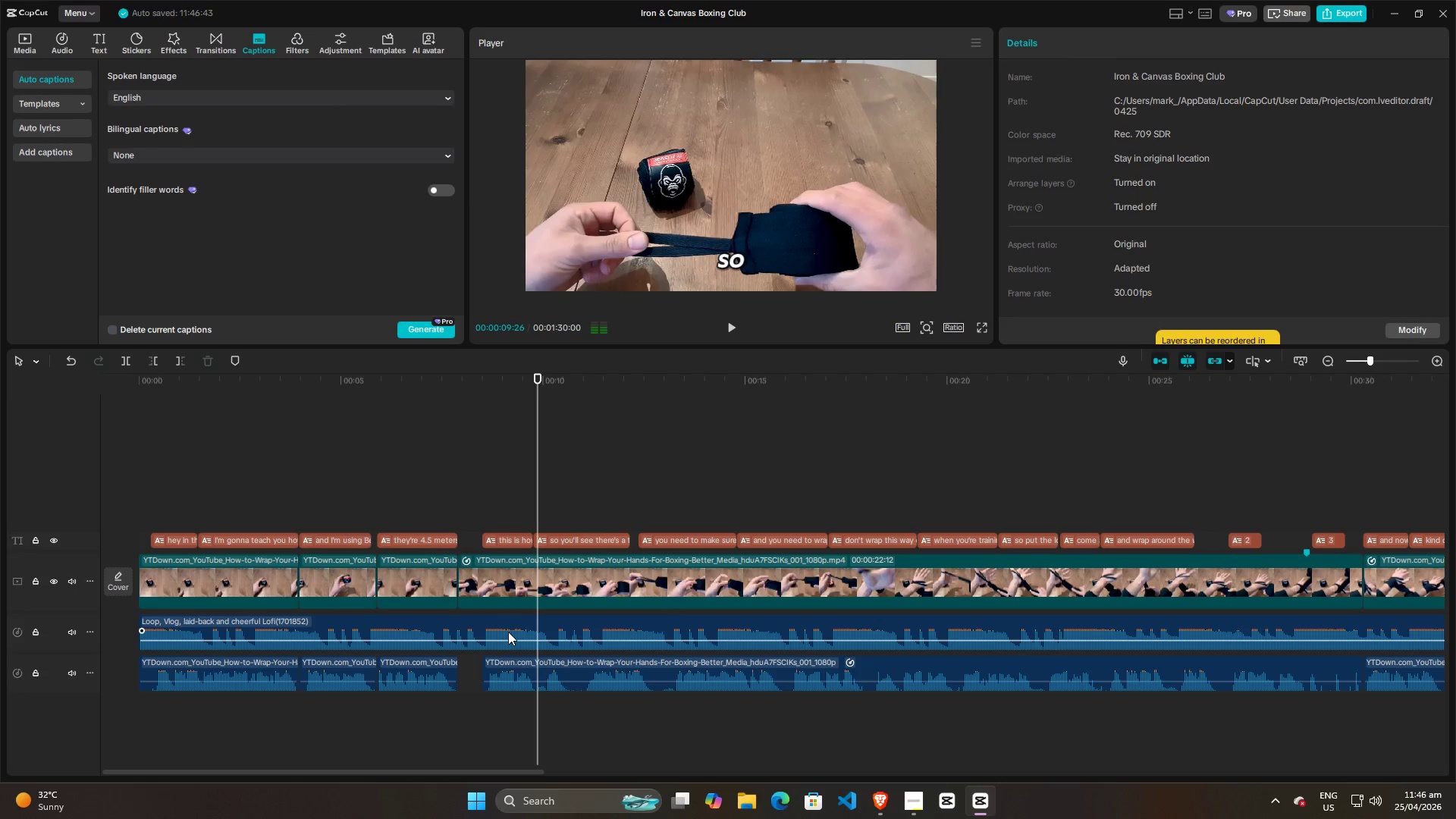 
key(Space)
 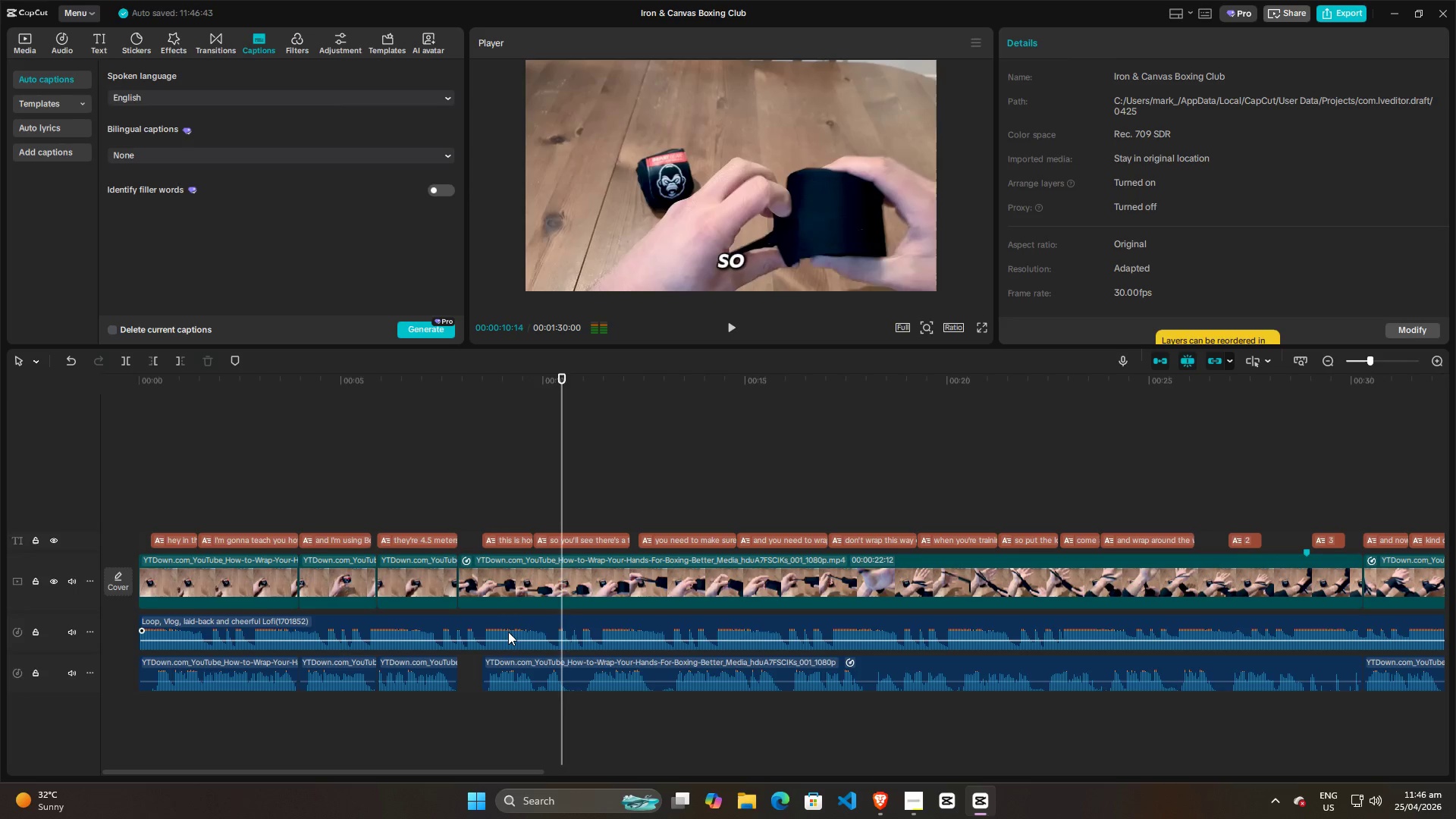 
key(Space)
 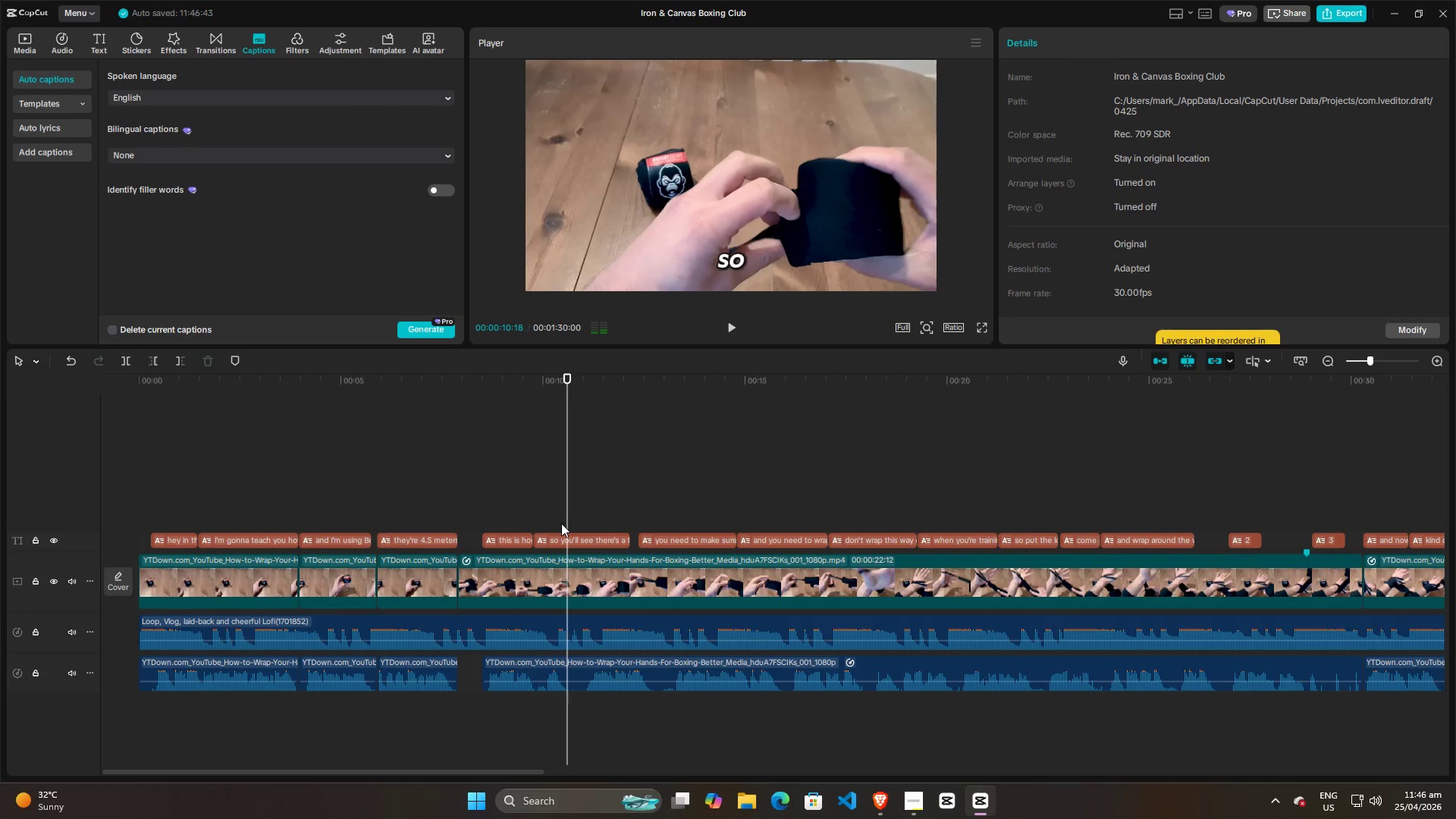 
key(Space)
 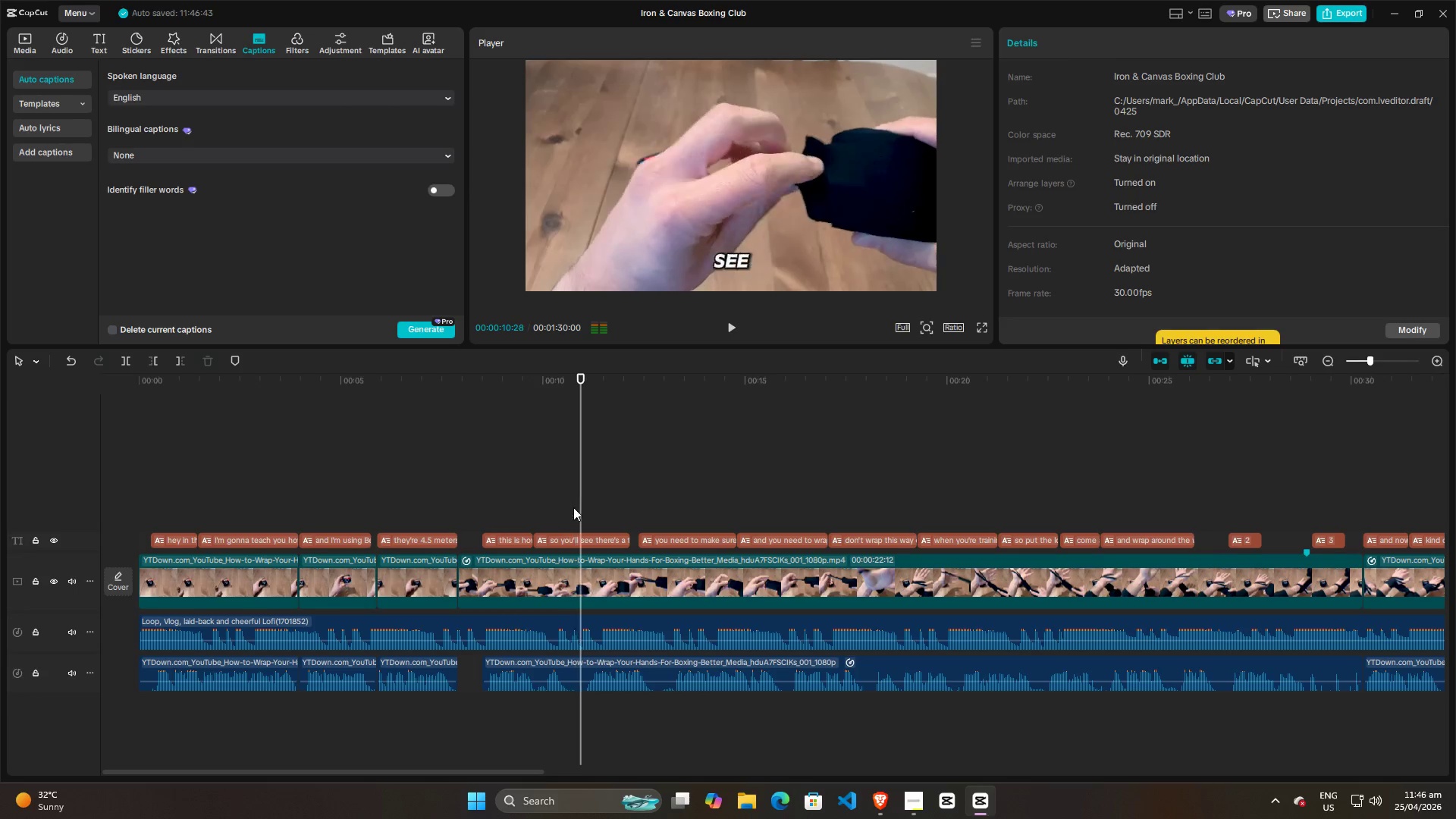 
key(Space)
 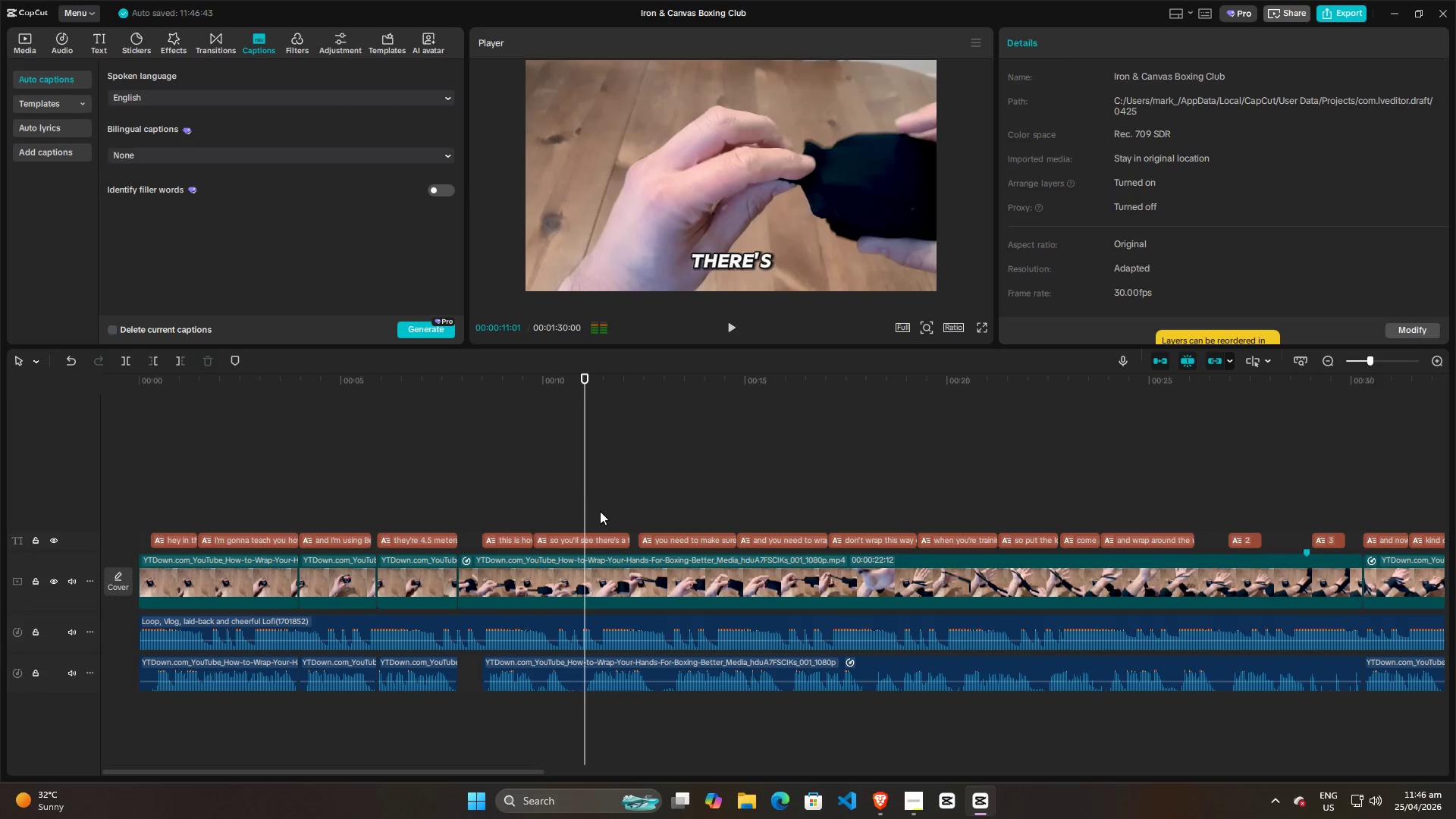 
hold_key(key=ControlLeft, duration=1.39)
scroll: coordinate [603, 514], scroll_direction: up, amount: 16.0
 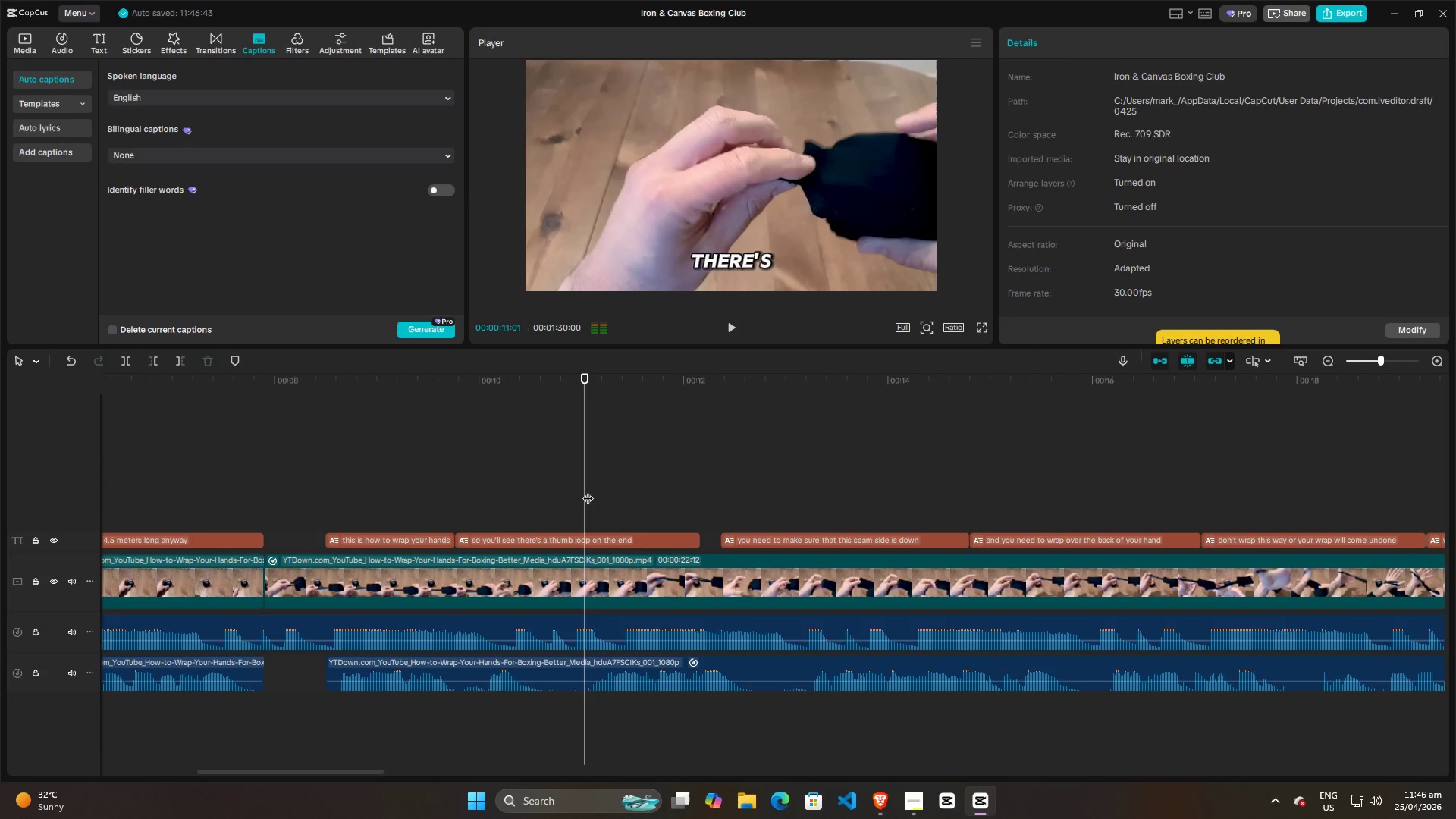 
left_click_drag(start_coordinate=[588, 491], to_coordinate=[463, 560])
 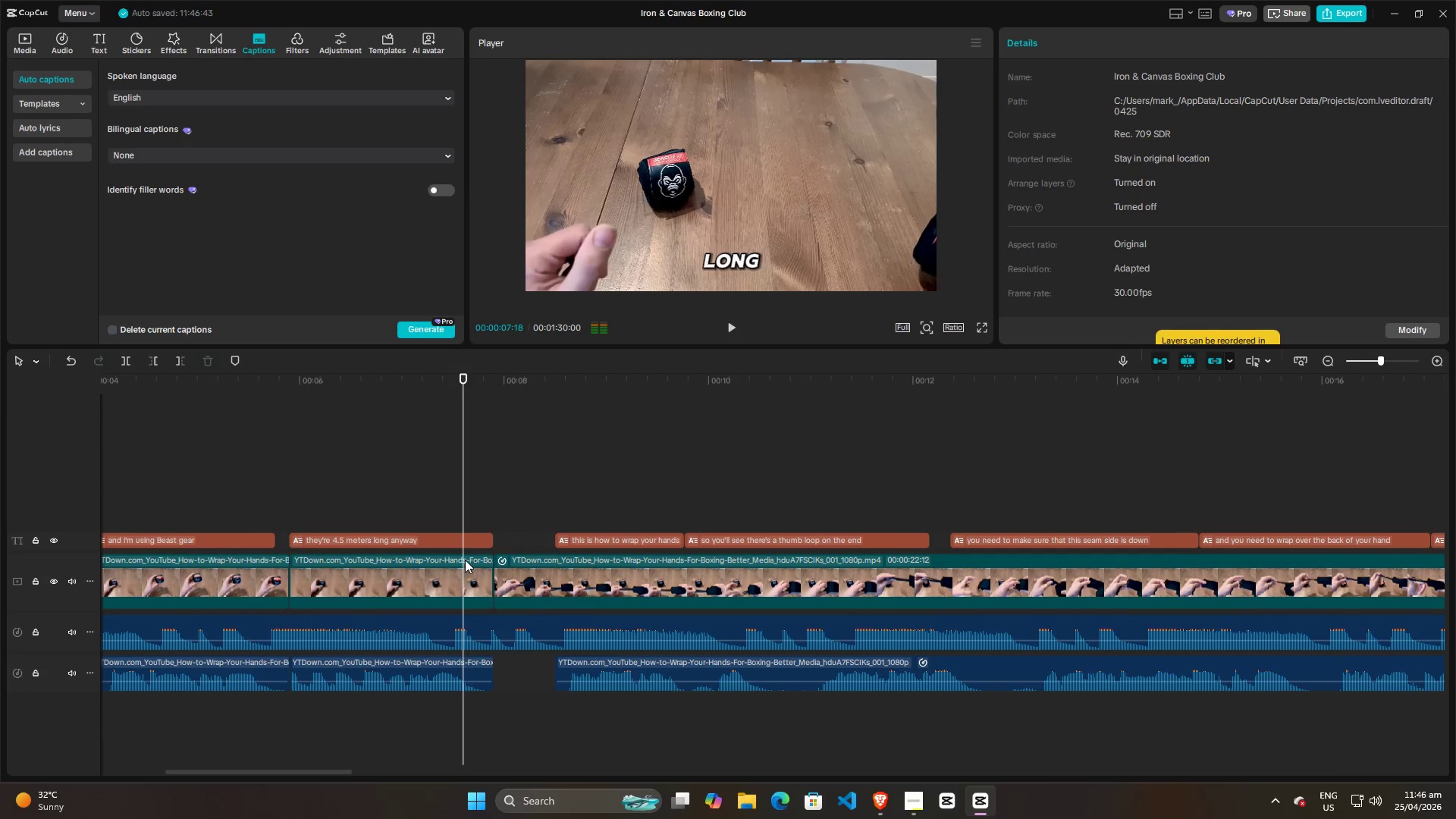 
key(Space)
 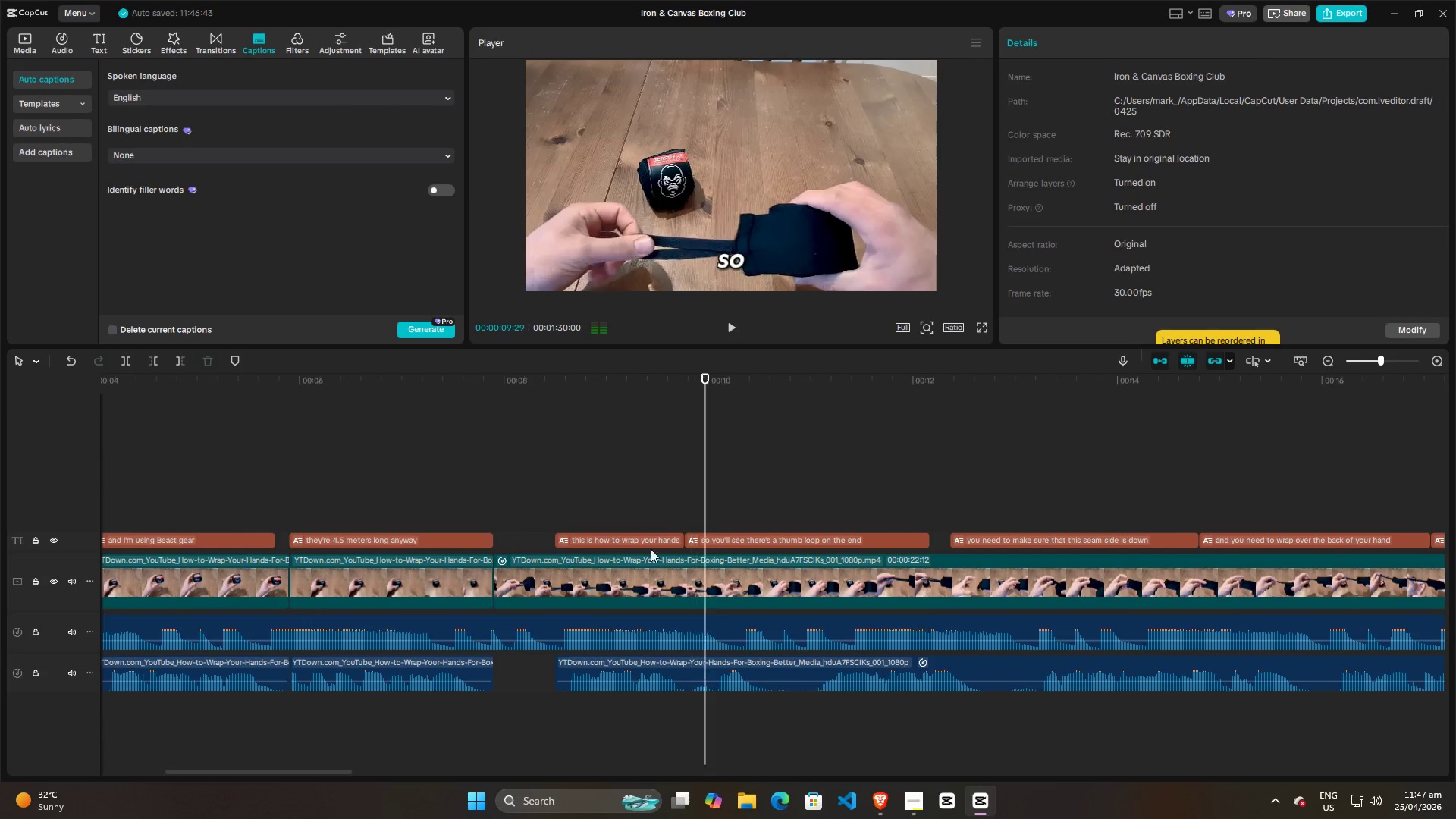 
key(Space)
 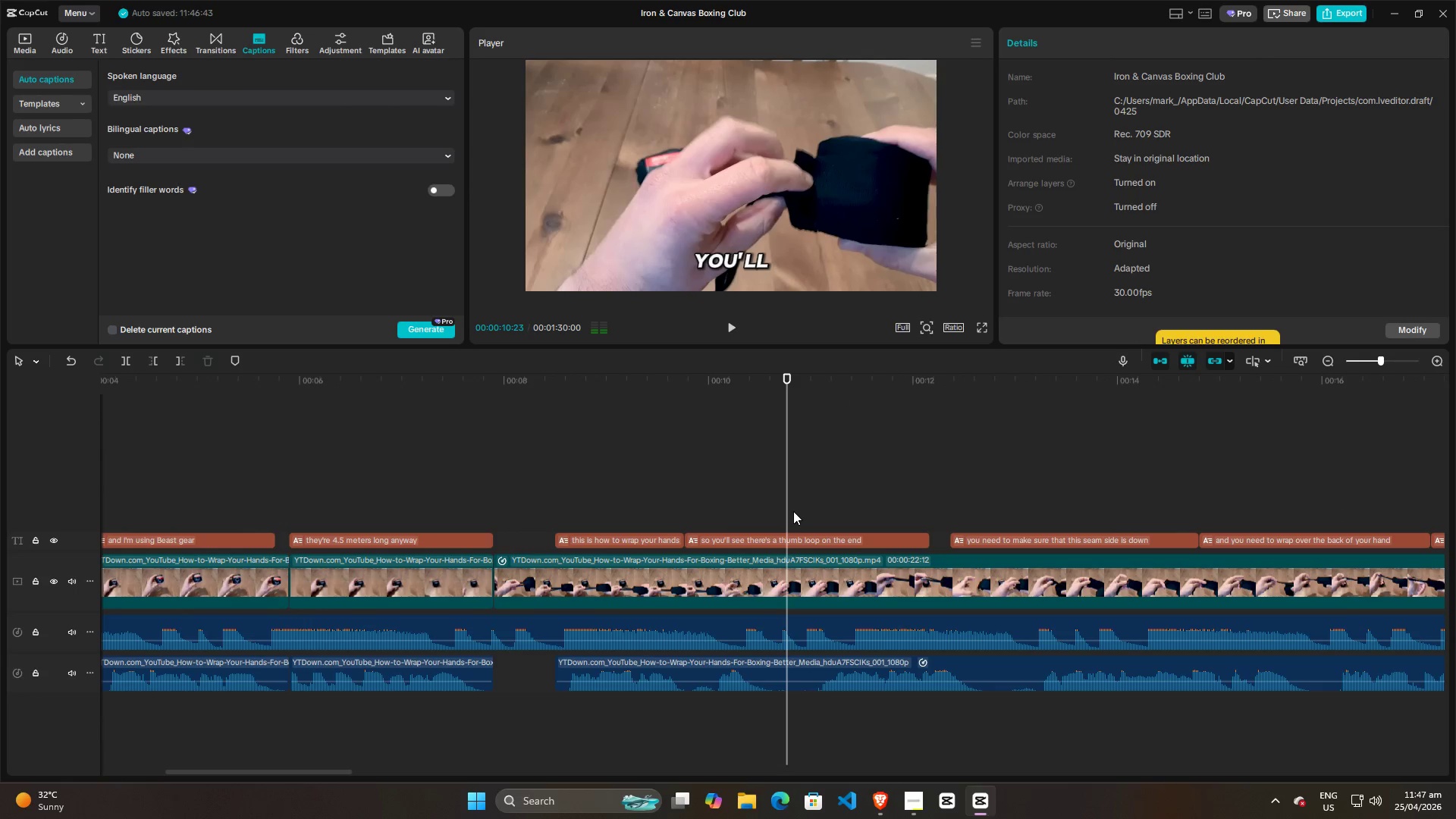 
key(Space)
 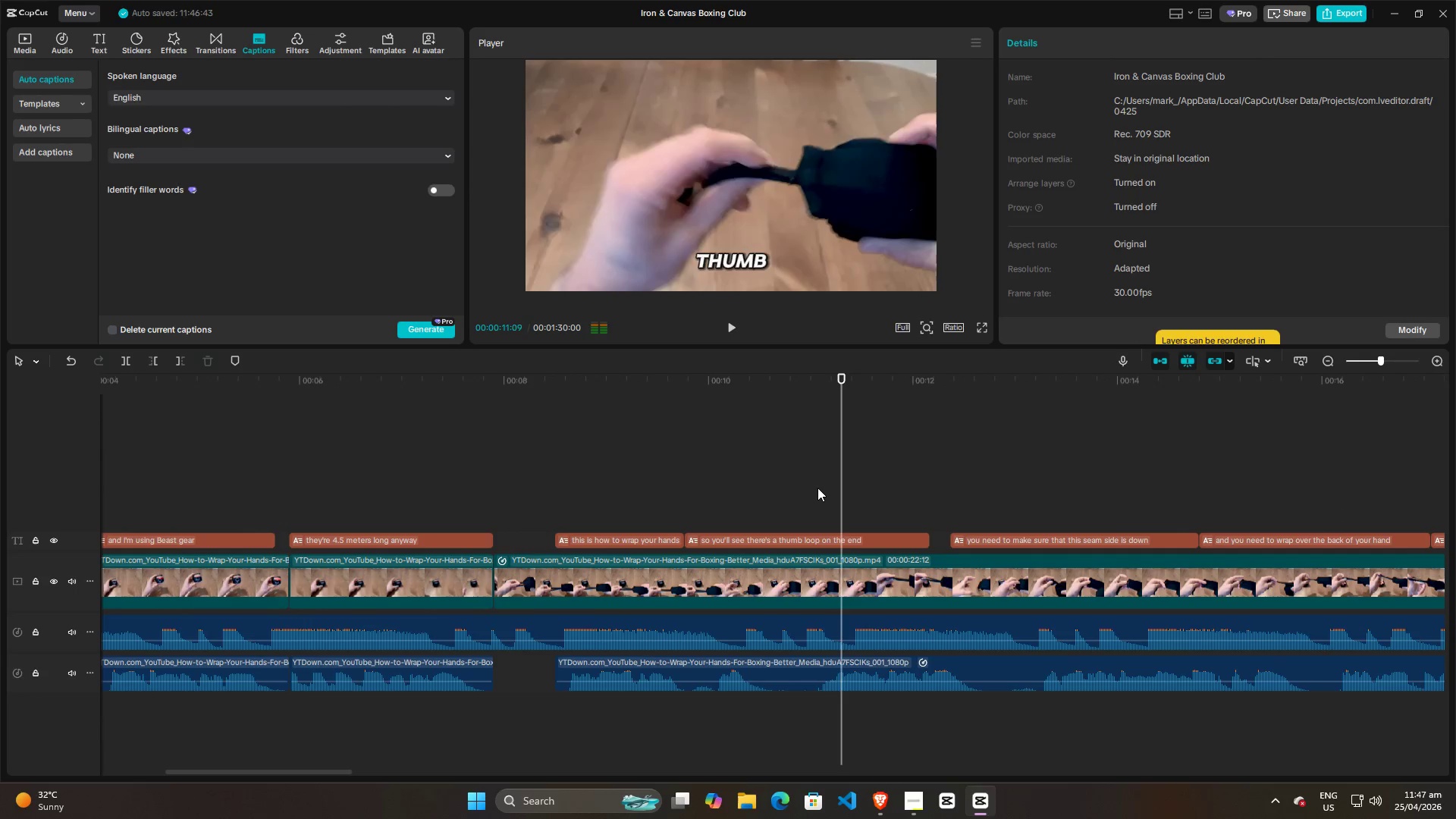 
key(Space)
 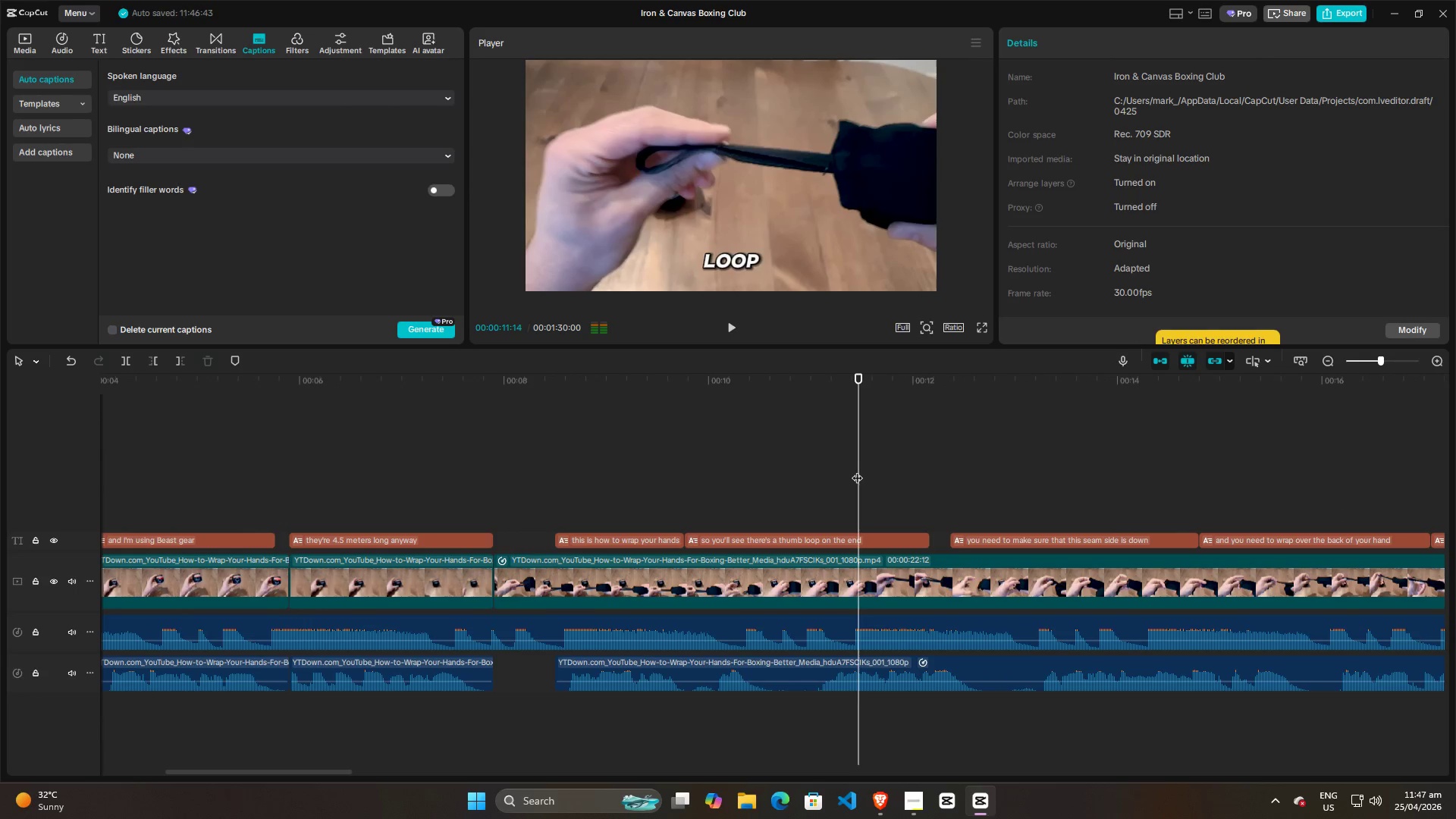 
key(Space)
 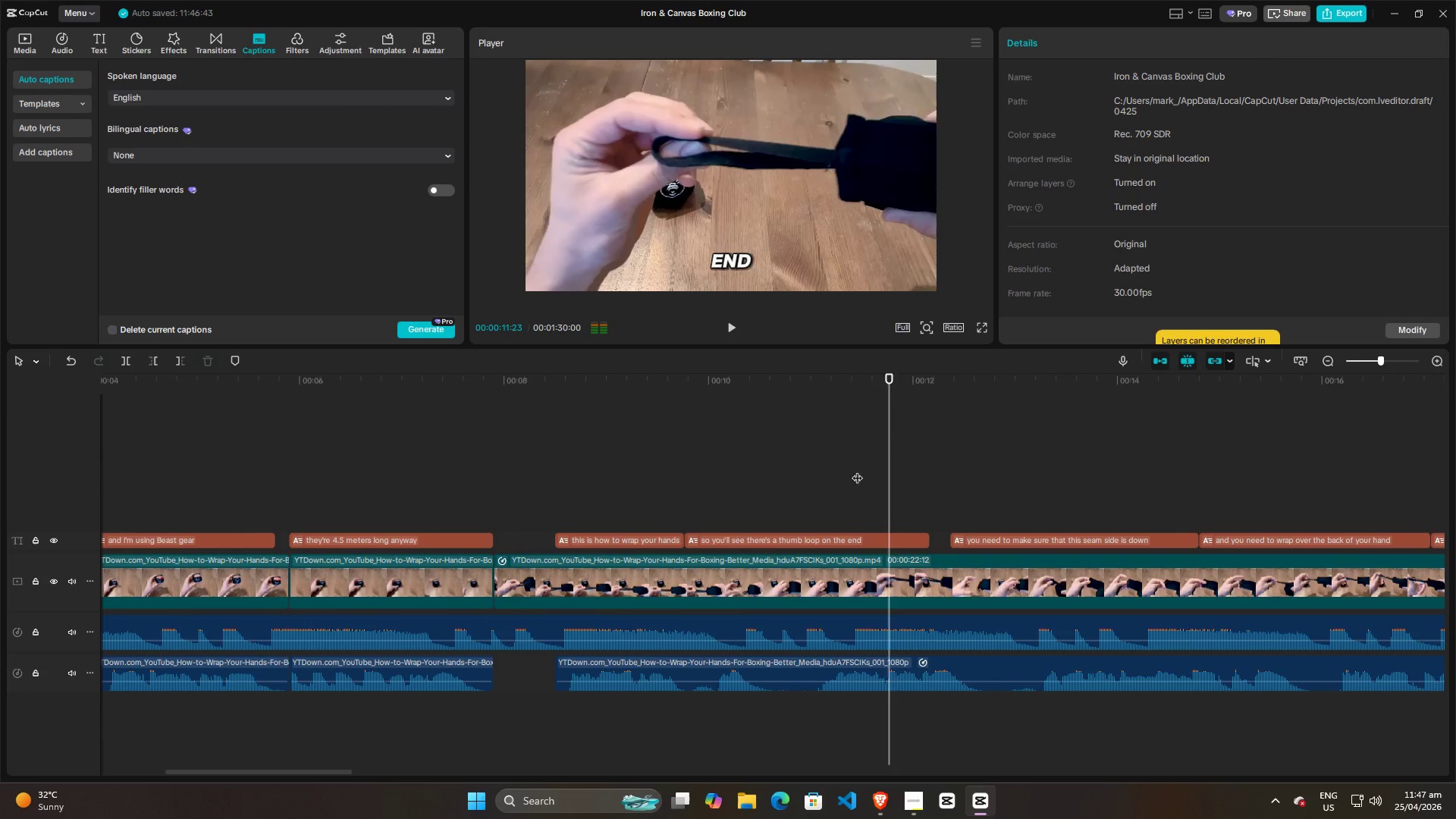 
key(Space)
 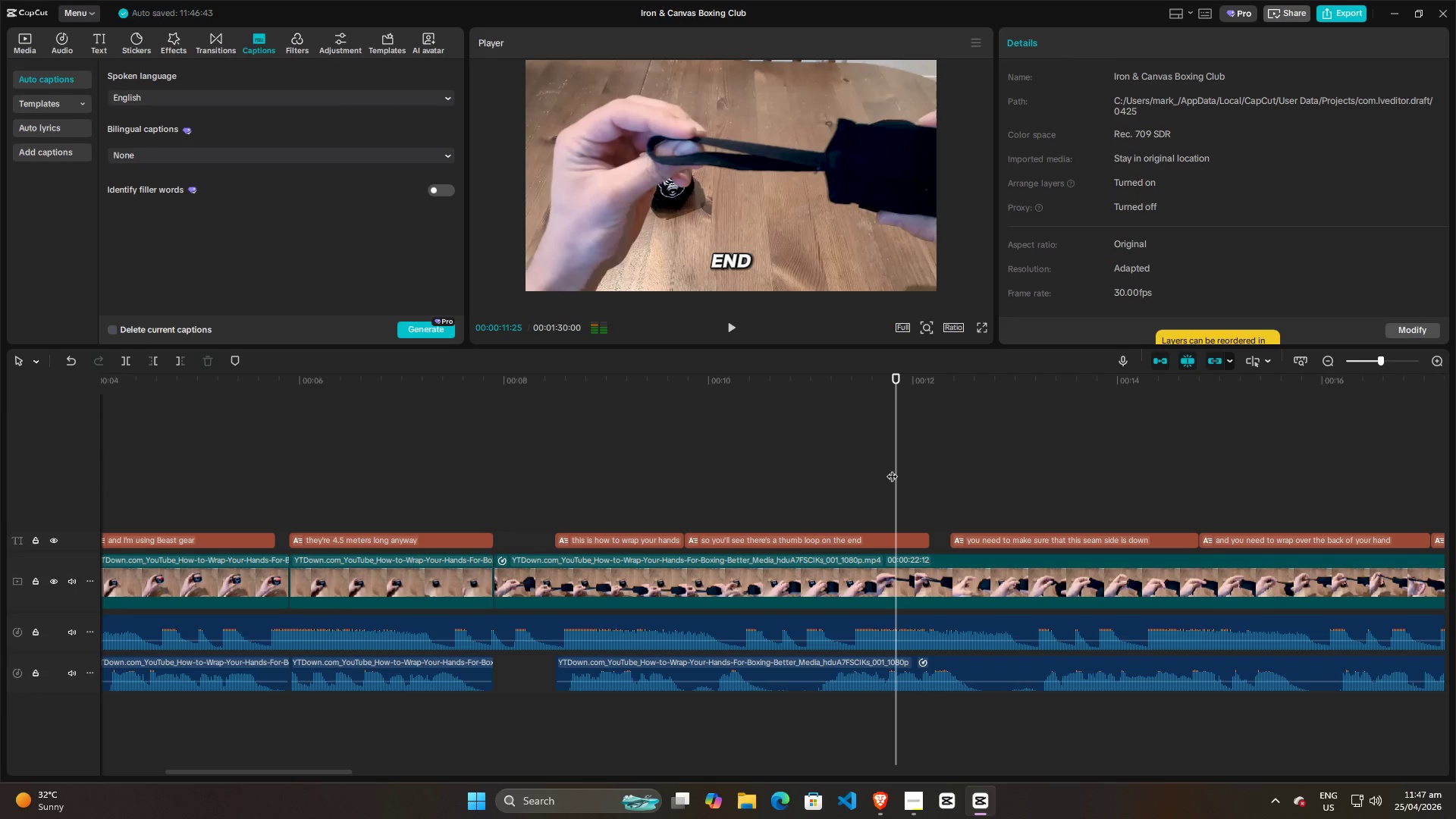 
left_click_drag(start_coordinate=[892, 469], to_coordinate=[643, 472])
 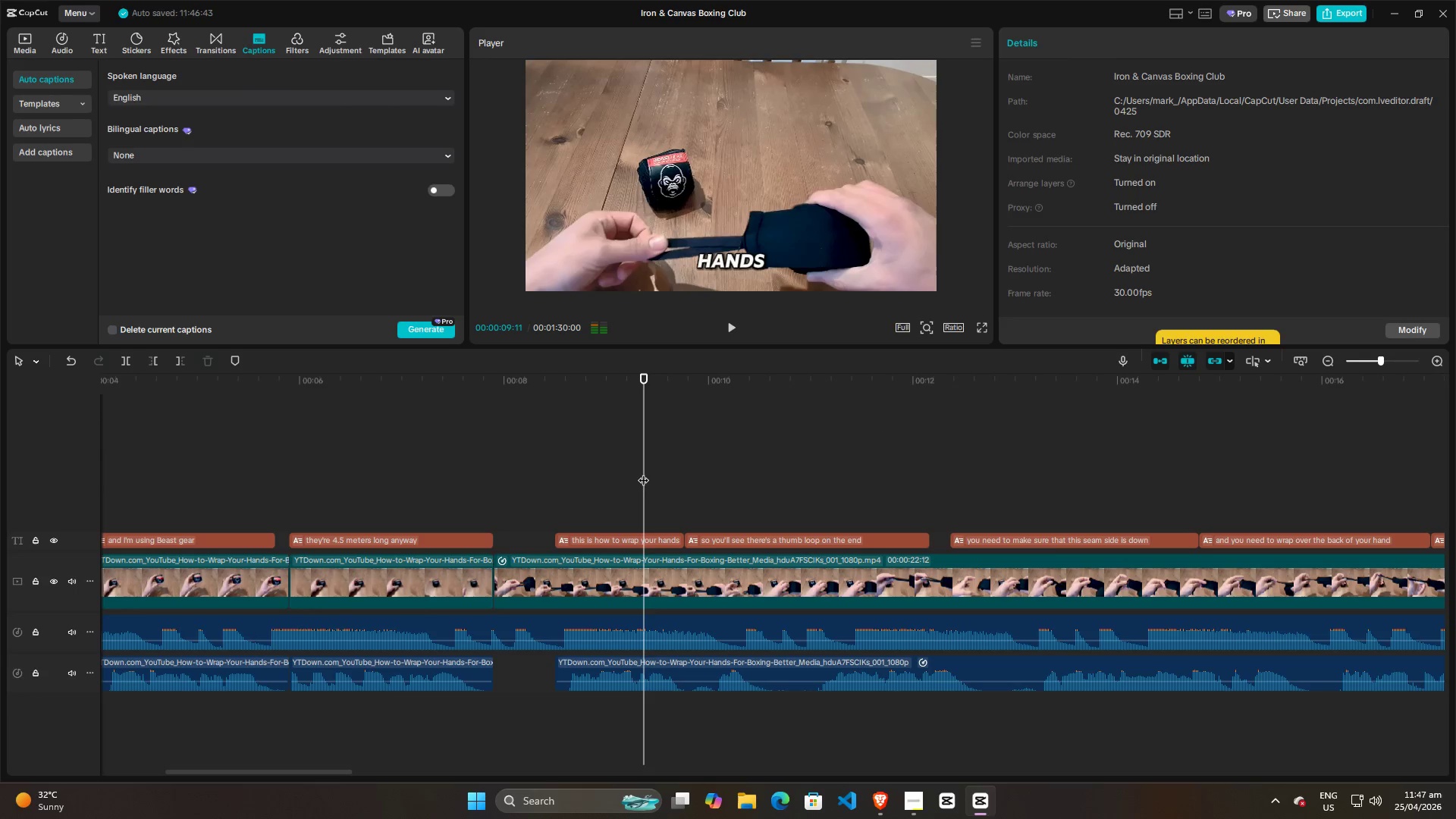 
key(Space)
 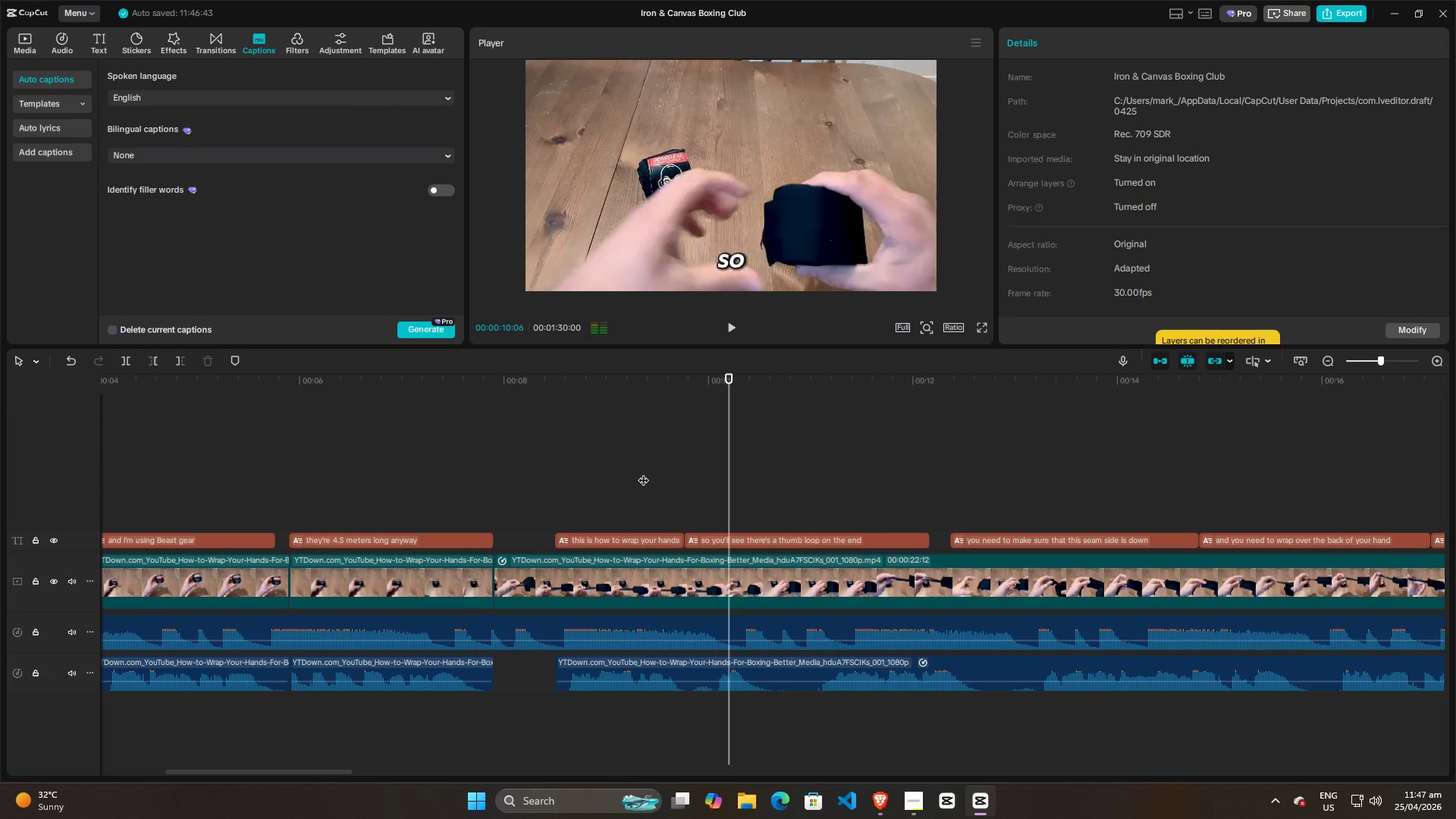 
key(Space)
 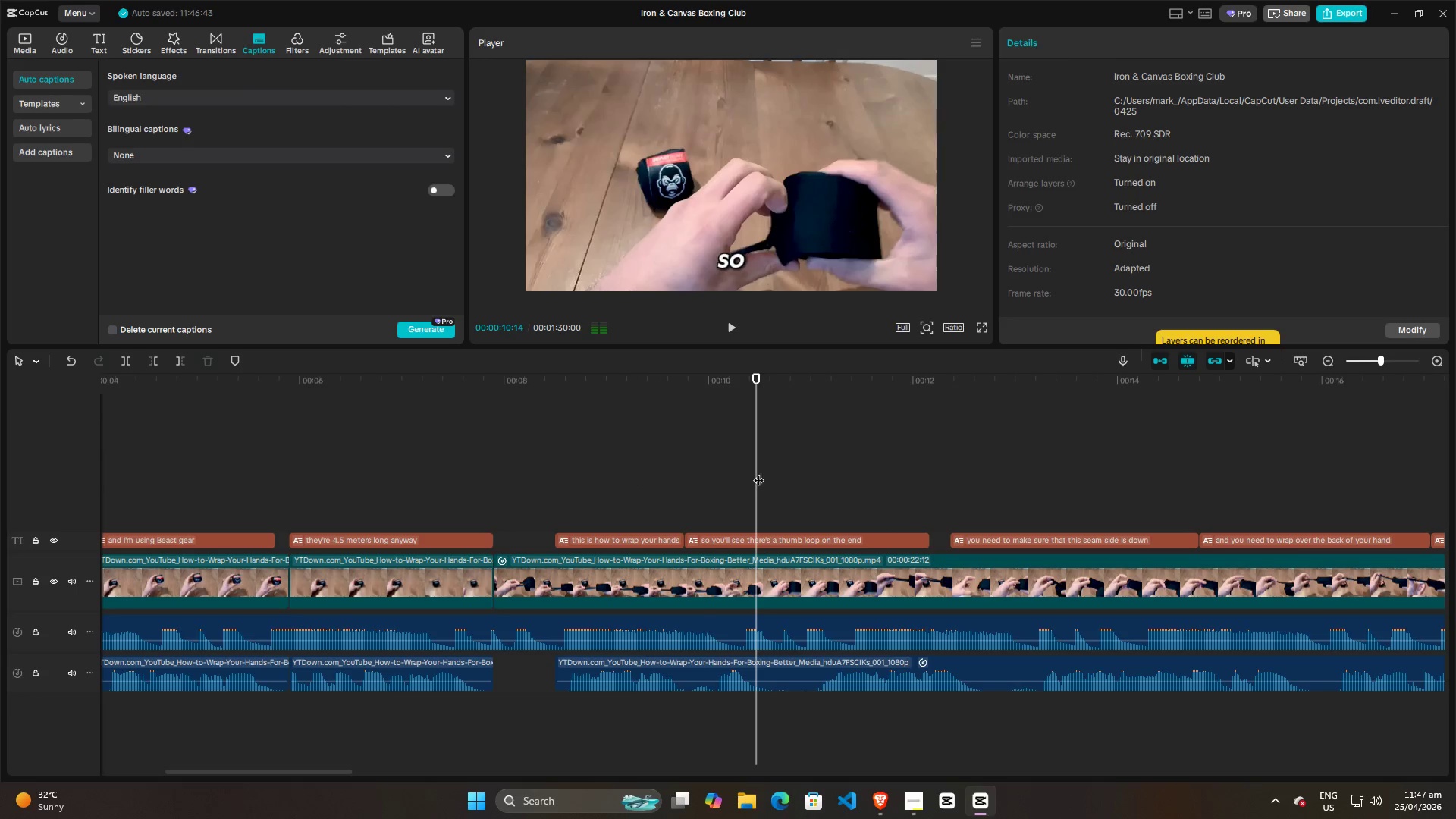 
key(Space)
 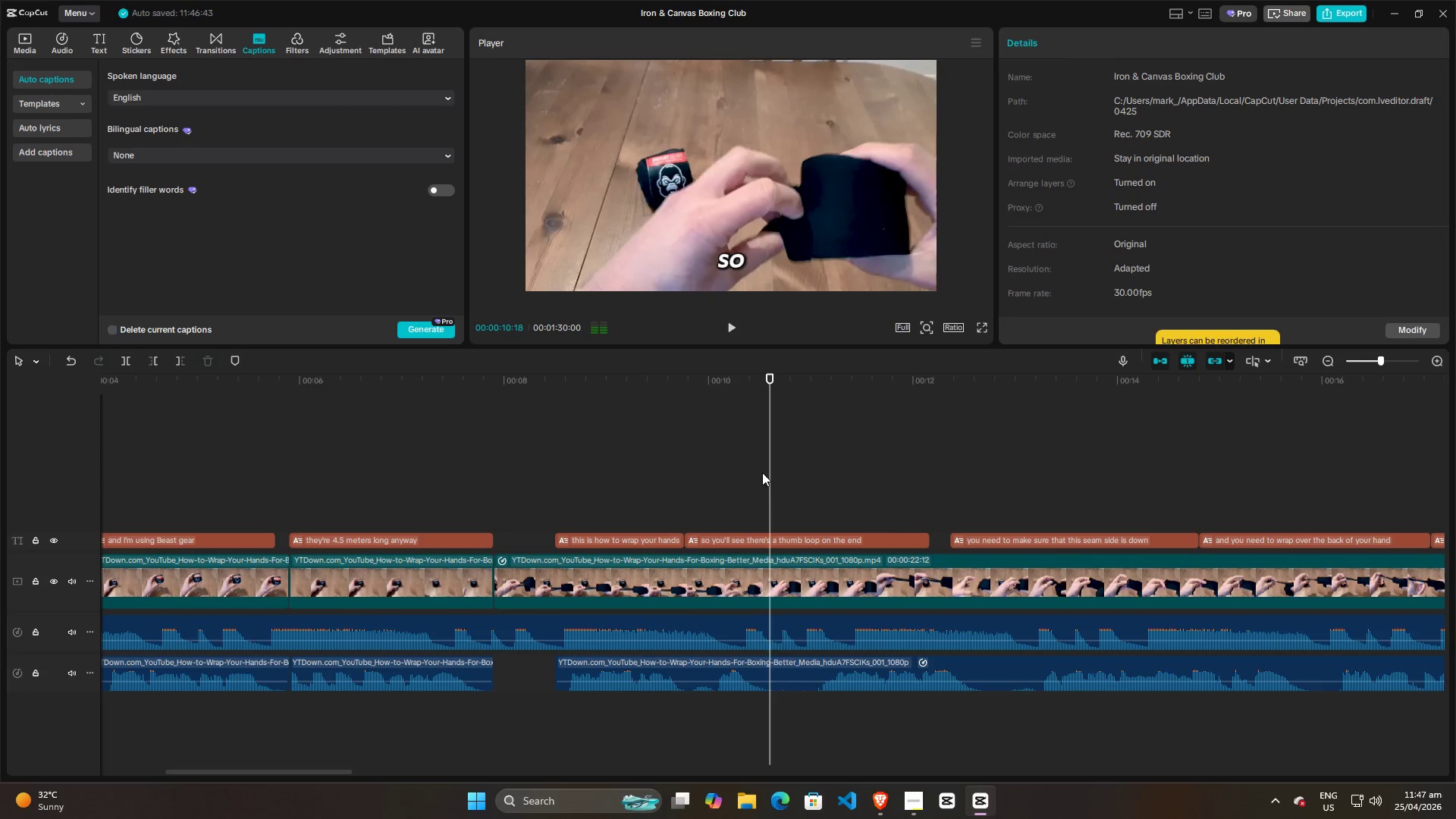 
key(Space)
 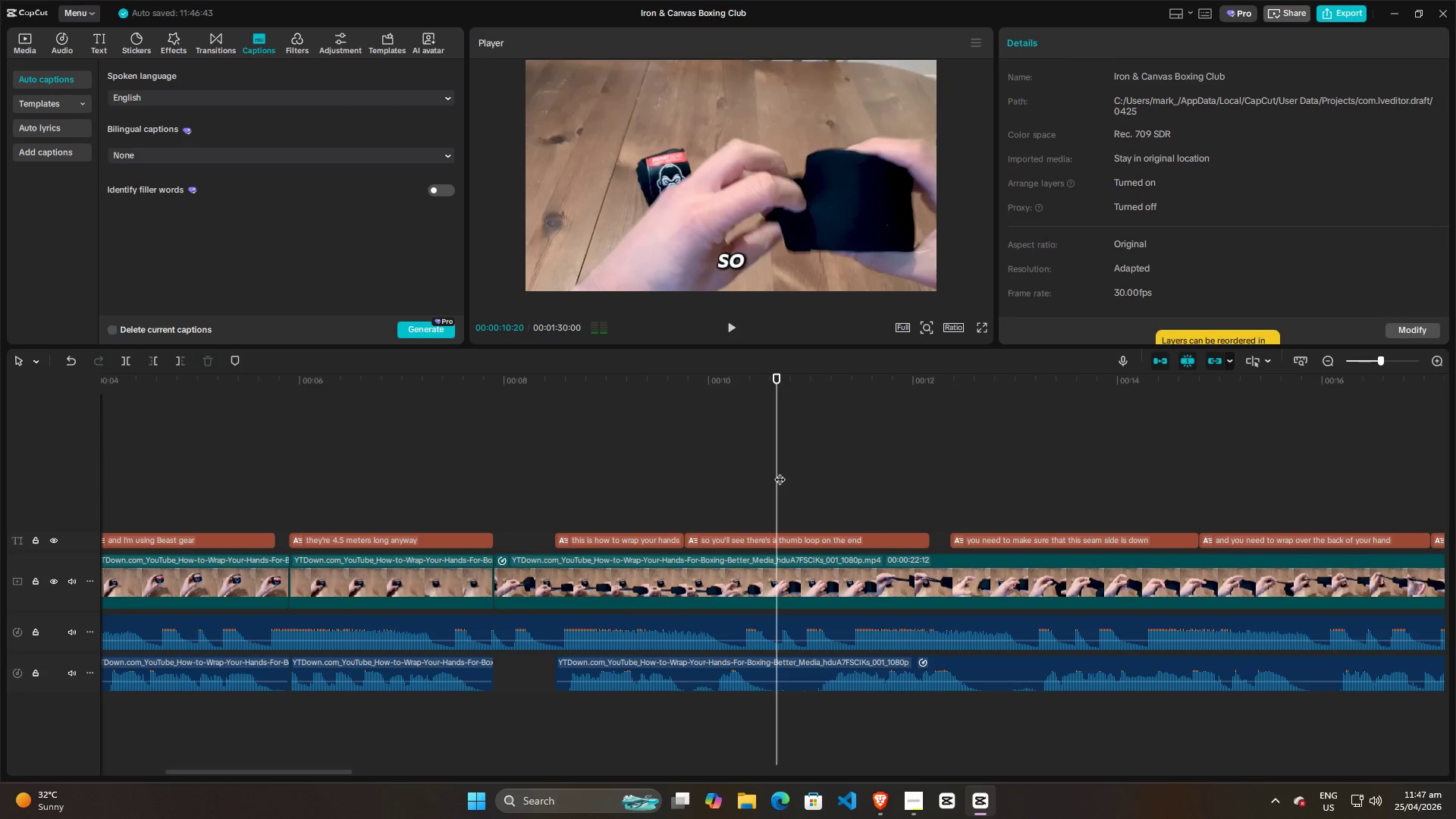 
left_click_drag(start_coordinate=[775, 472], to_coordinate=[697, 477])
 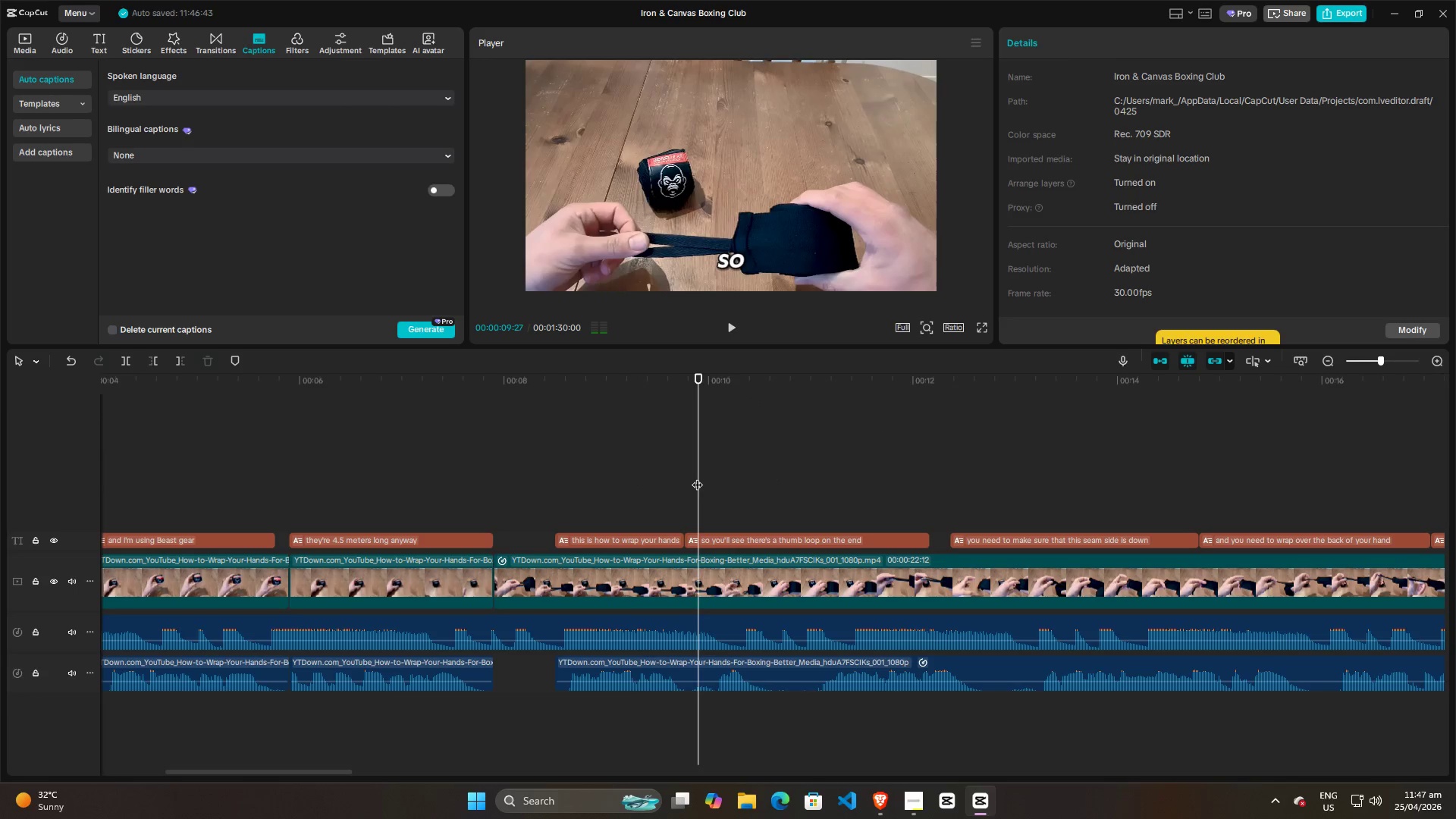 
key(Space)
 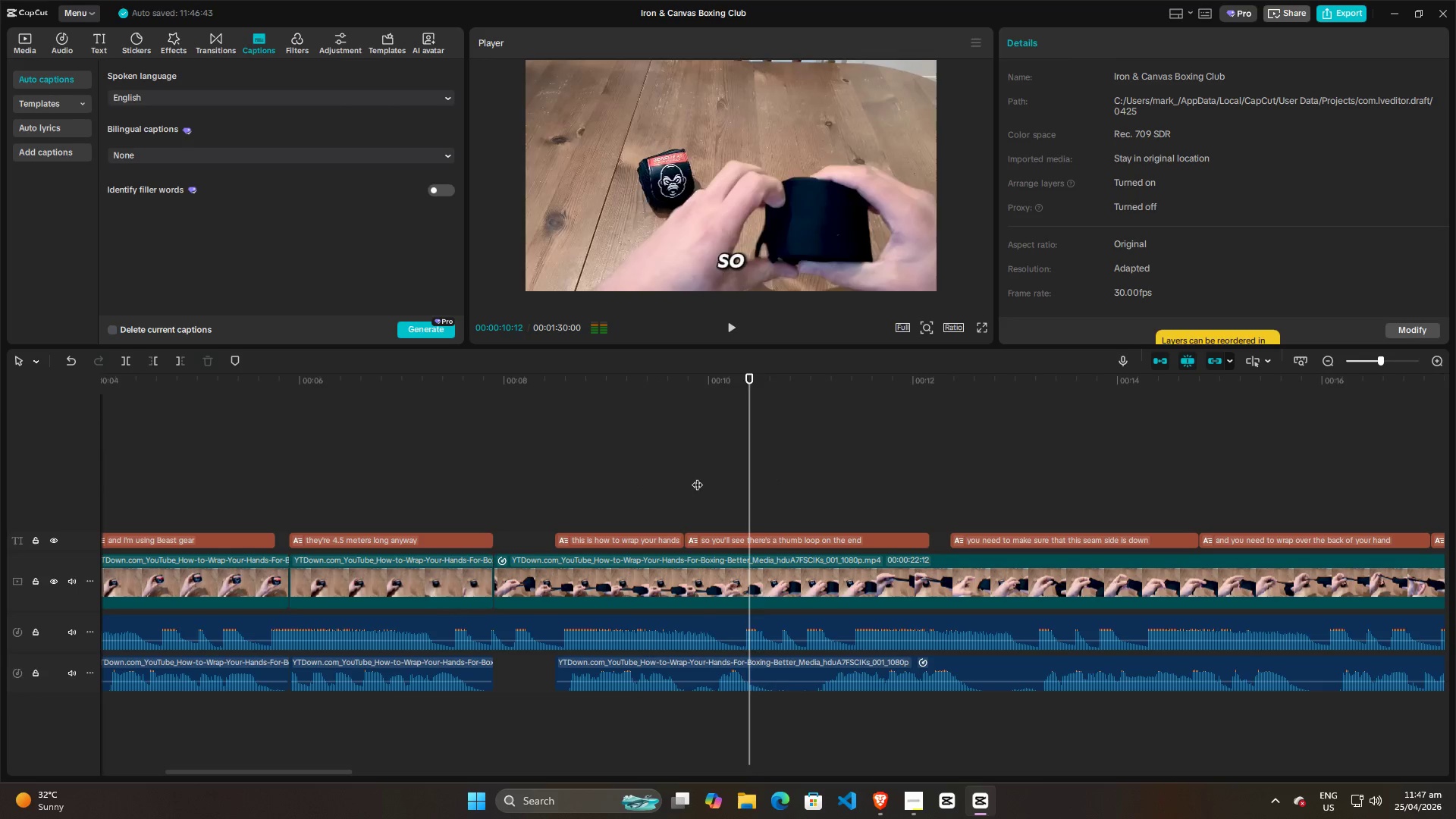 
key(Space)
 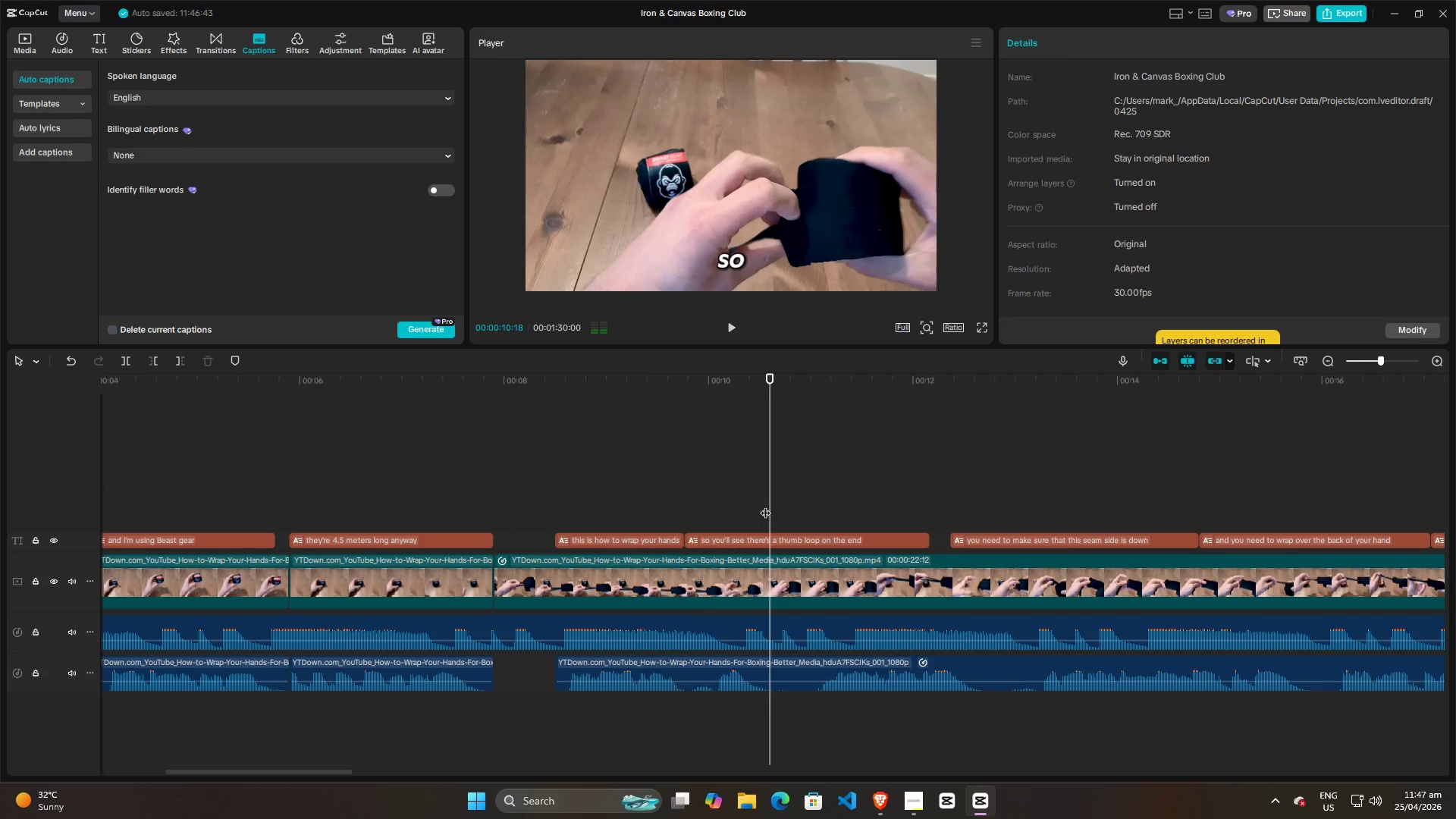 
left_click([712, 499])
 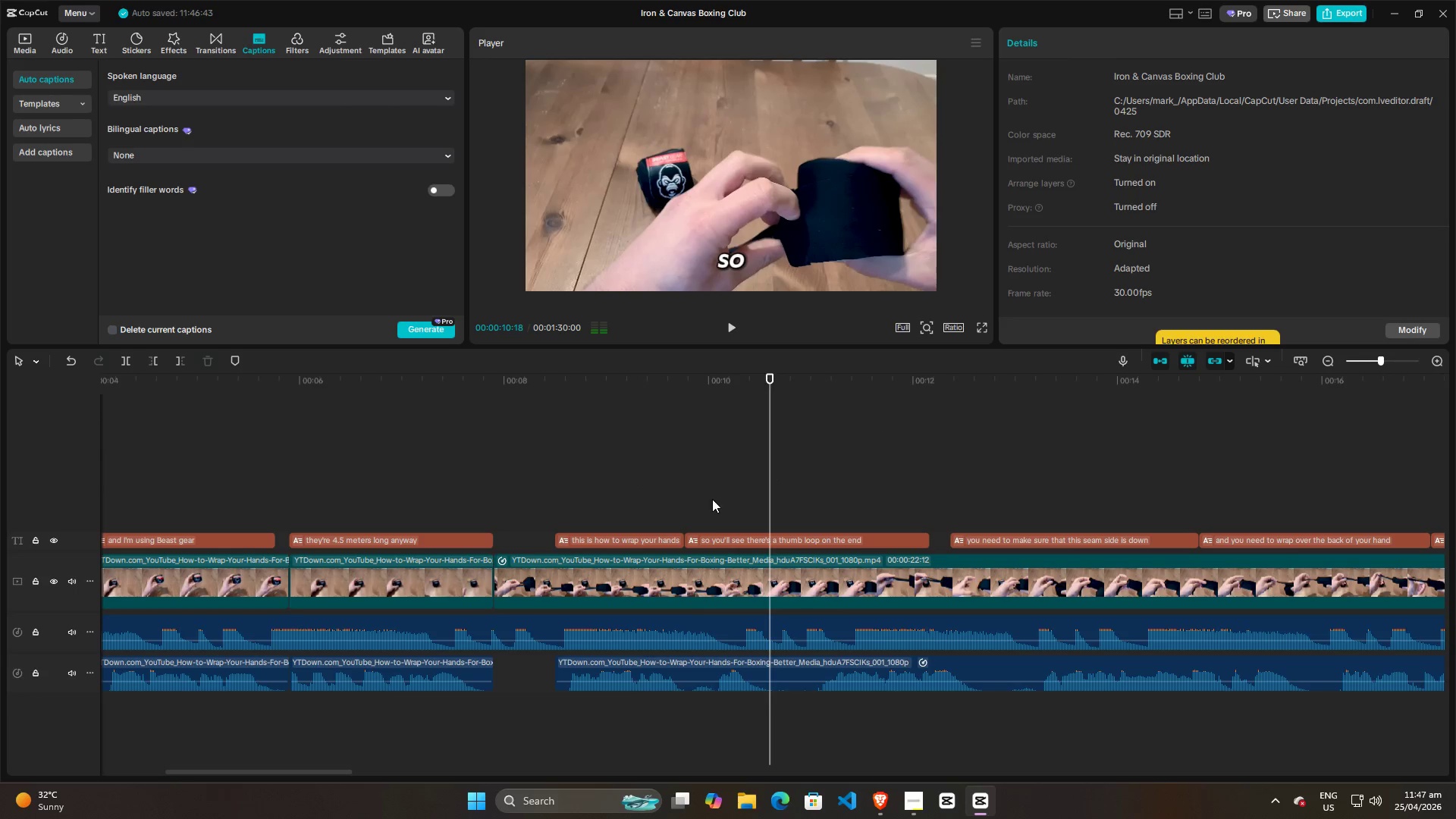 
key(Space)
 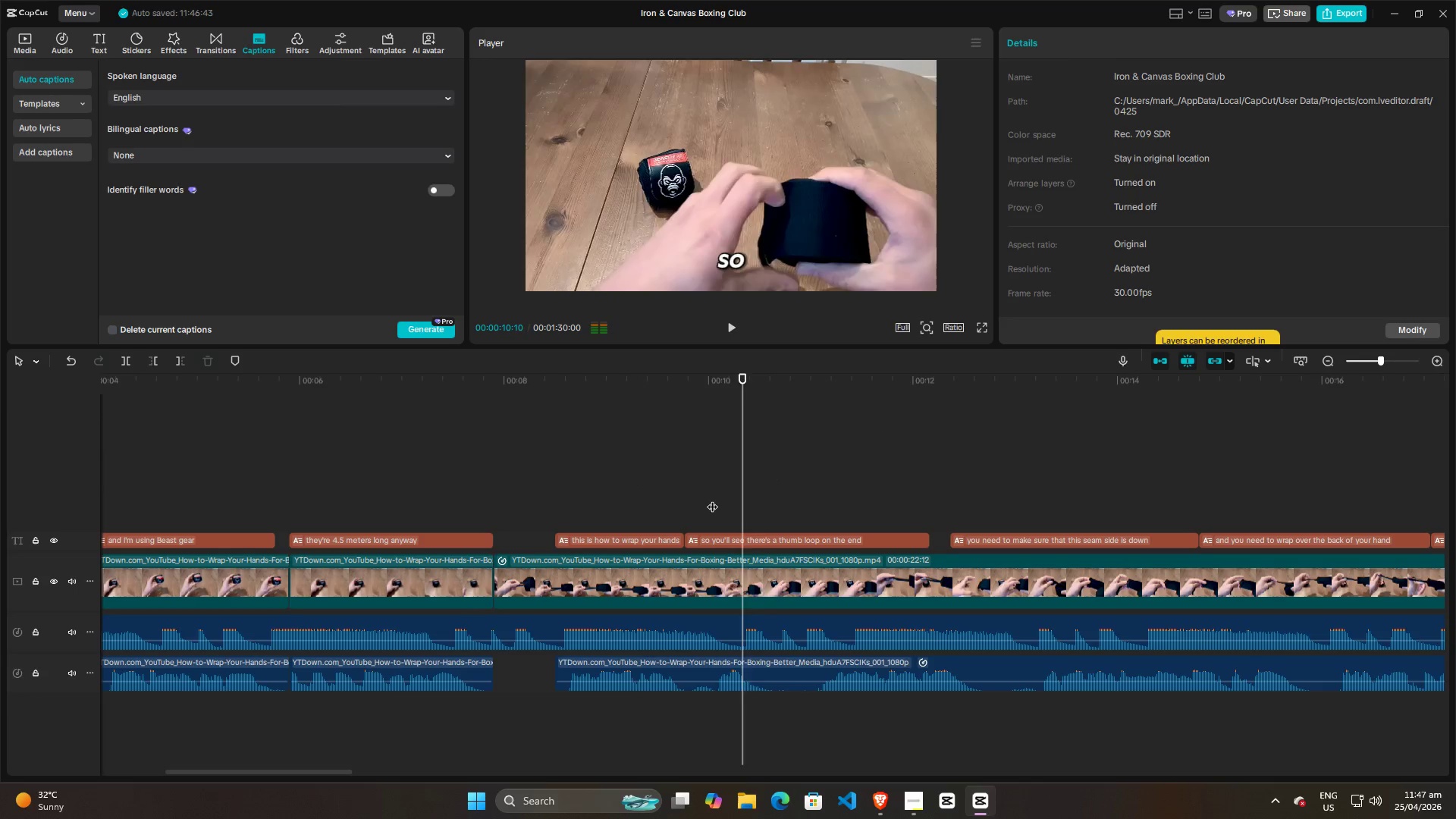 
key(Space)
 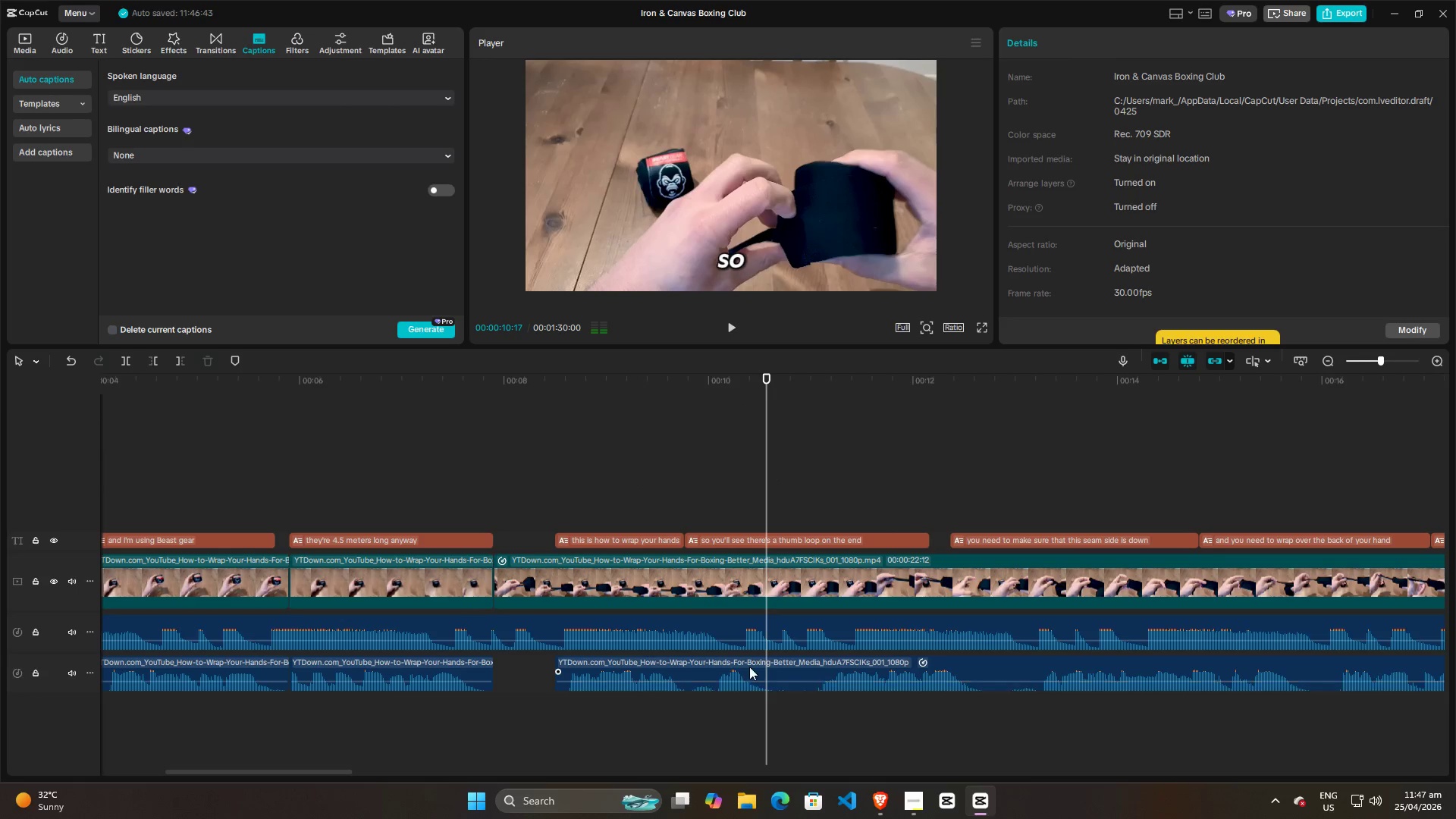 
left_click([751, 667])
 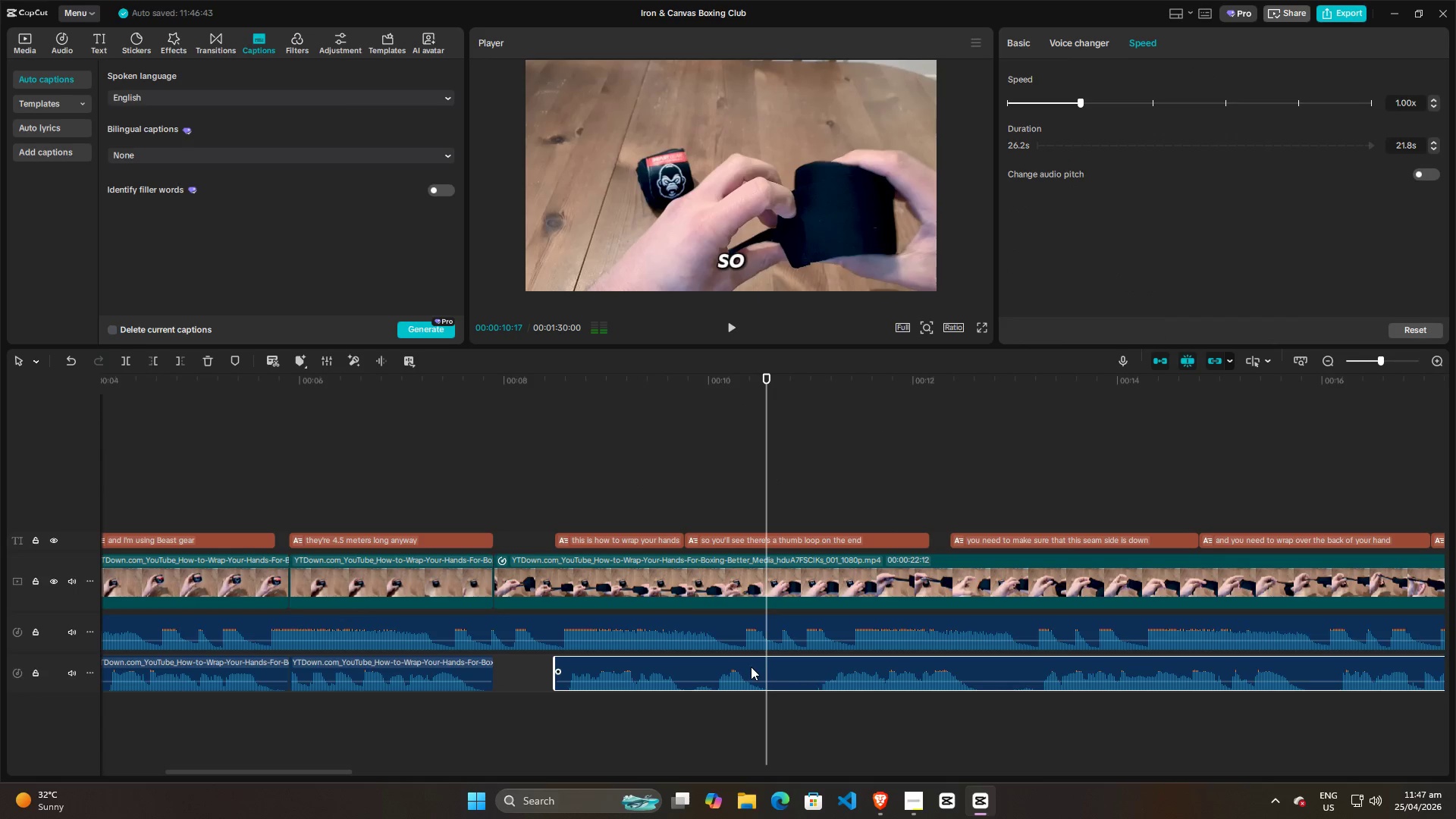 
key(Control+B)
 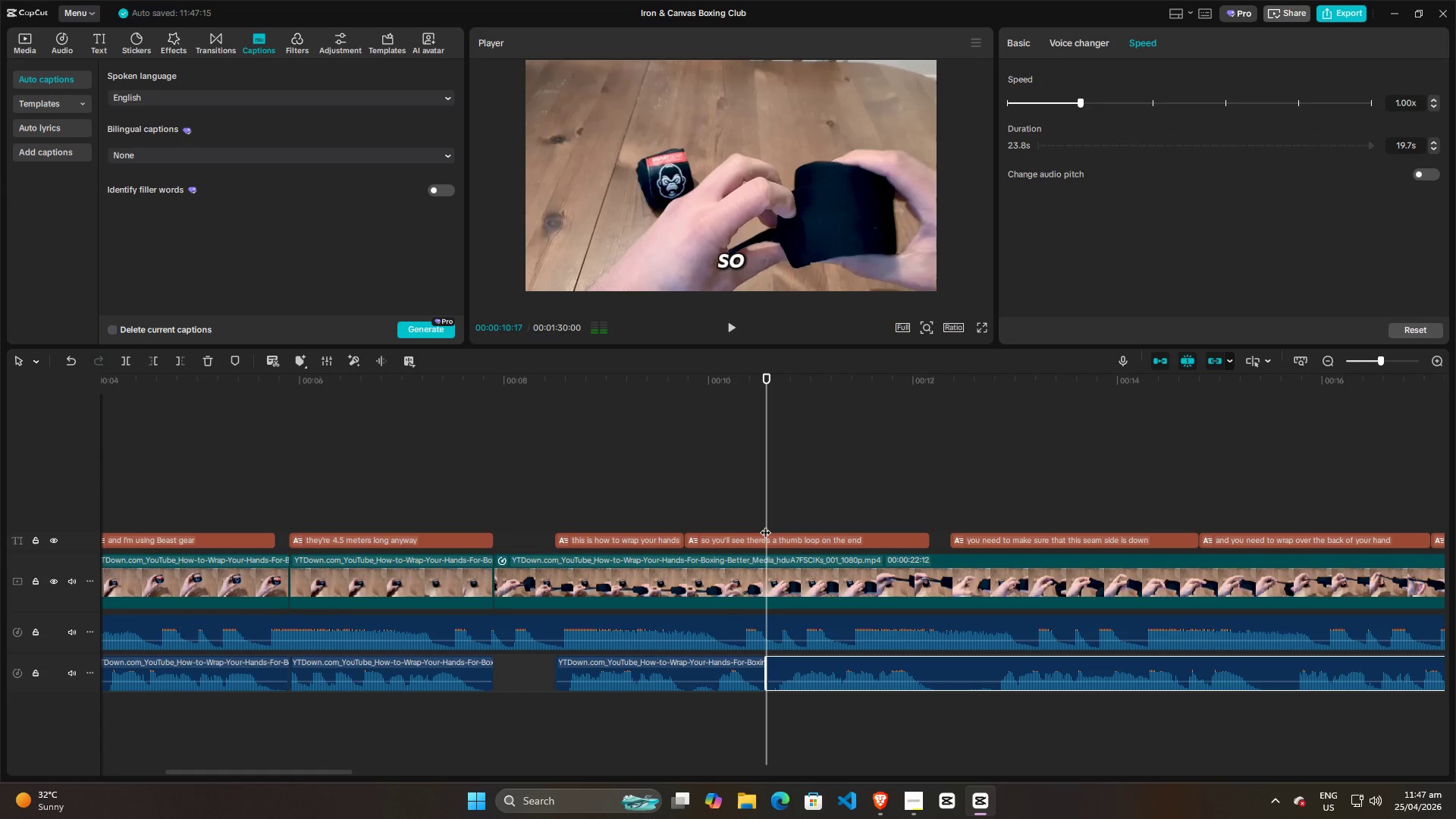 
key(Control+Z)
 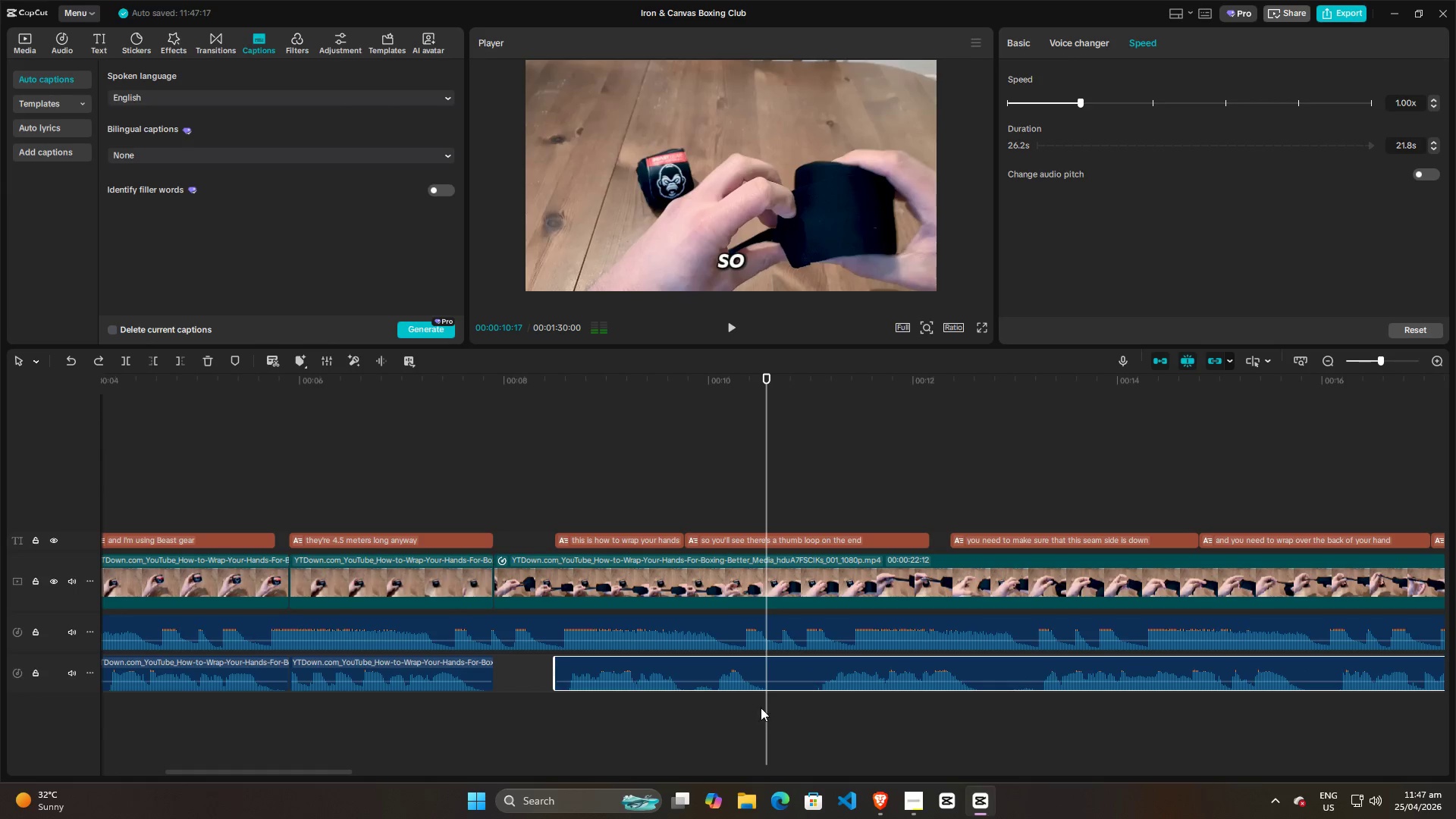 
left_click([750, 670])
 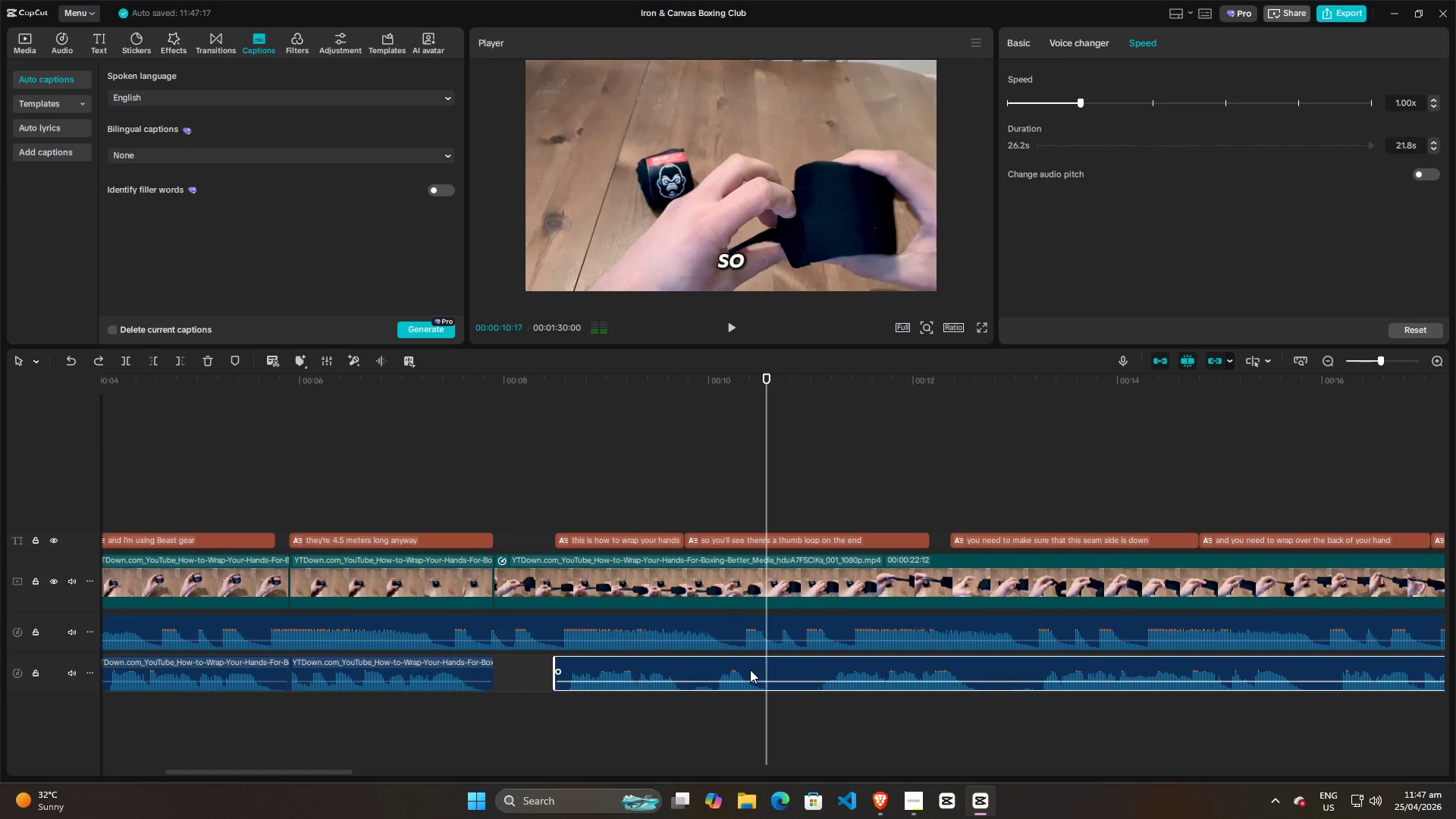 
key(Control+B)
 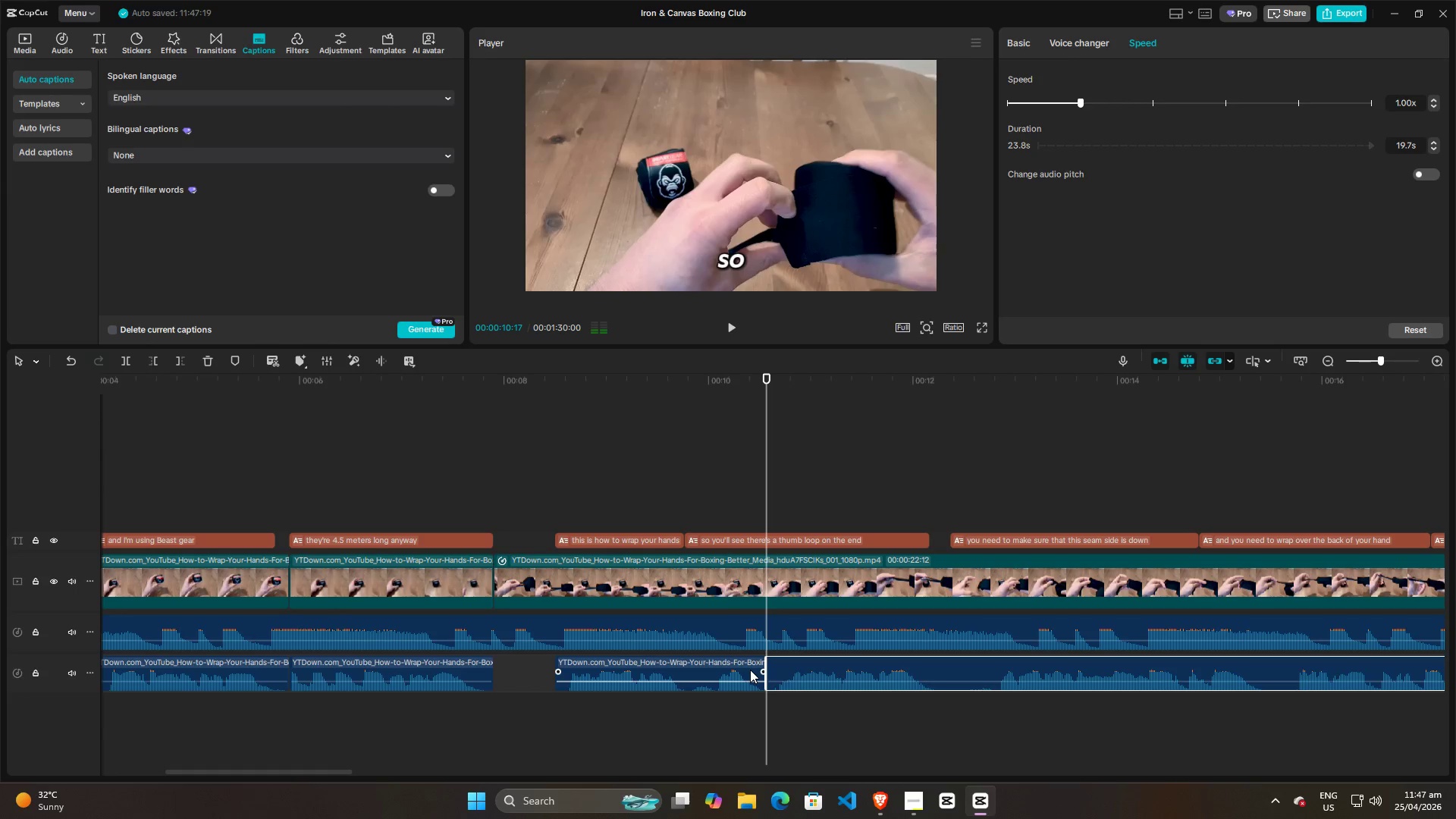 
key(Control+Z)
 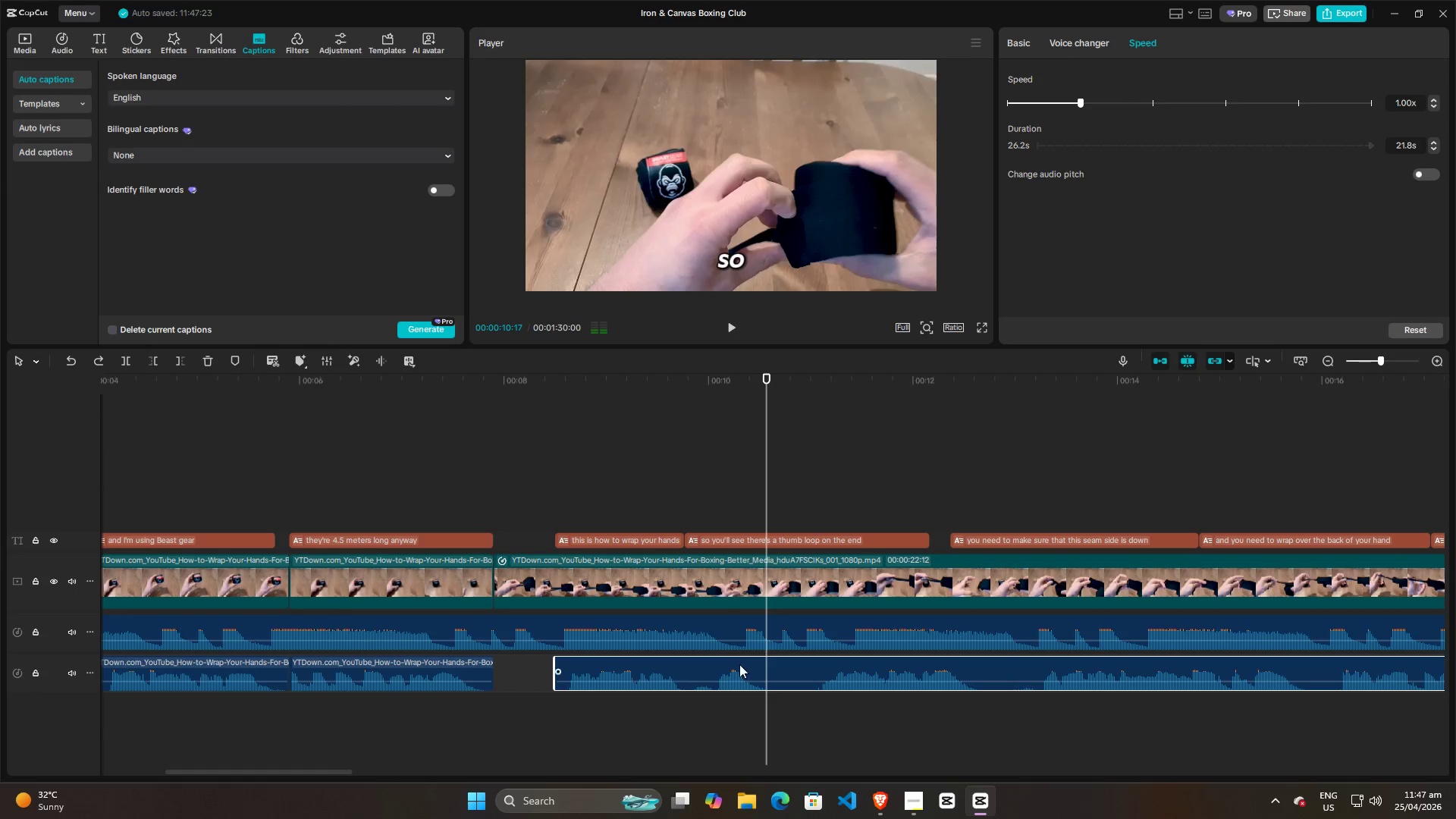 
left_click([738, 667])
 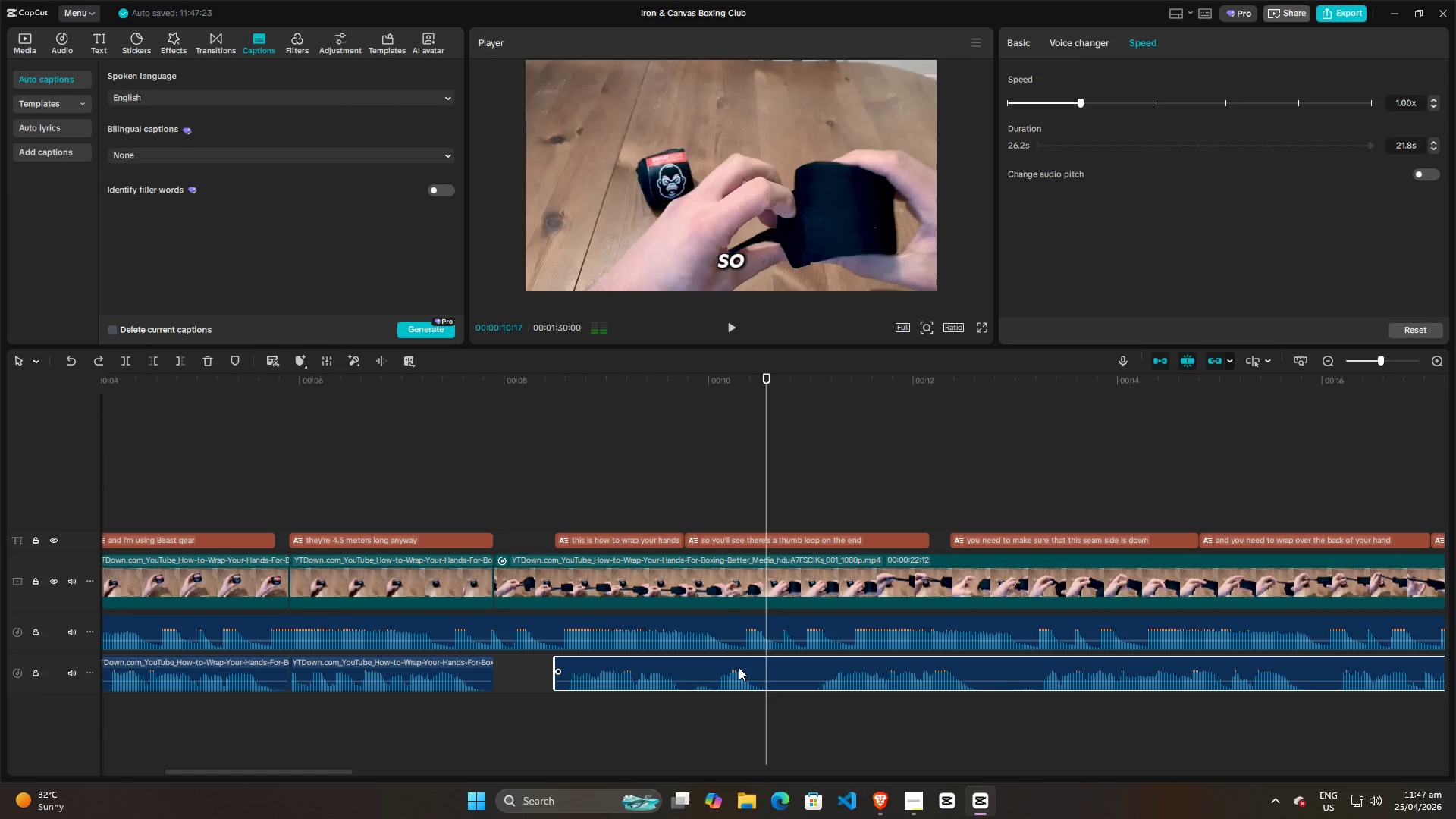 
left_click([739, 667])
 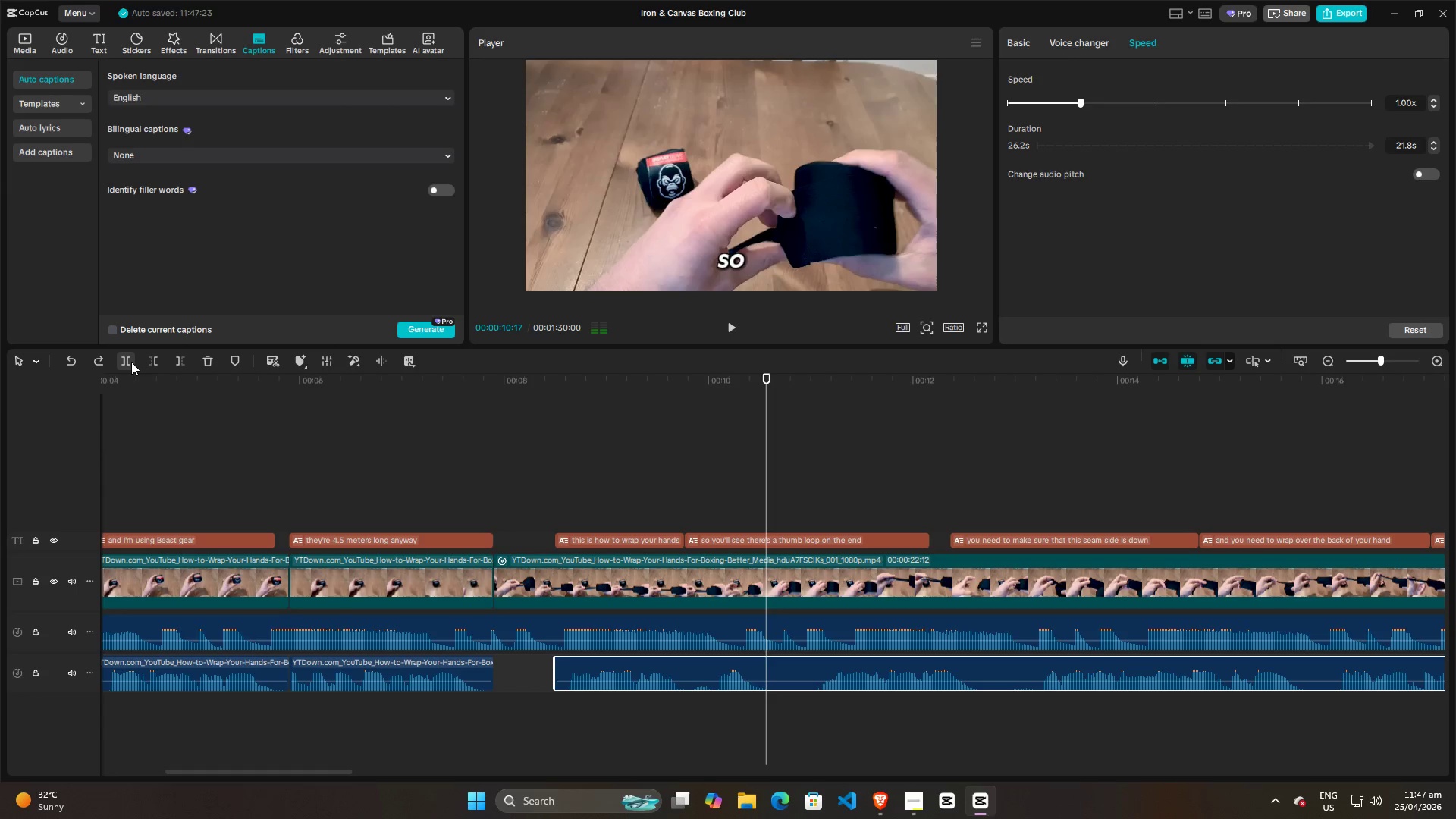 
left_click([131, 362])
 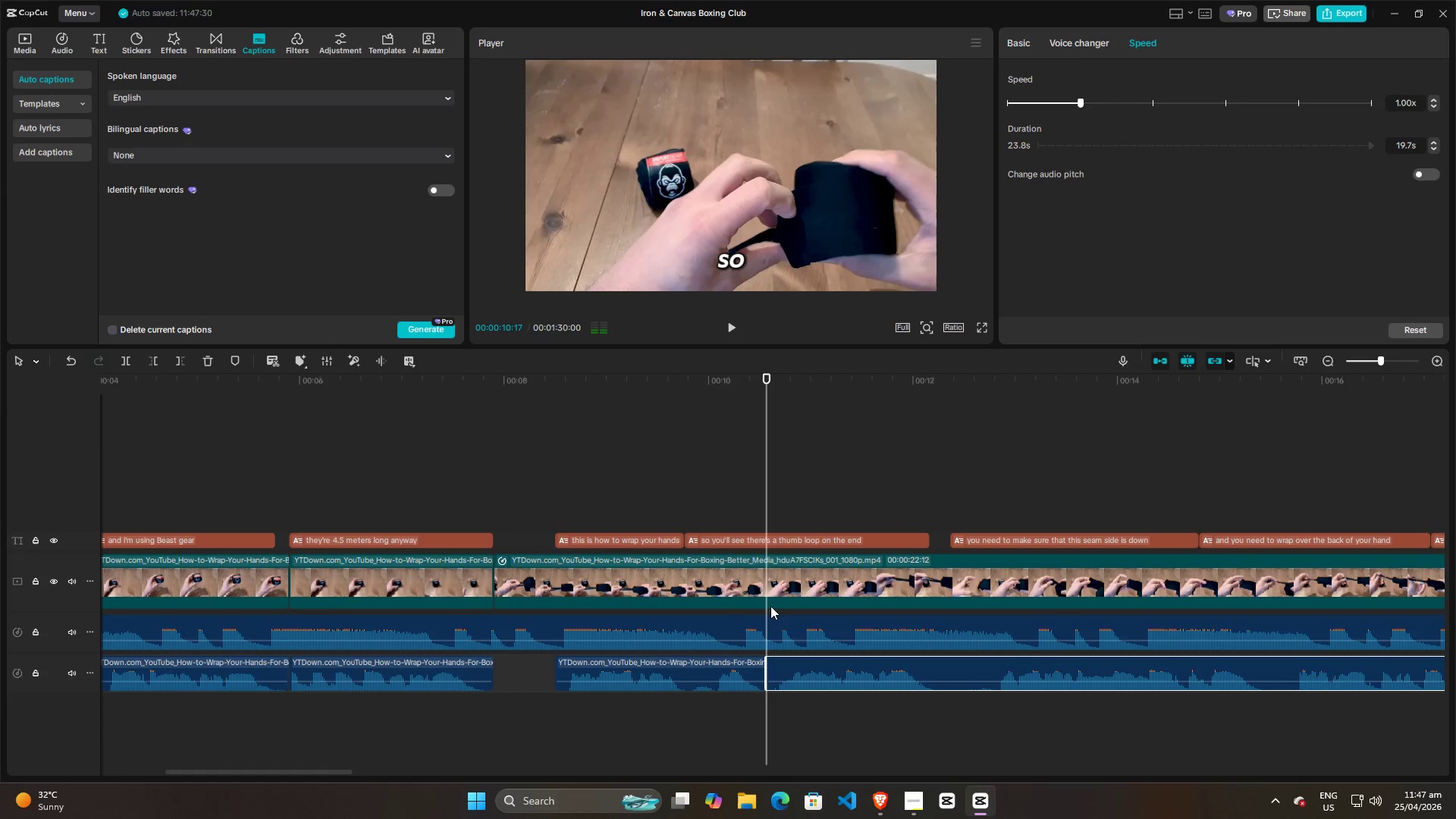 
left_click_drag(start_coordinate=[764, 500], to_coordinate=[761, 506])
 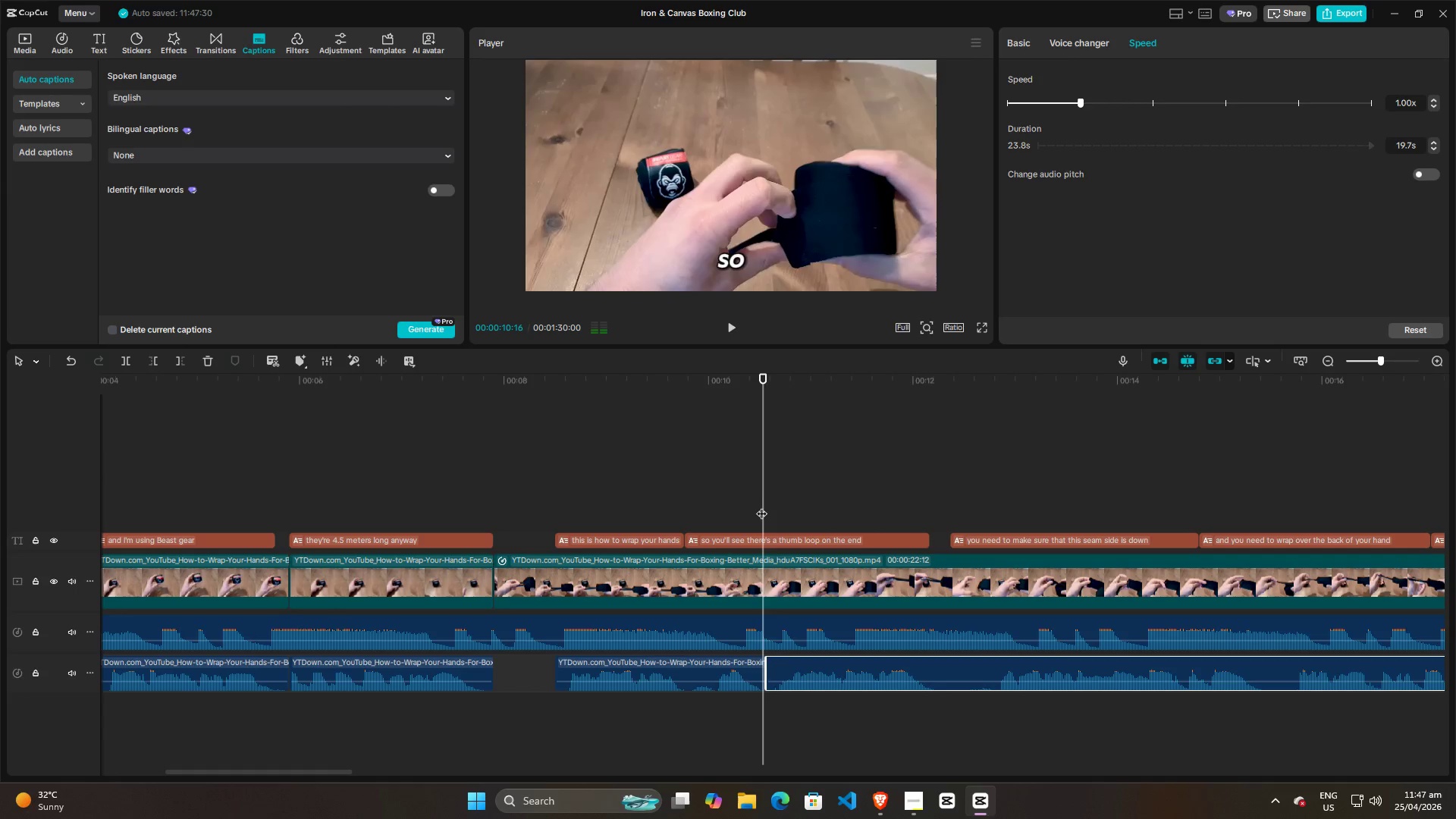 
key(Space)
 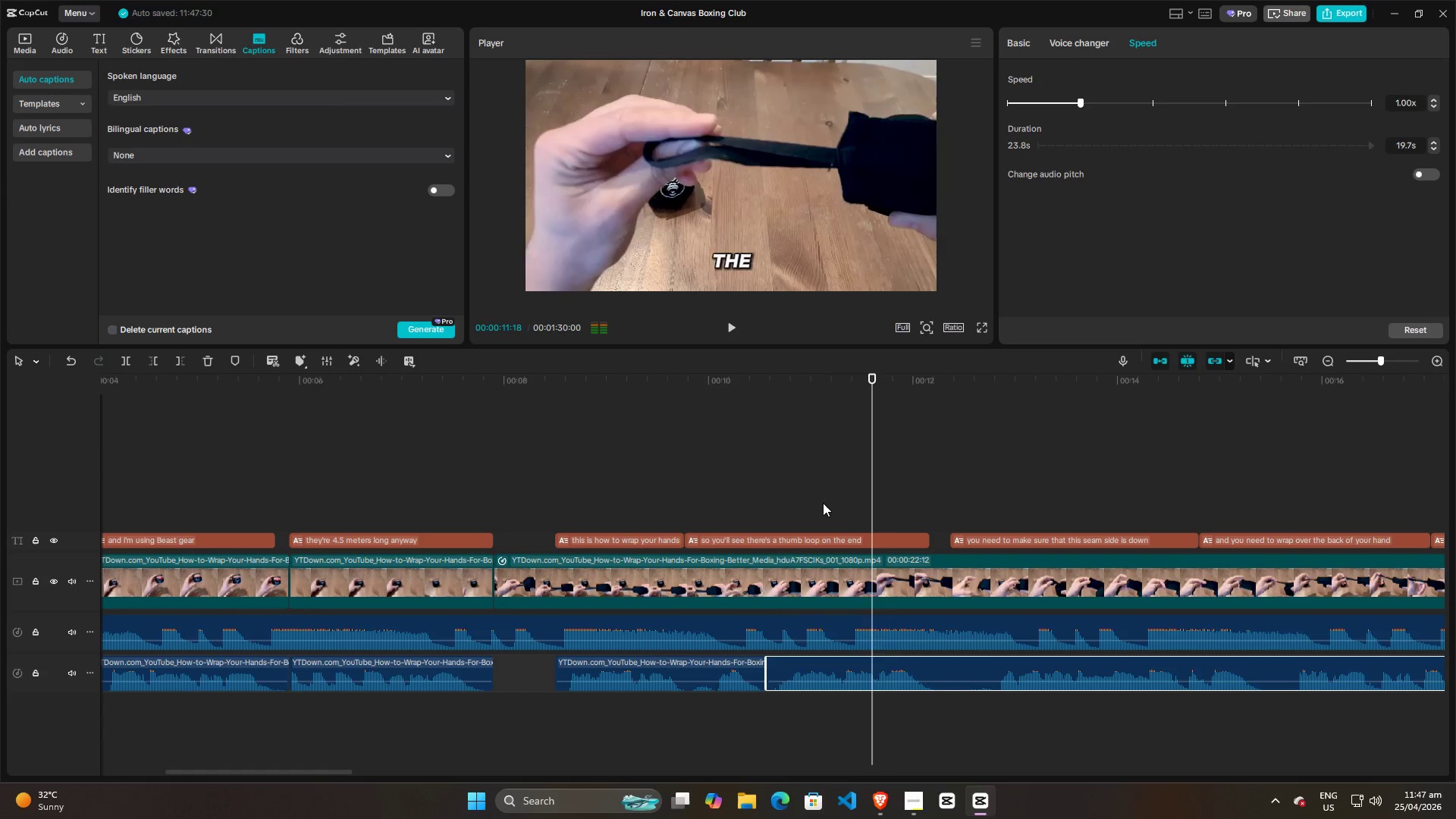 
key(Space)
 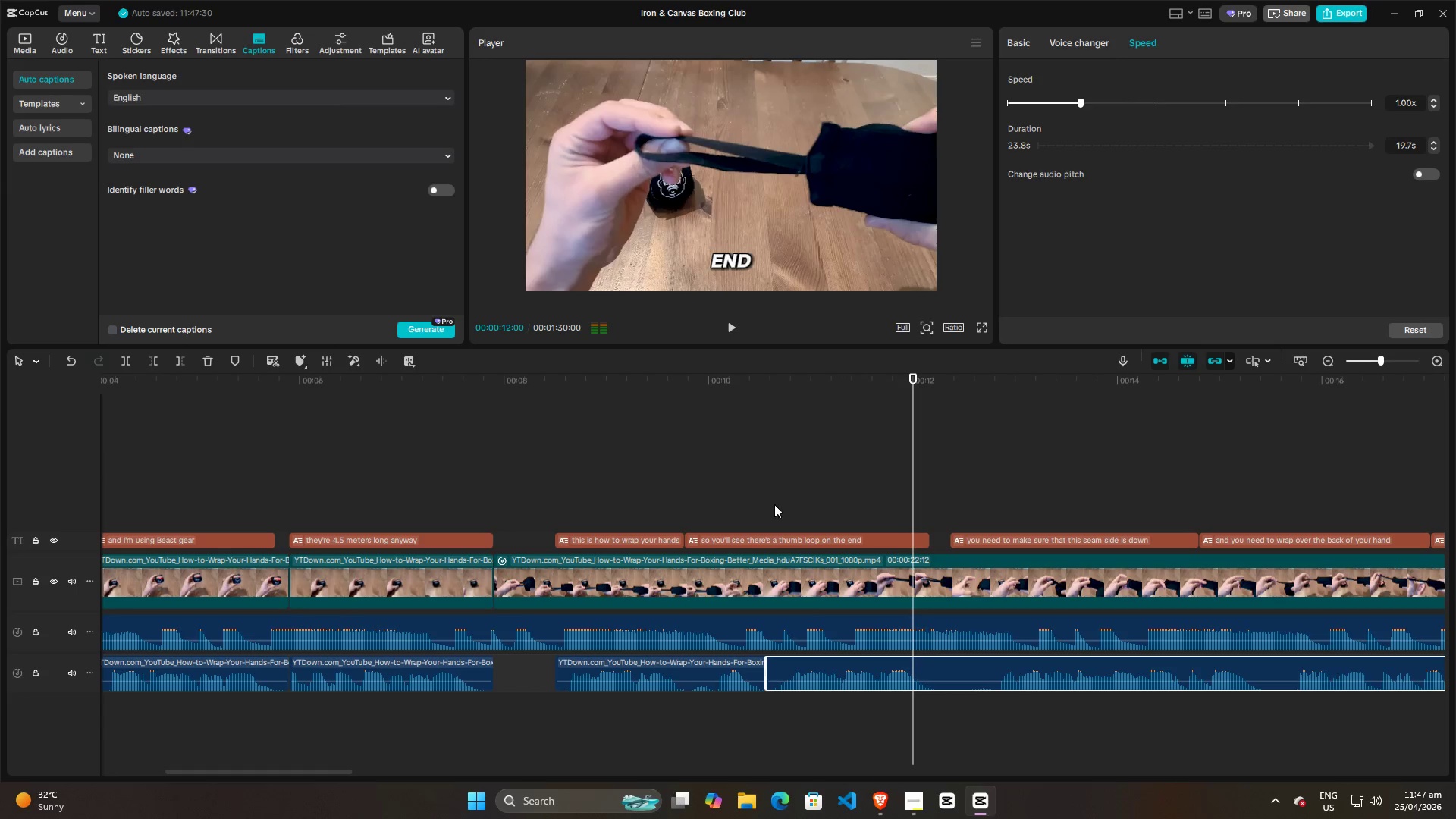 
left_click([749, 510])
 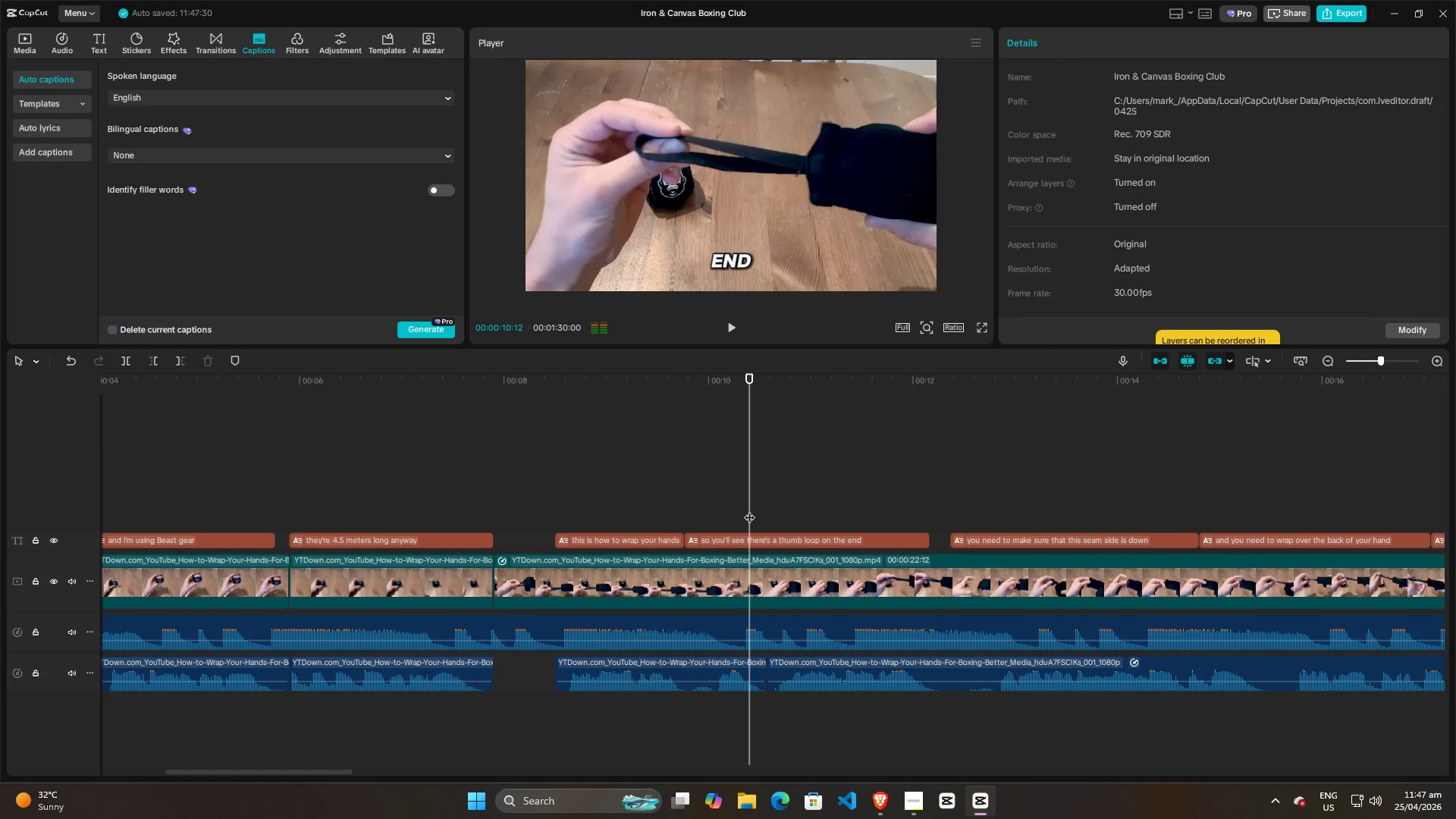 
key(Space)
 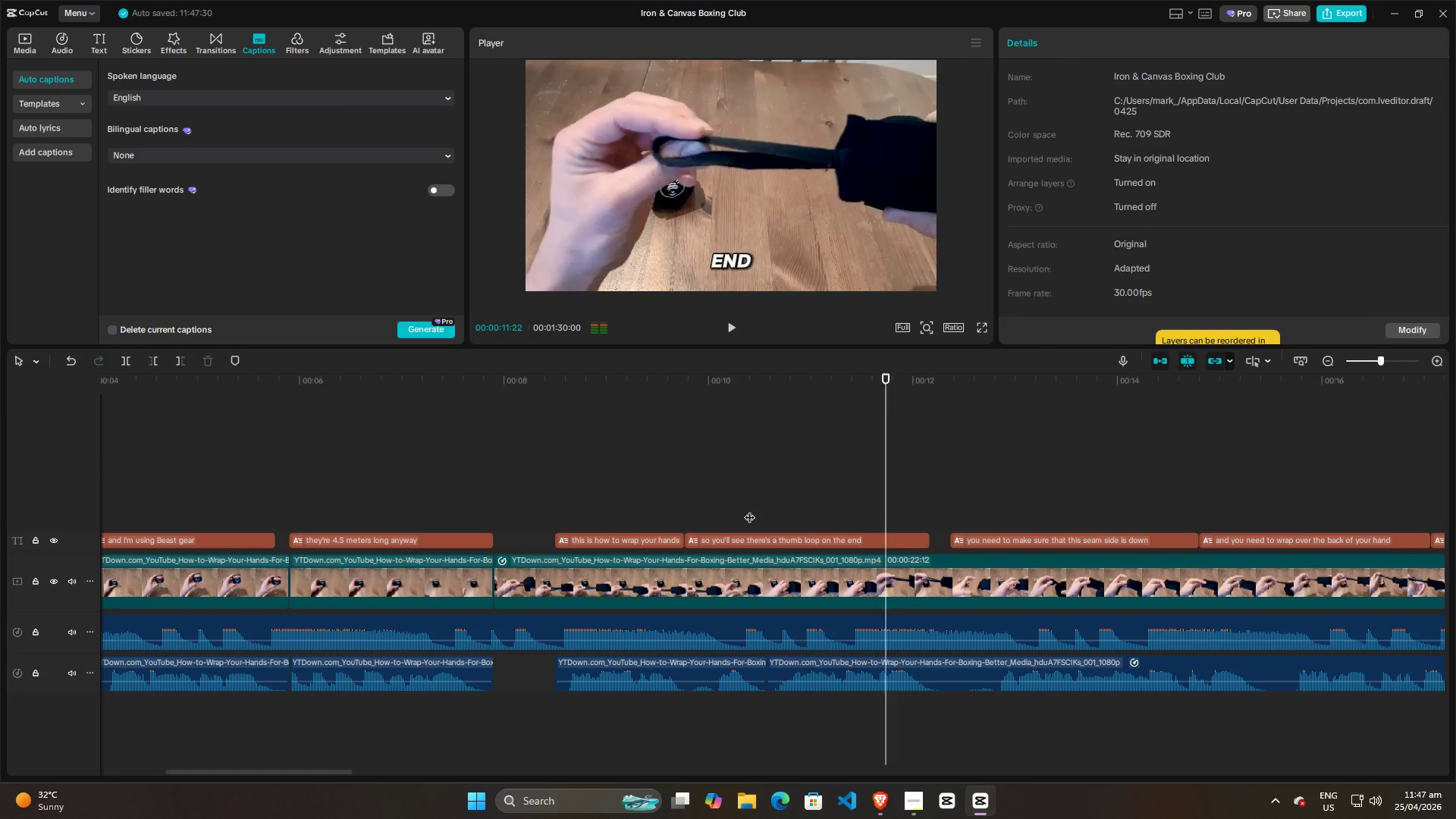 
key(Space)
 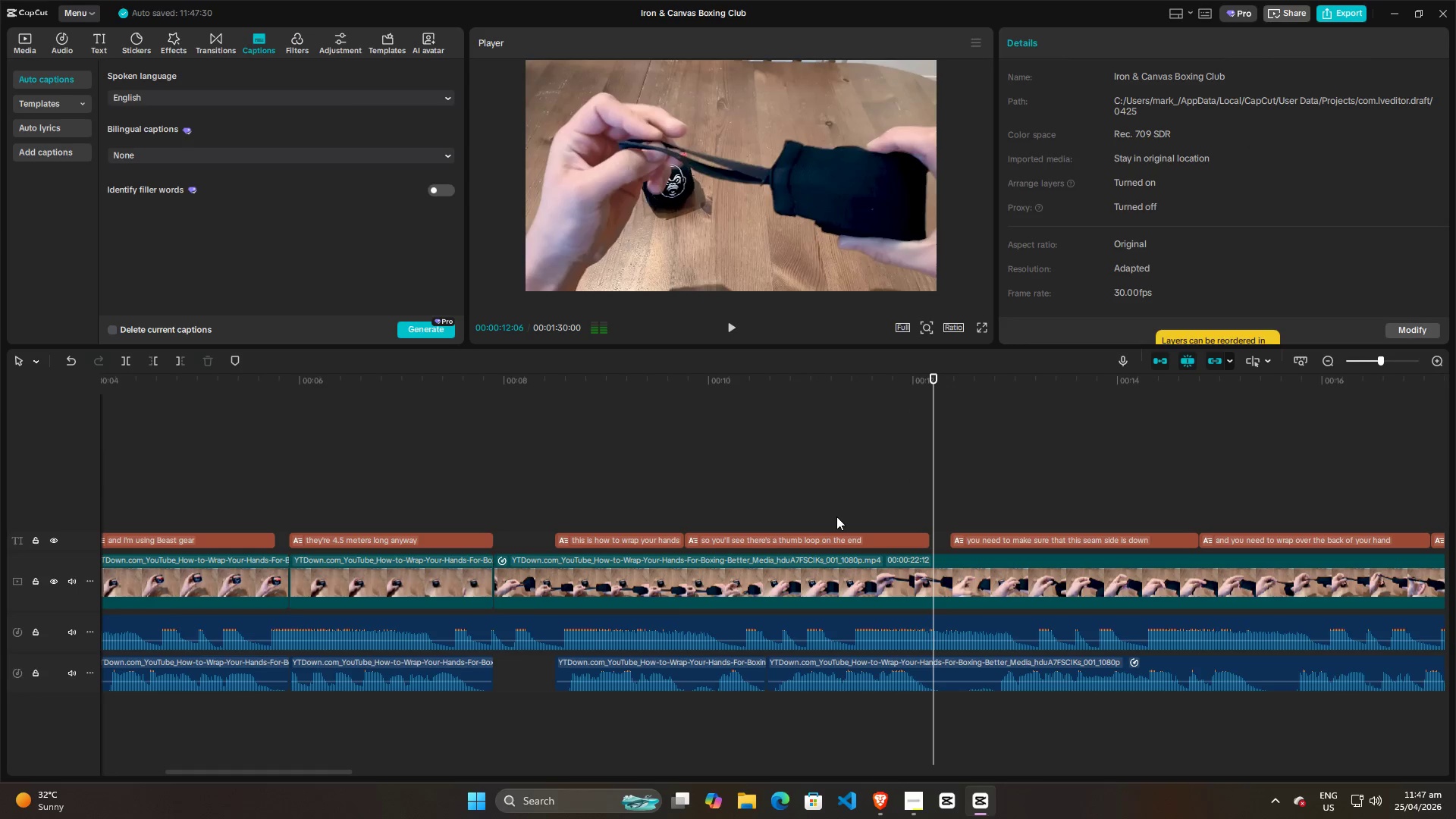 
left_click([823, 515])
 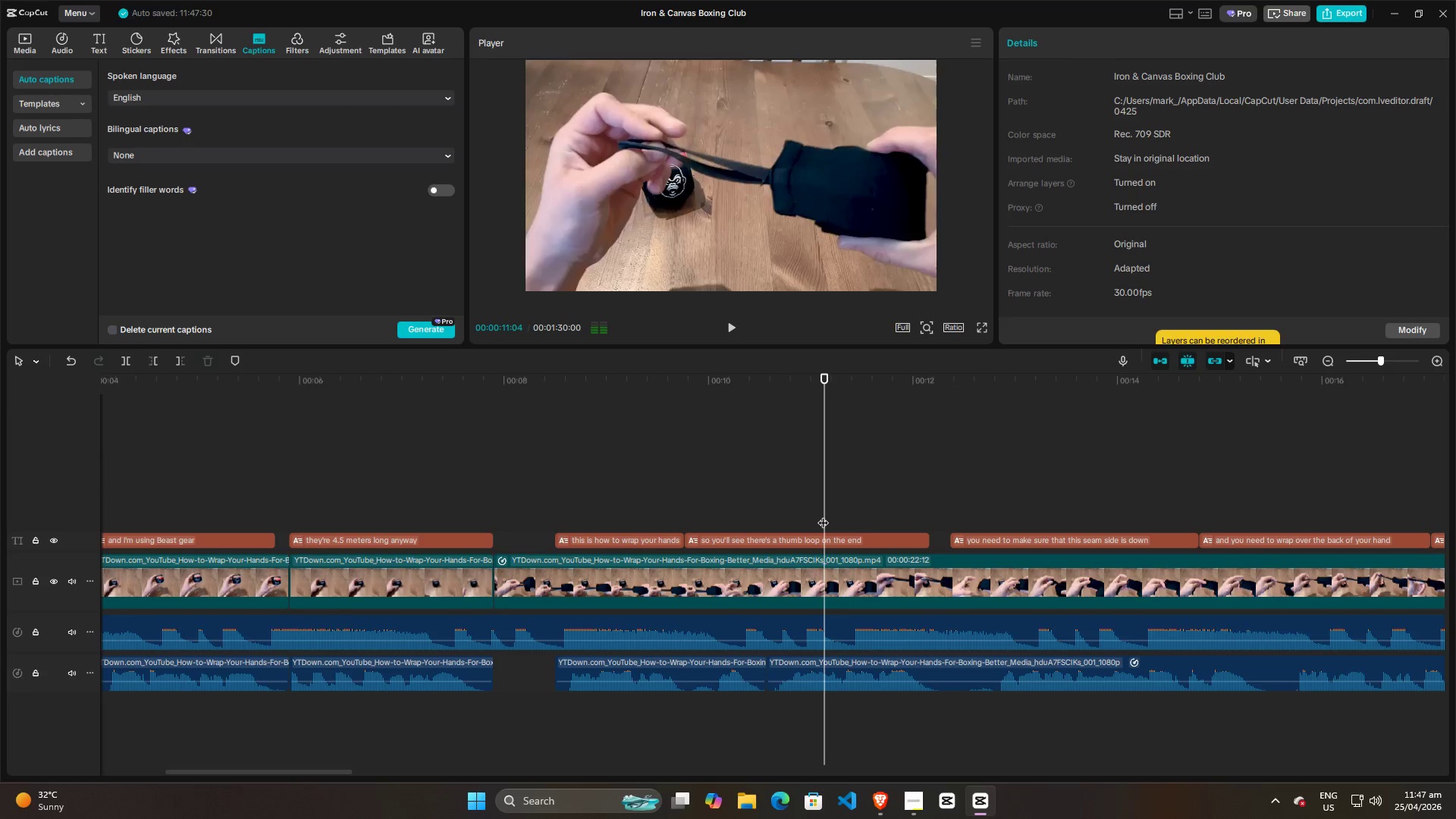 
key(Space)
 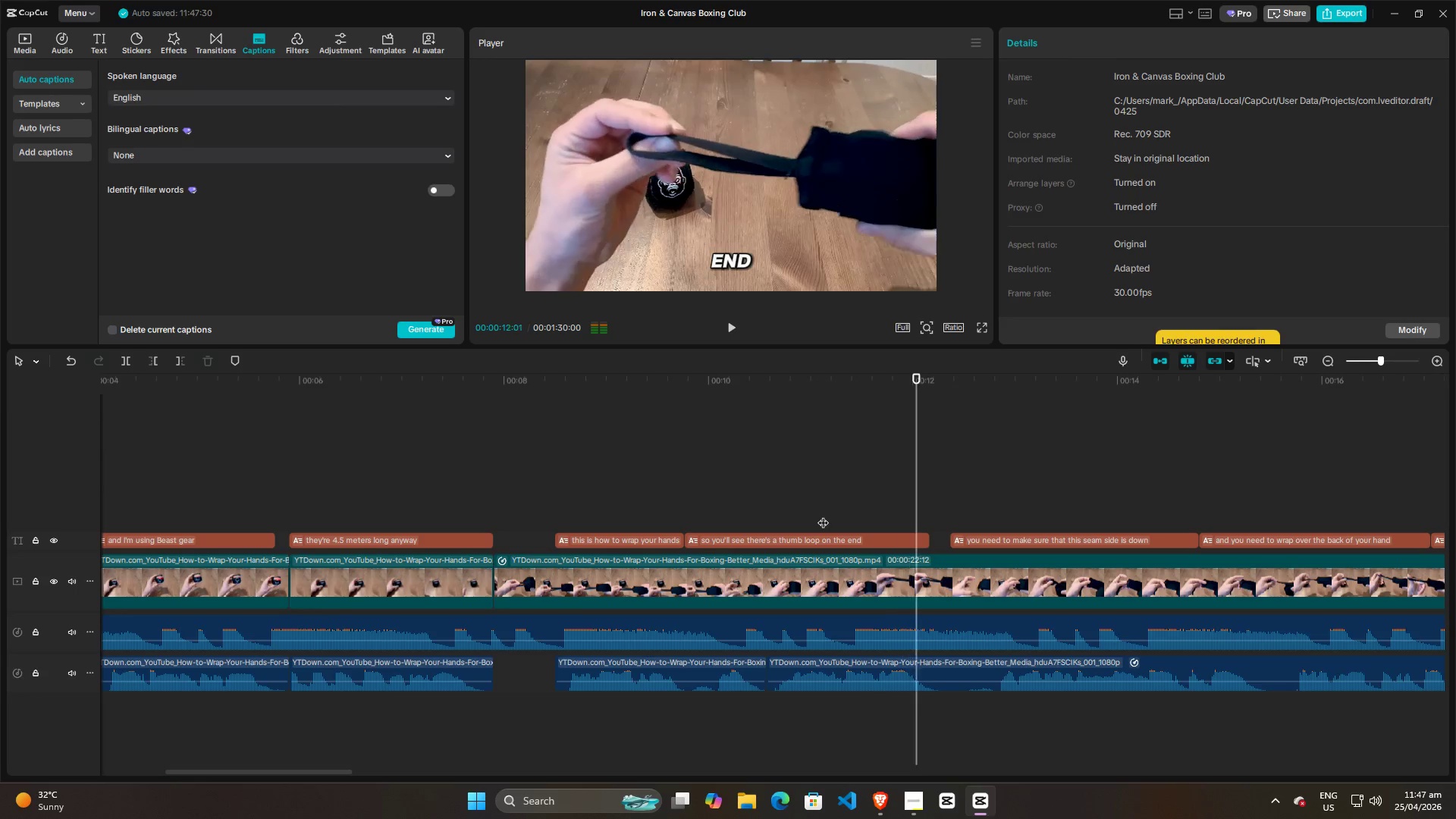 
key(Space)
 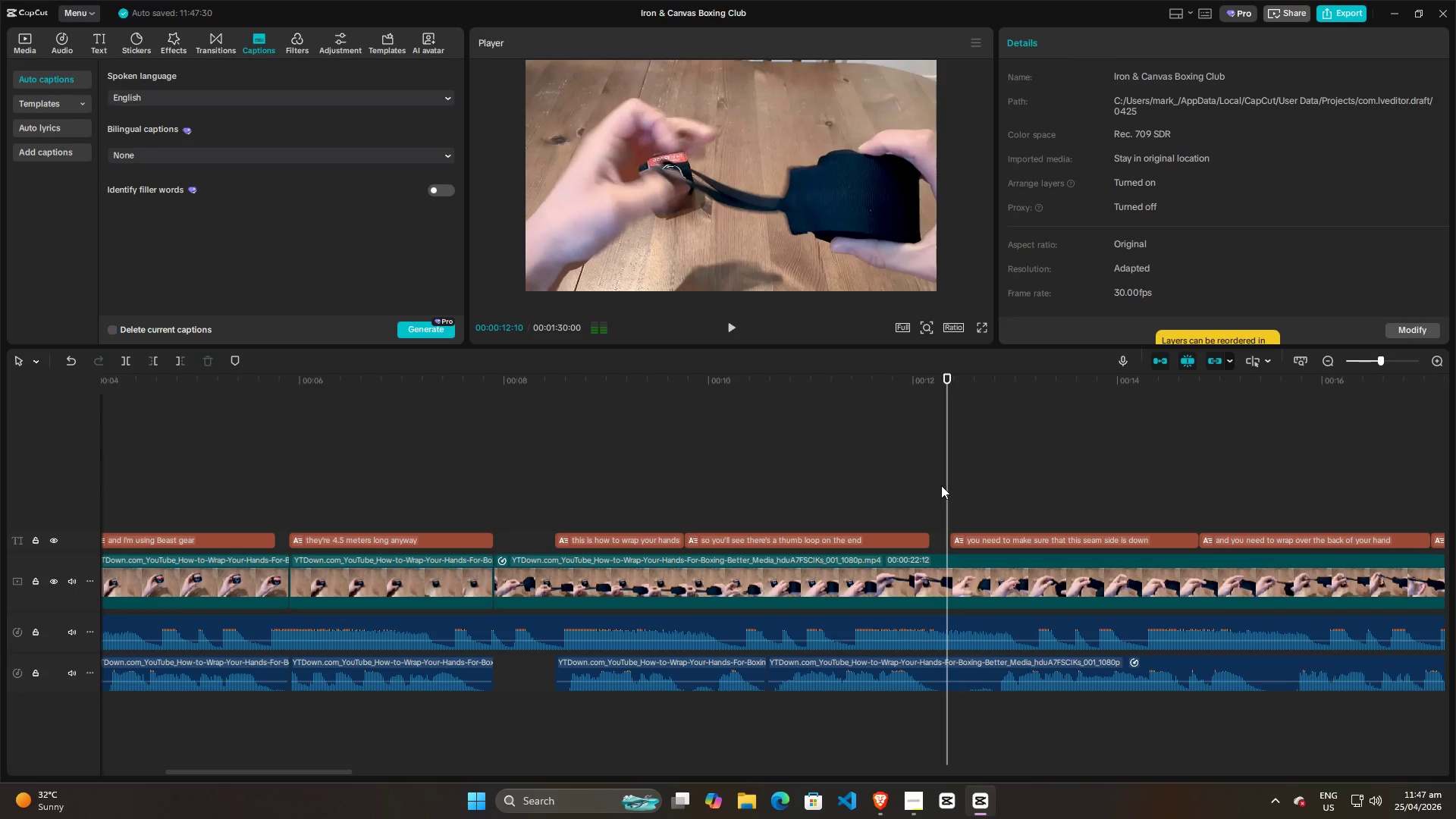 
left_click_drag(start_coordinate=[943, 484], to_coordinate=[649, 497])
 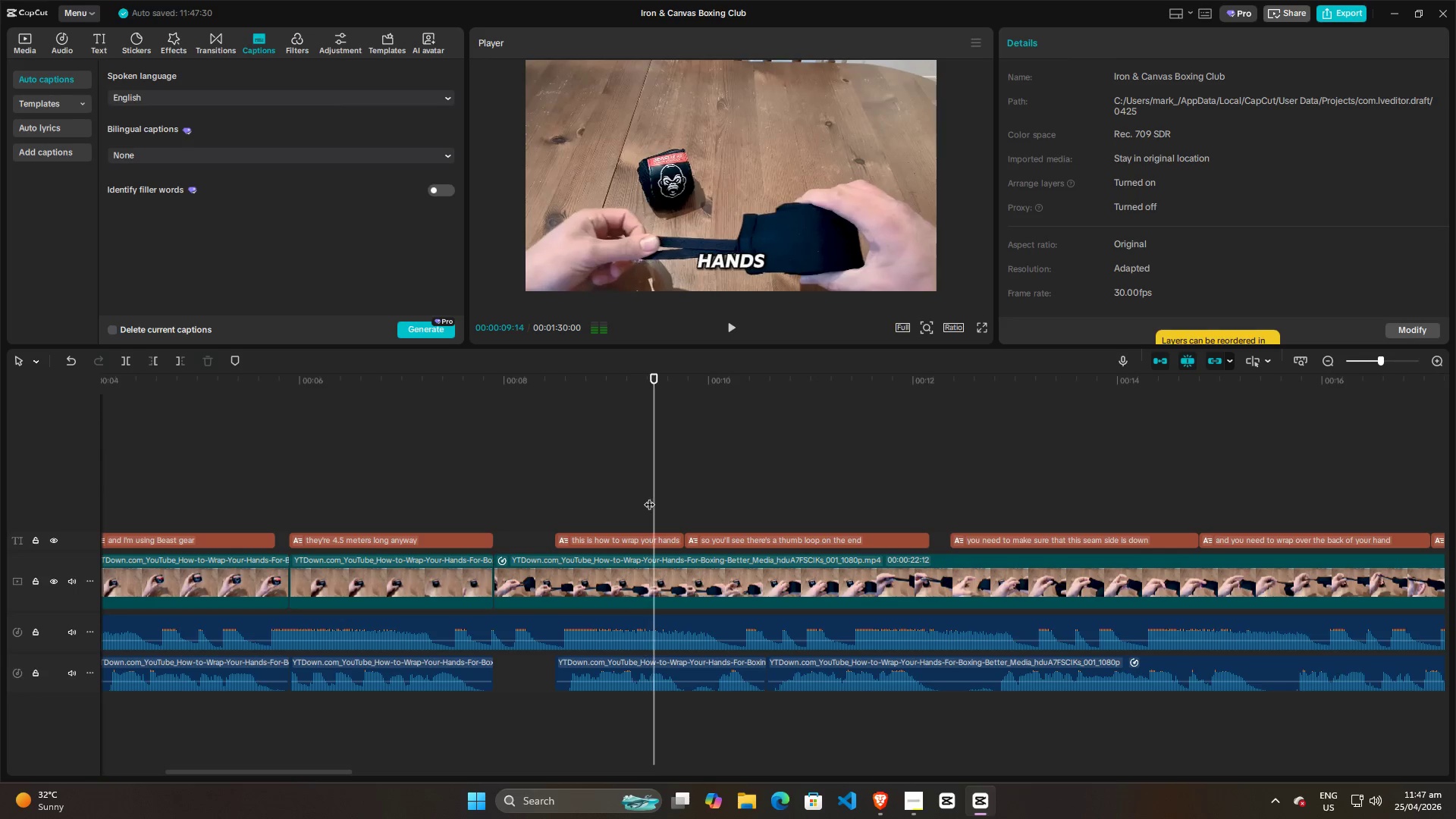 
key(Space)
 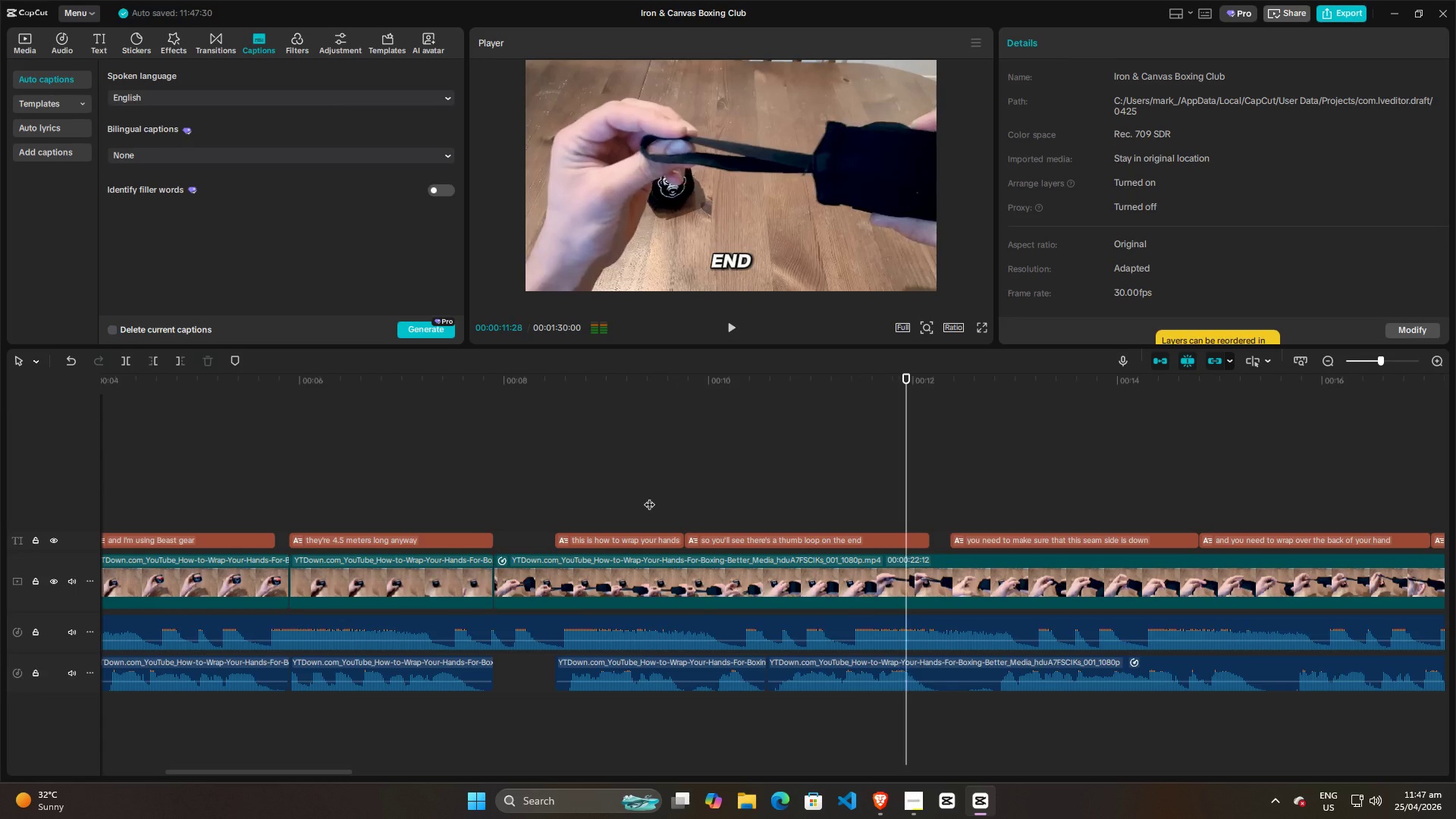 
key(Space)
 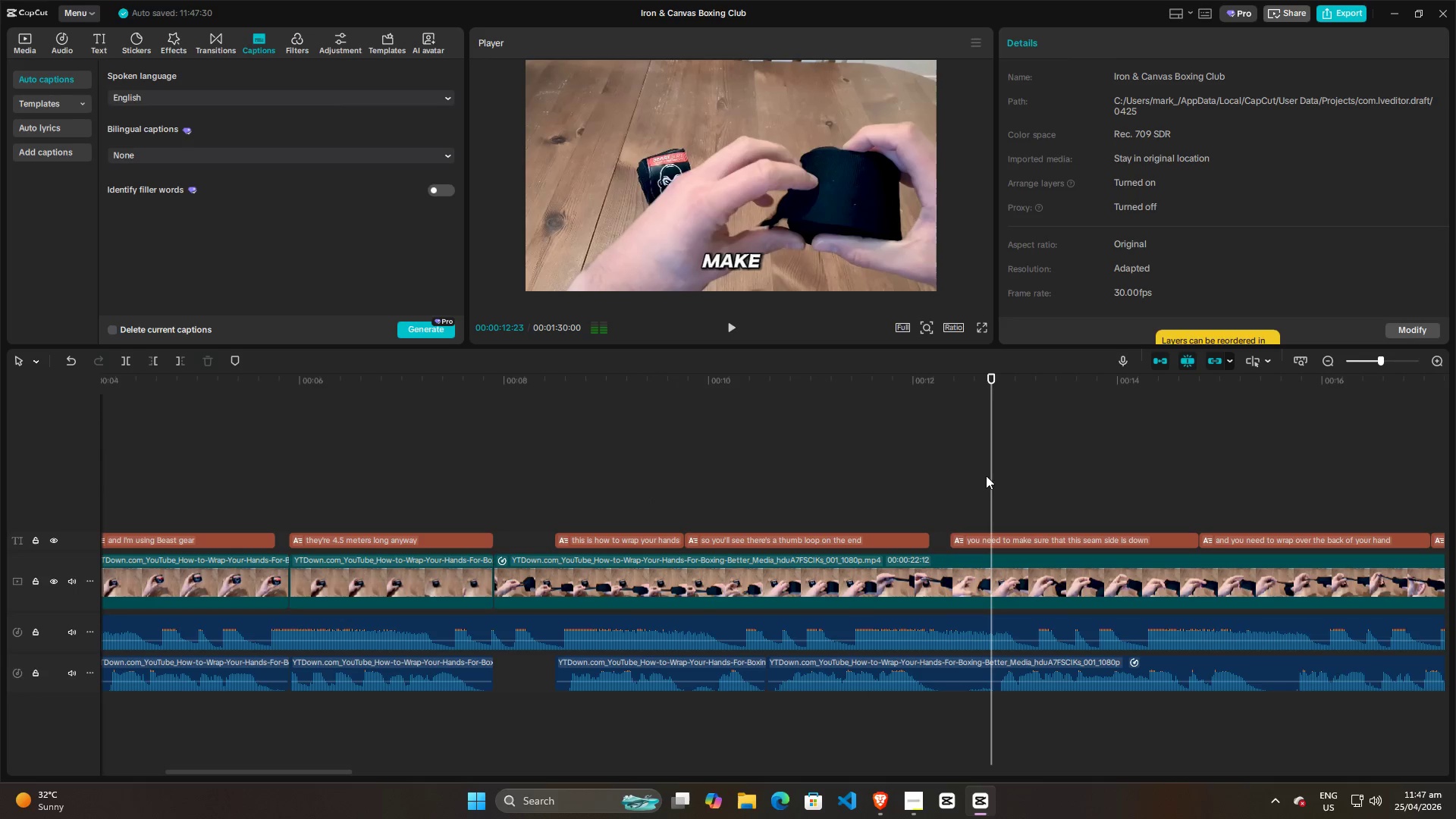 
left_click_drag(start_coordinate=[987, 475], to_coordinate=[921, 475])
 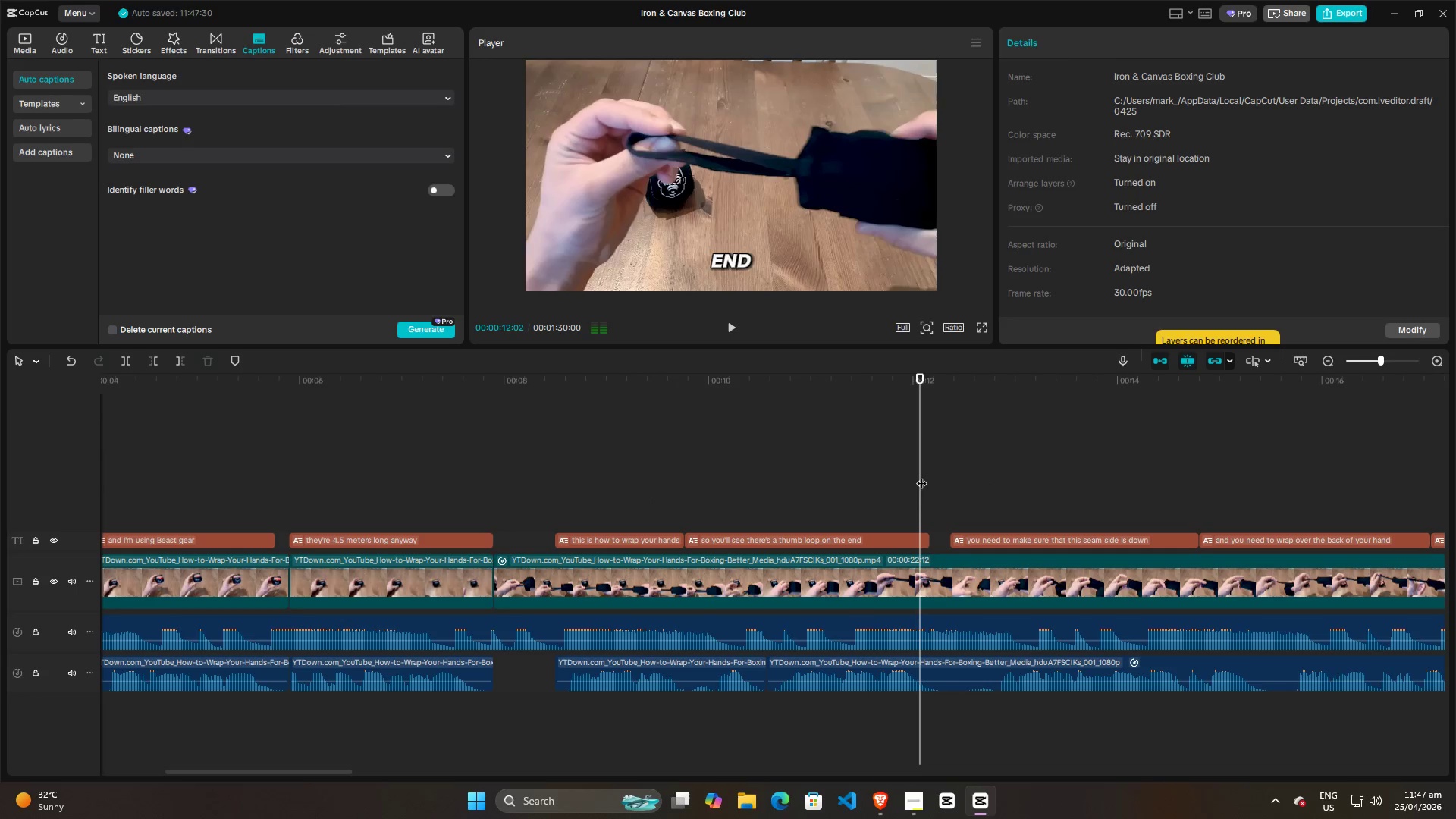 
key(Space)
 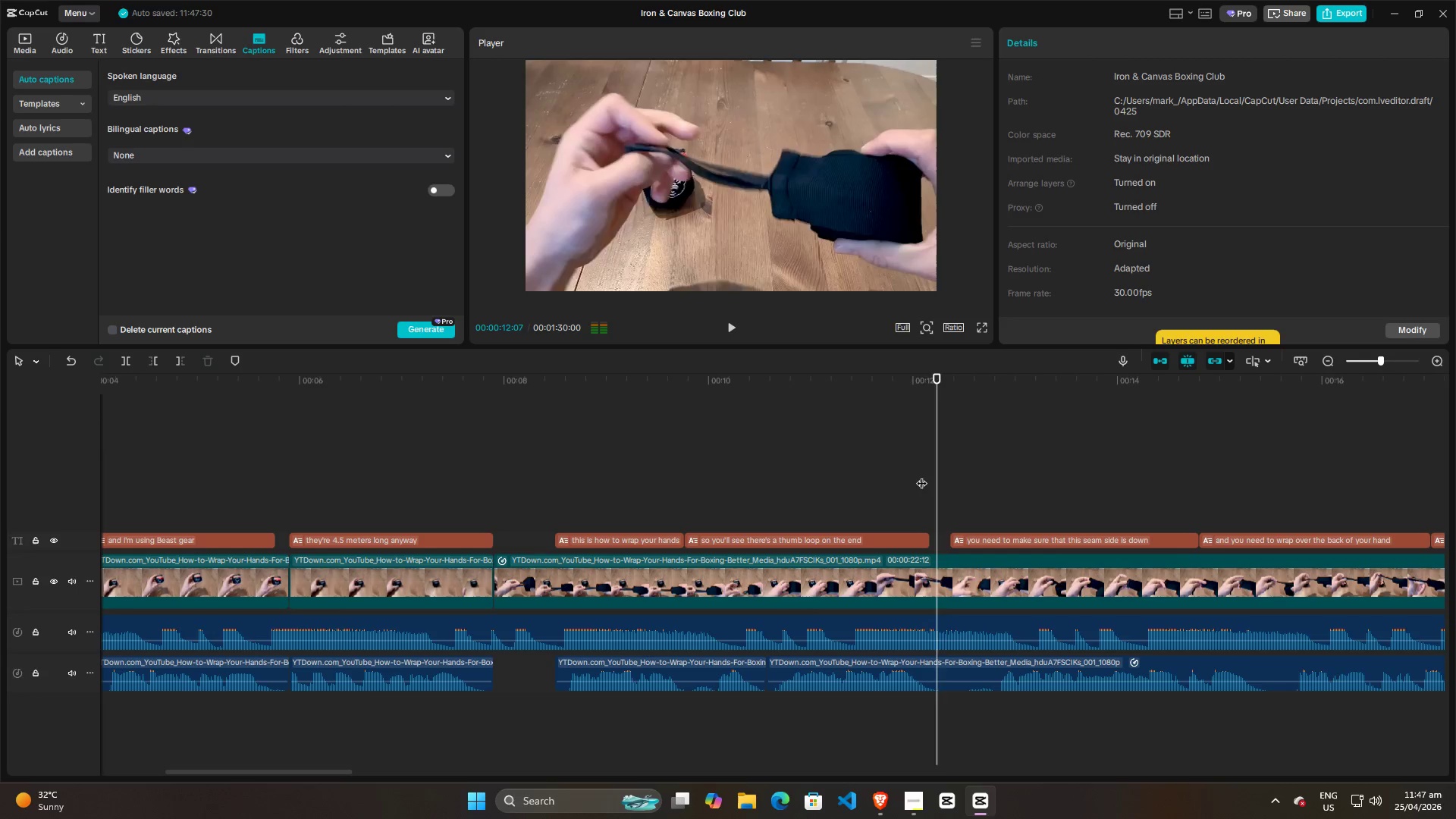 
key(Space)
 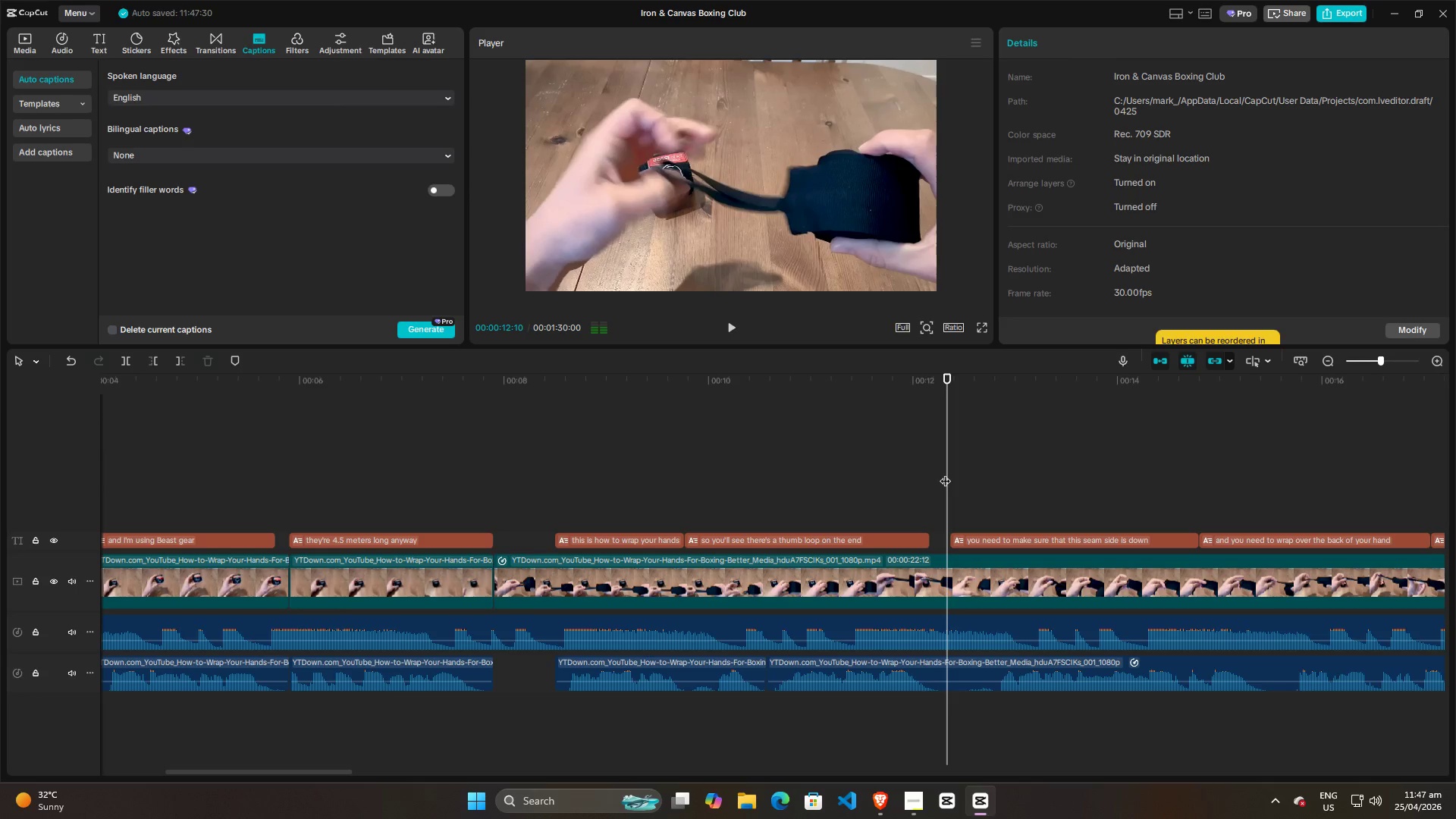 
left_click_drag(start_coordinate=[945, 473], to_coordinate=[952, 473])
 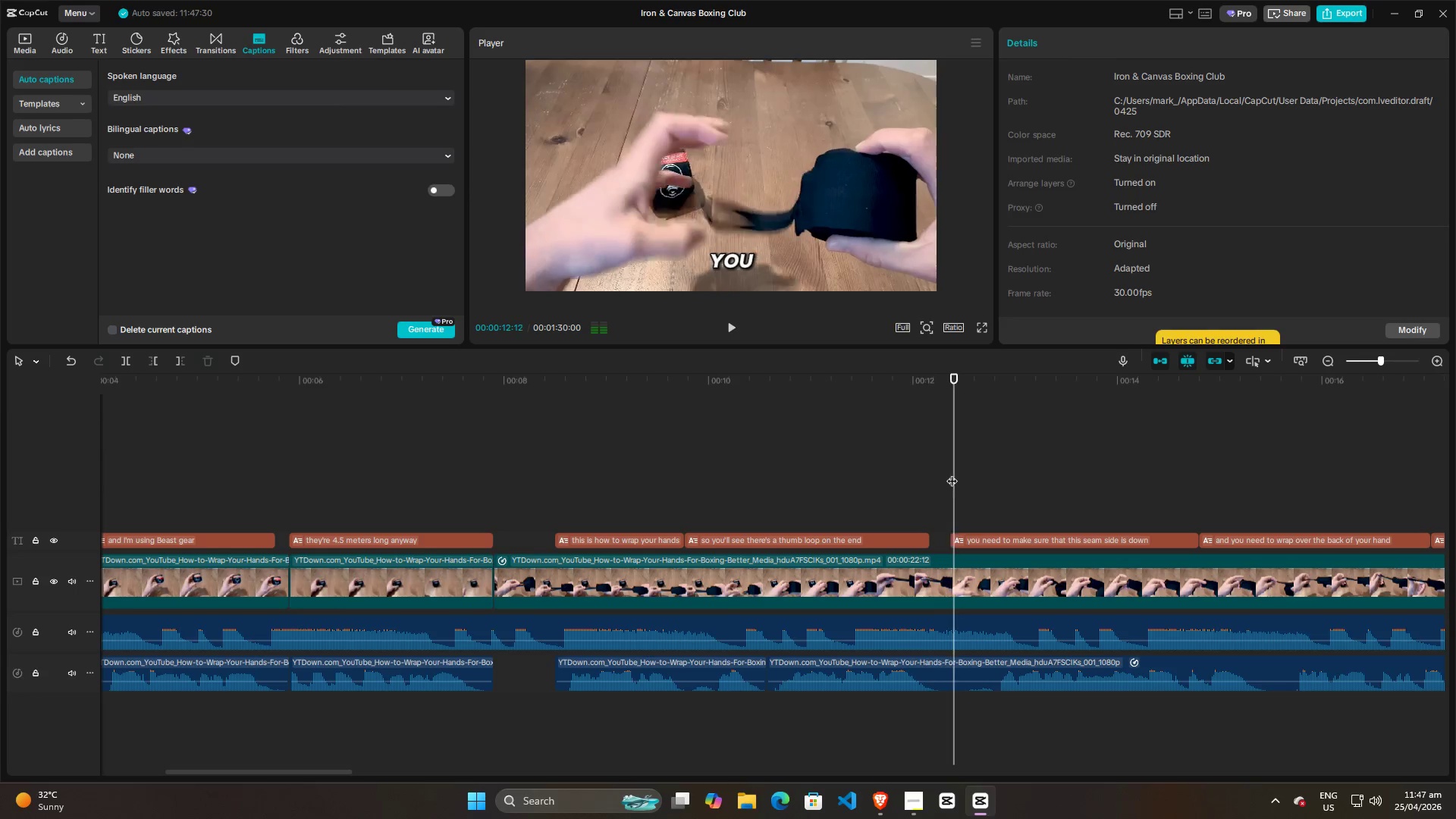 
key(Space)
 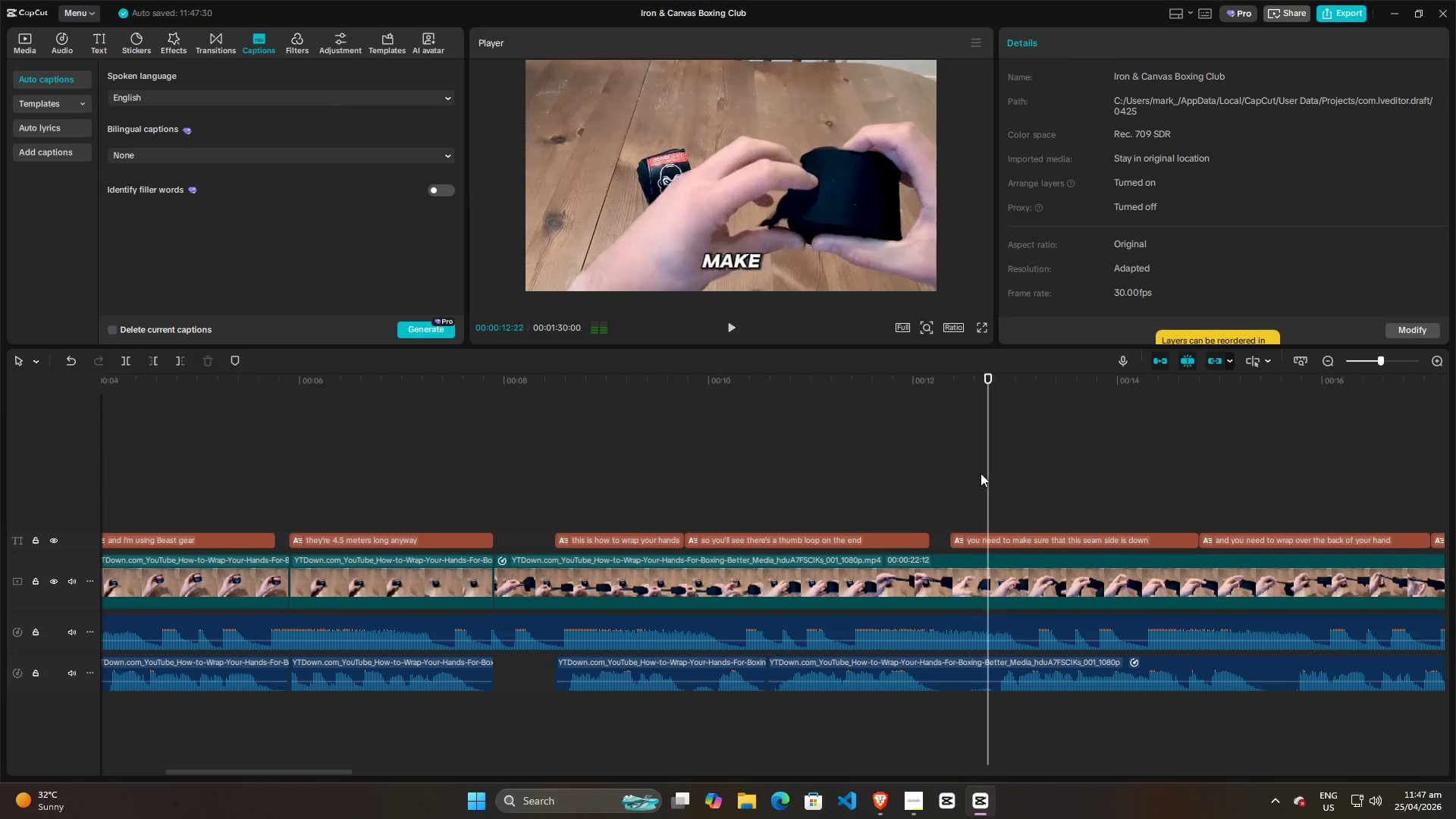 
key(Space)
 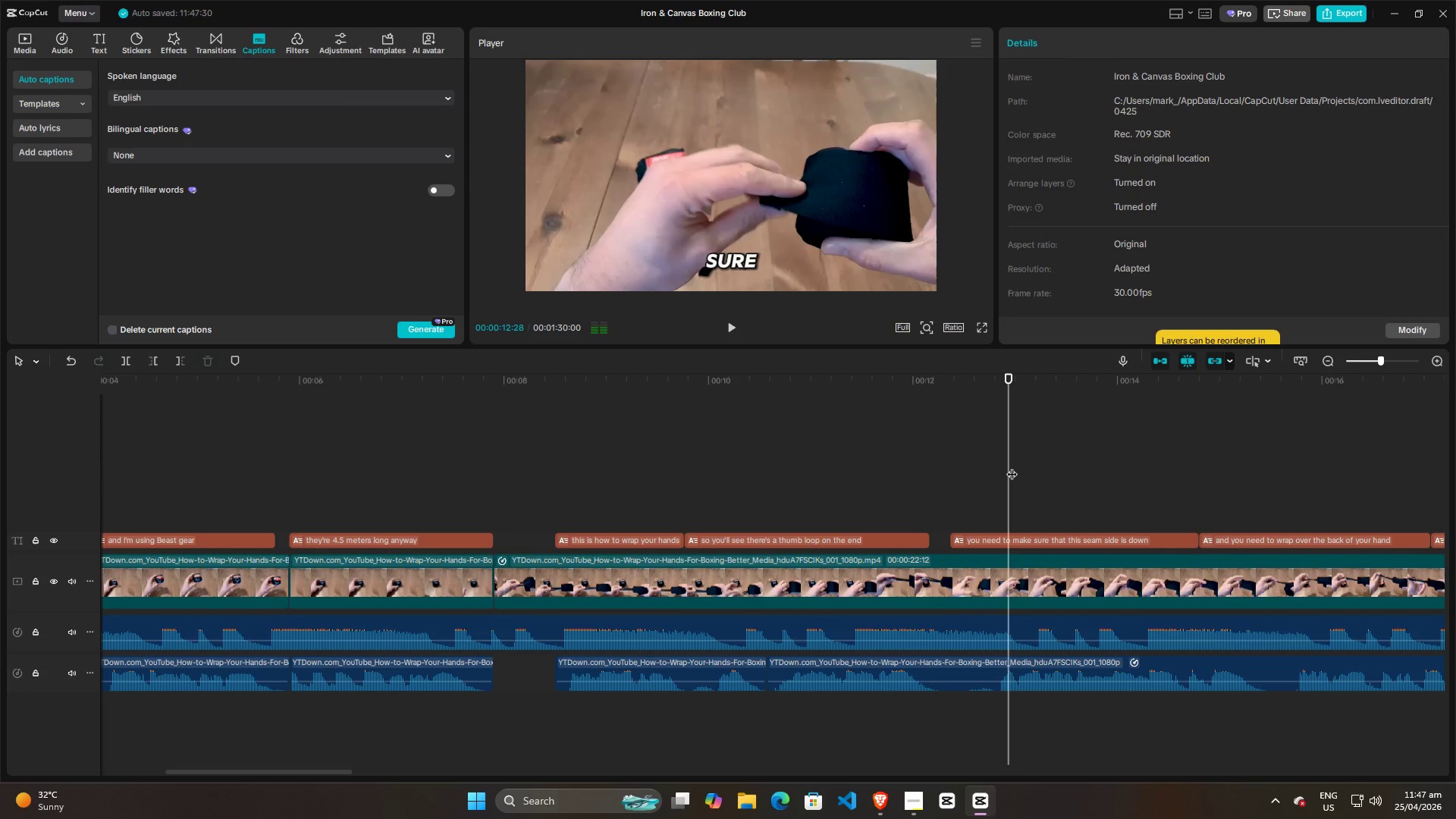 
left_click_drag(start_coordinate=[1011, 466], to_coordinate=[998, 467])
 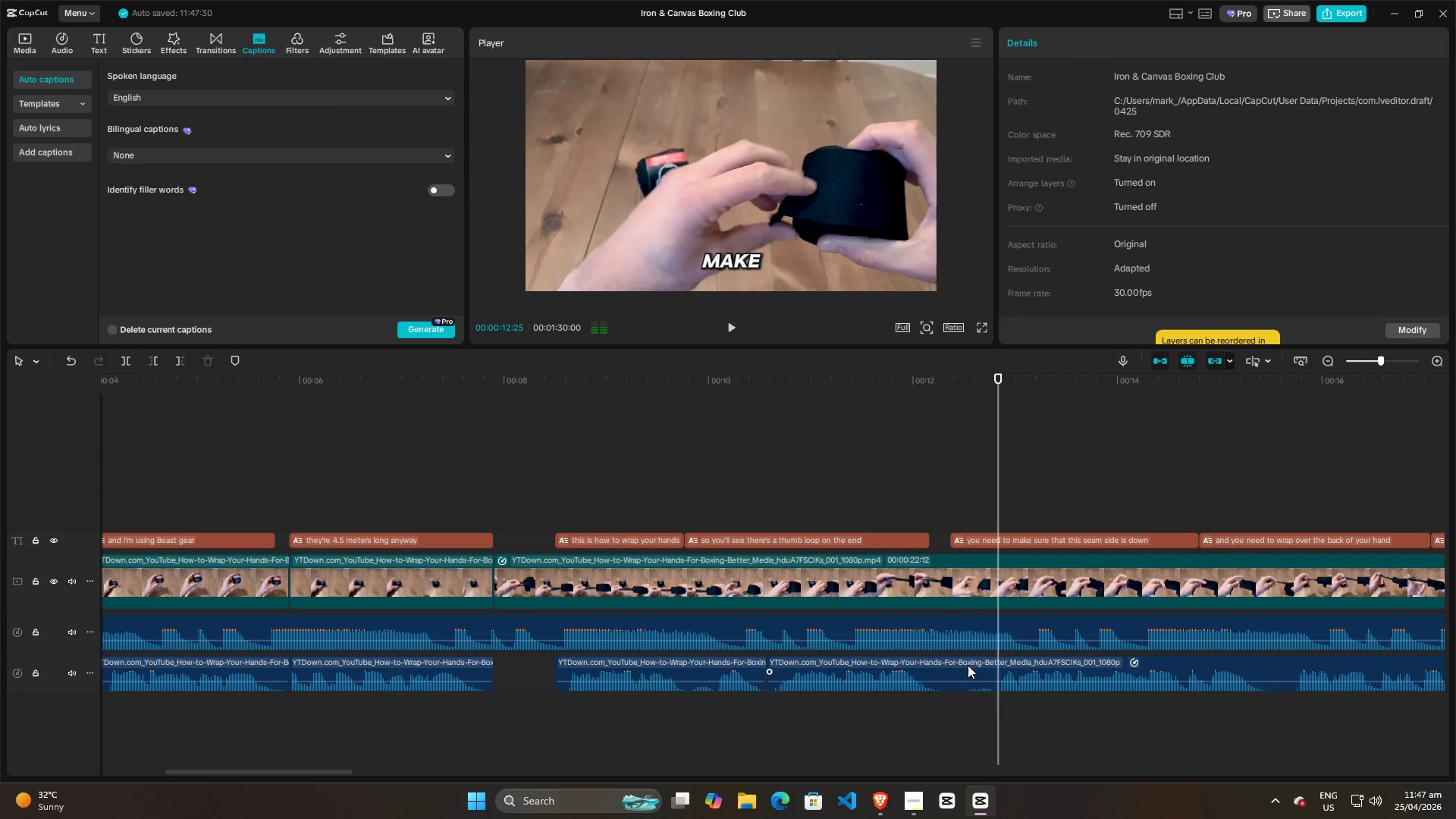 
left_click([968, 665])
 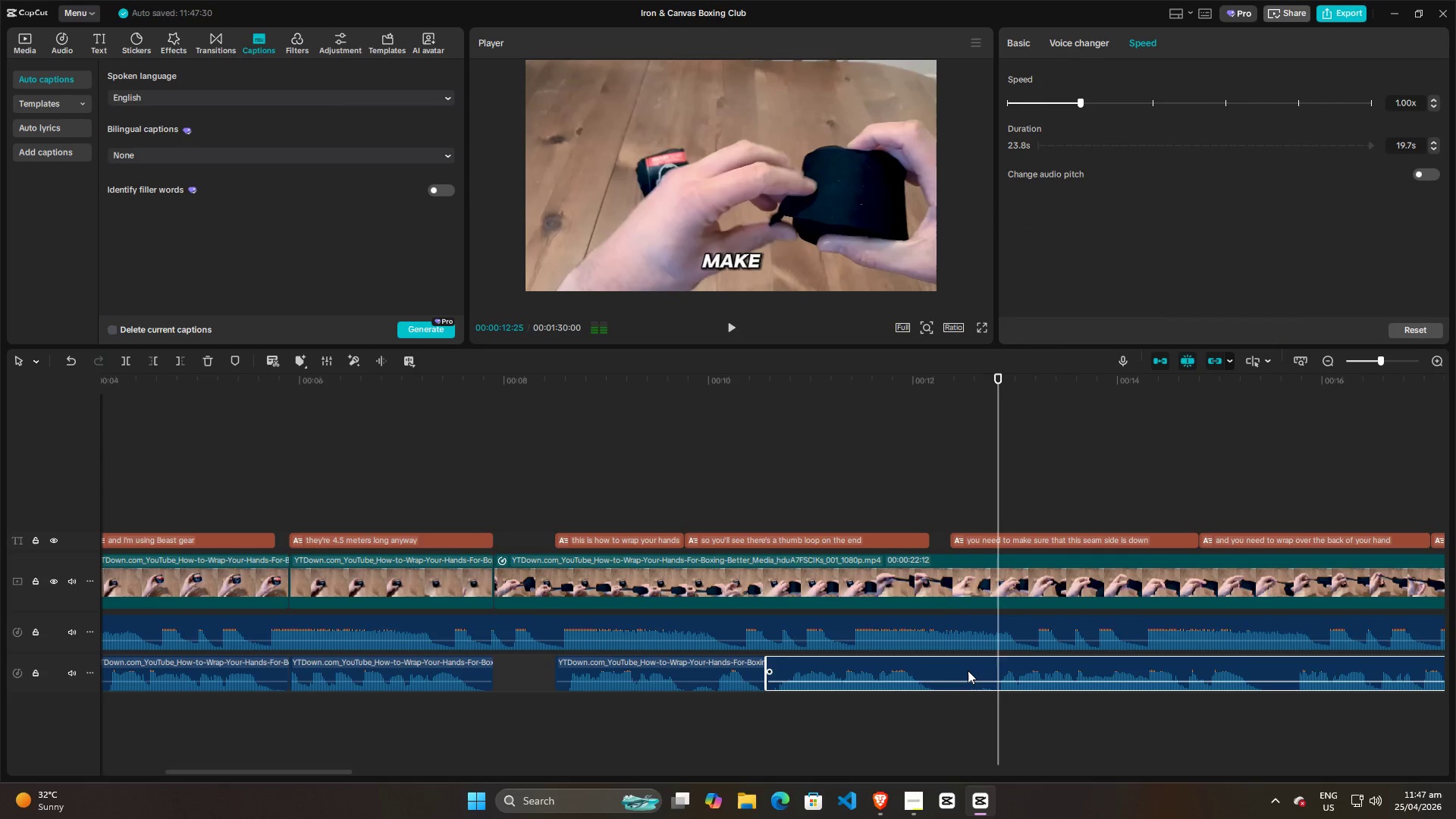 
left_click([968, 670])
 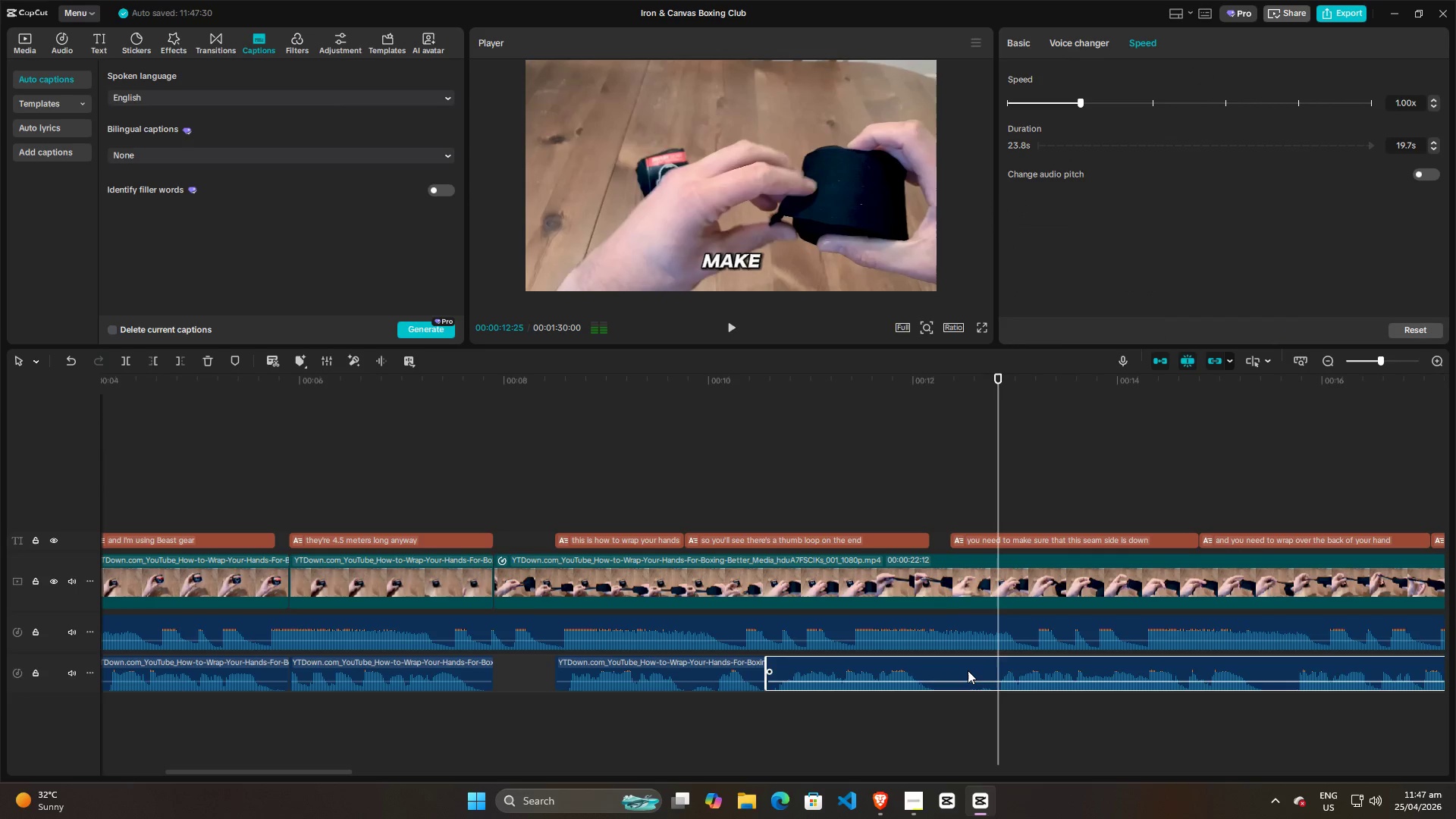 
key(Control+B)
 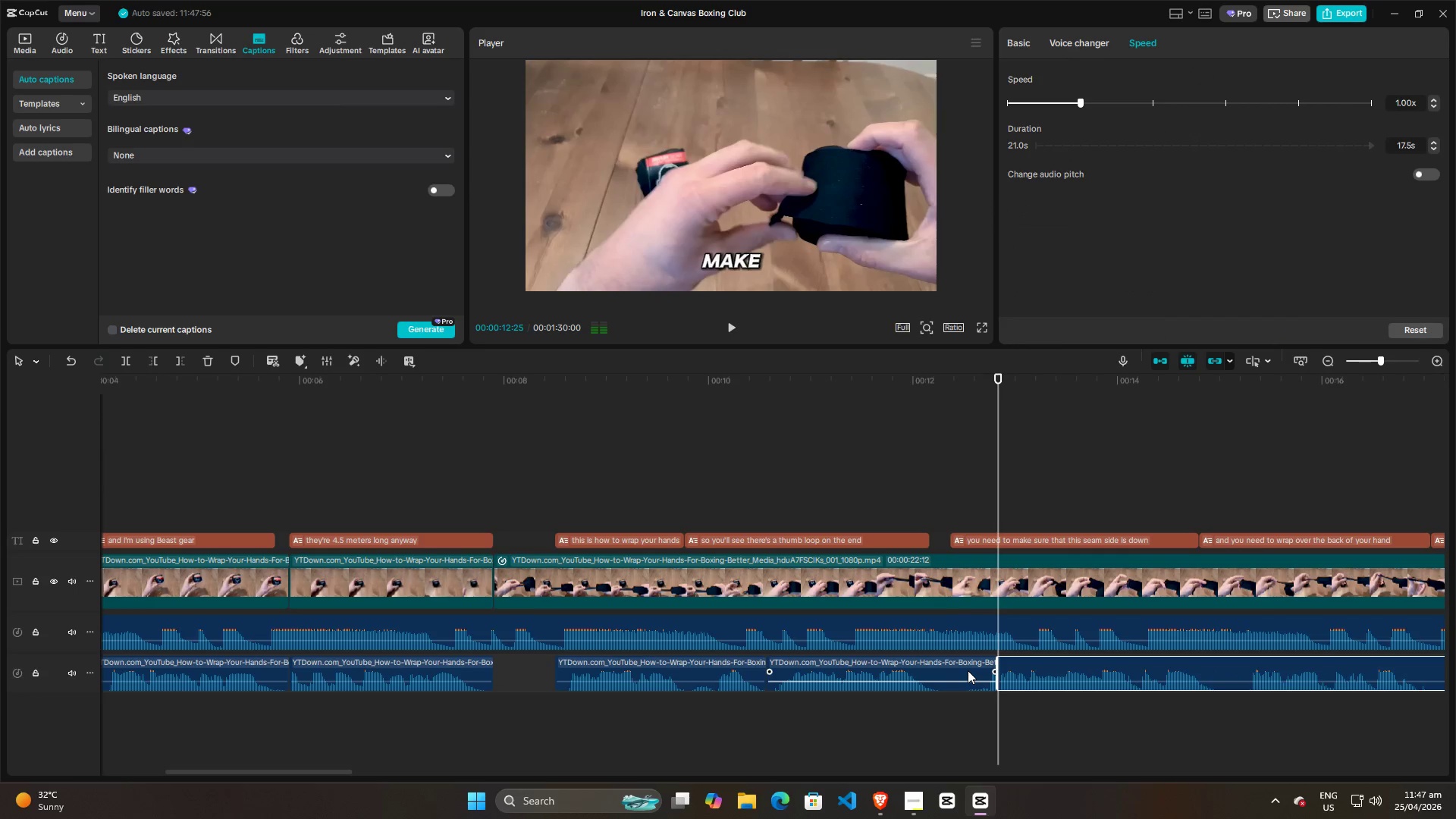 
key(Control+Z)
 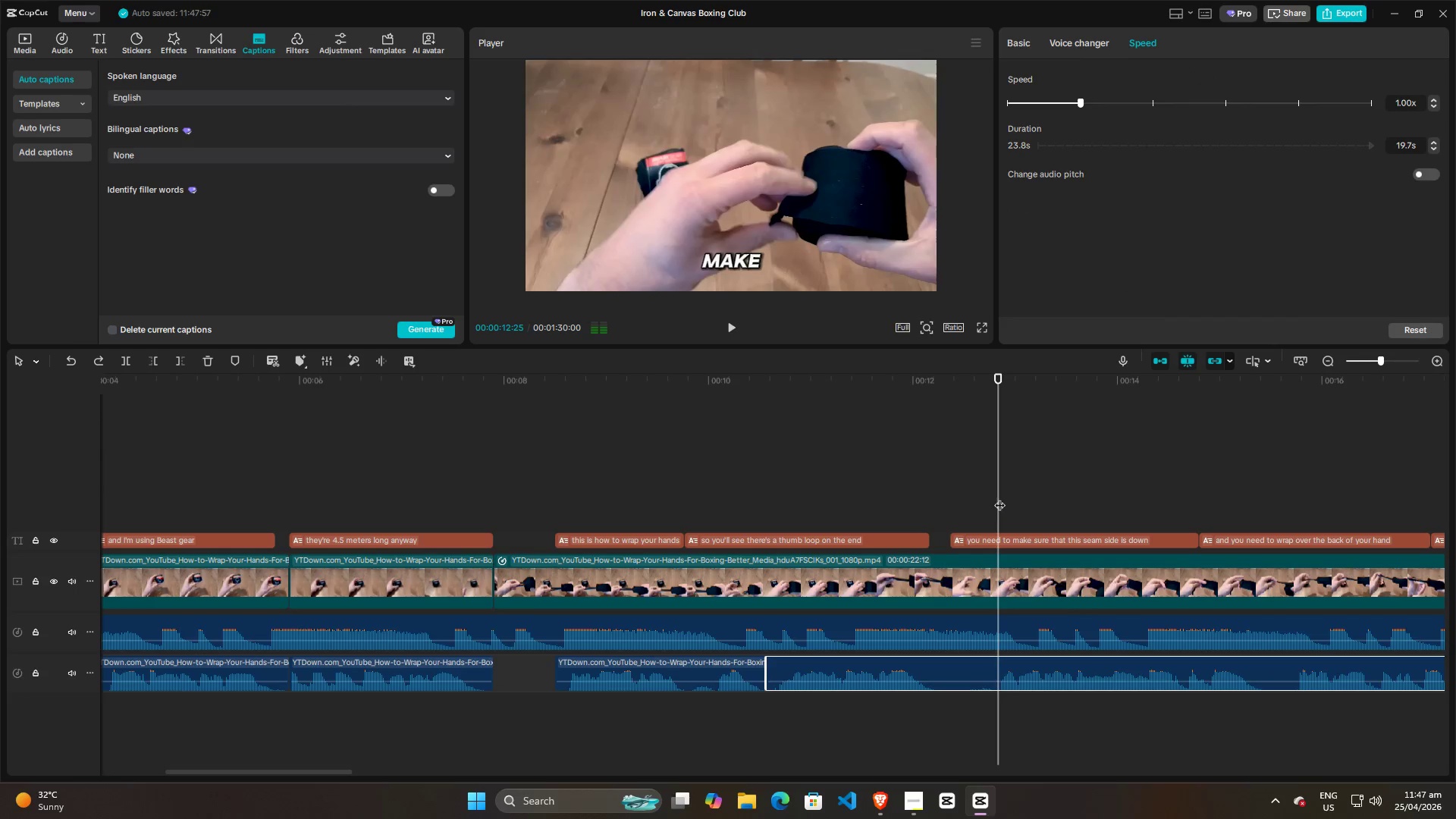 
left_click_drag(start_coordinate=[997, 495], to_coordinate=[914, 516])
 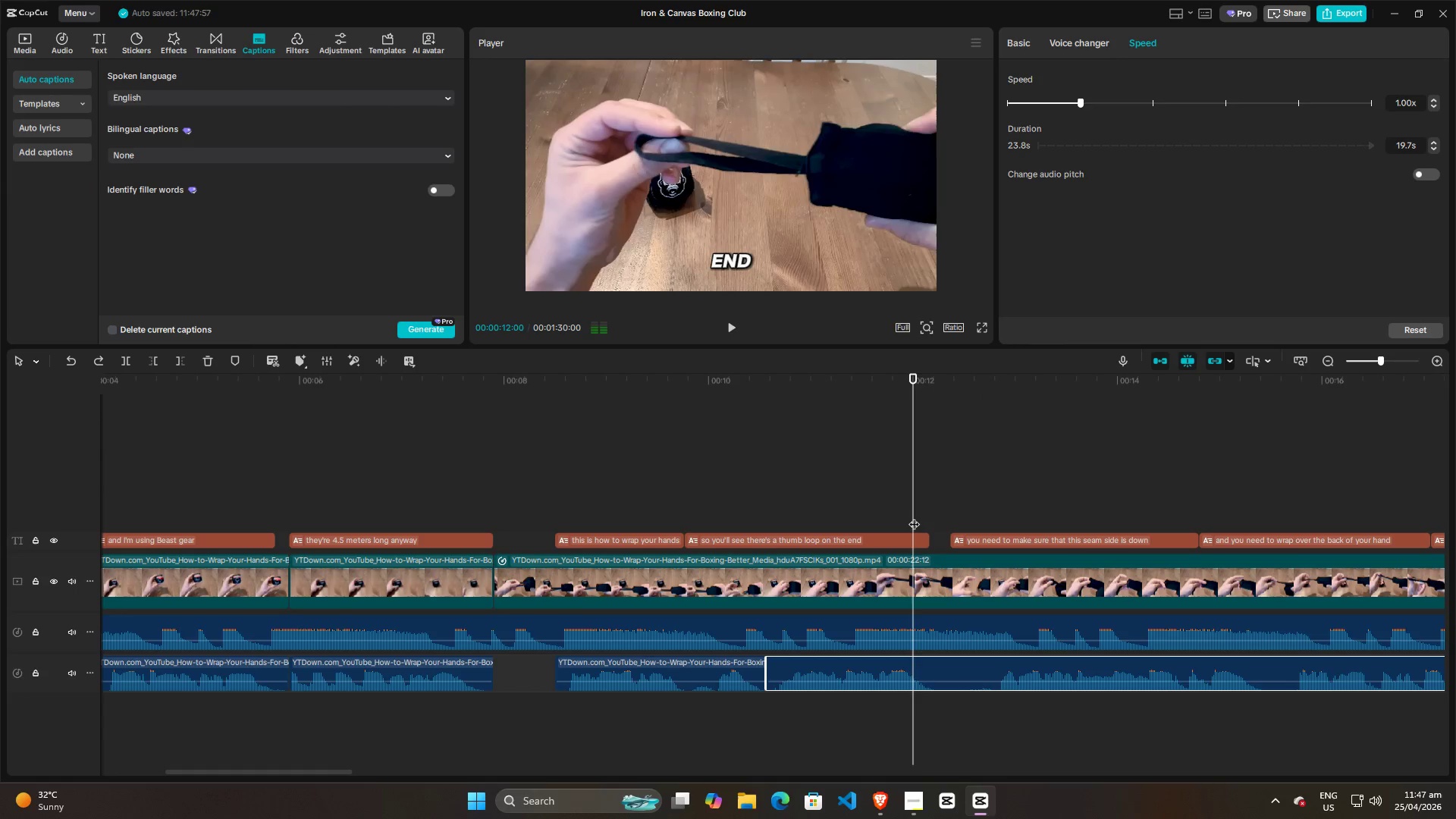 
key(Space)
 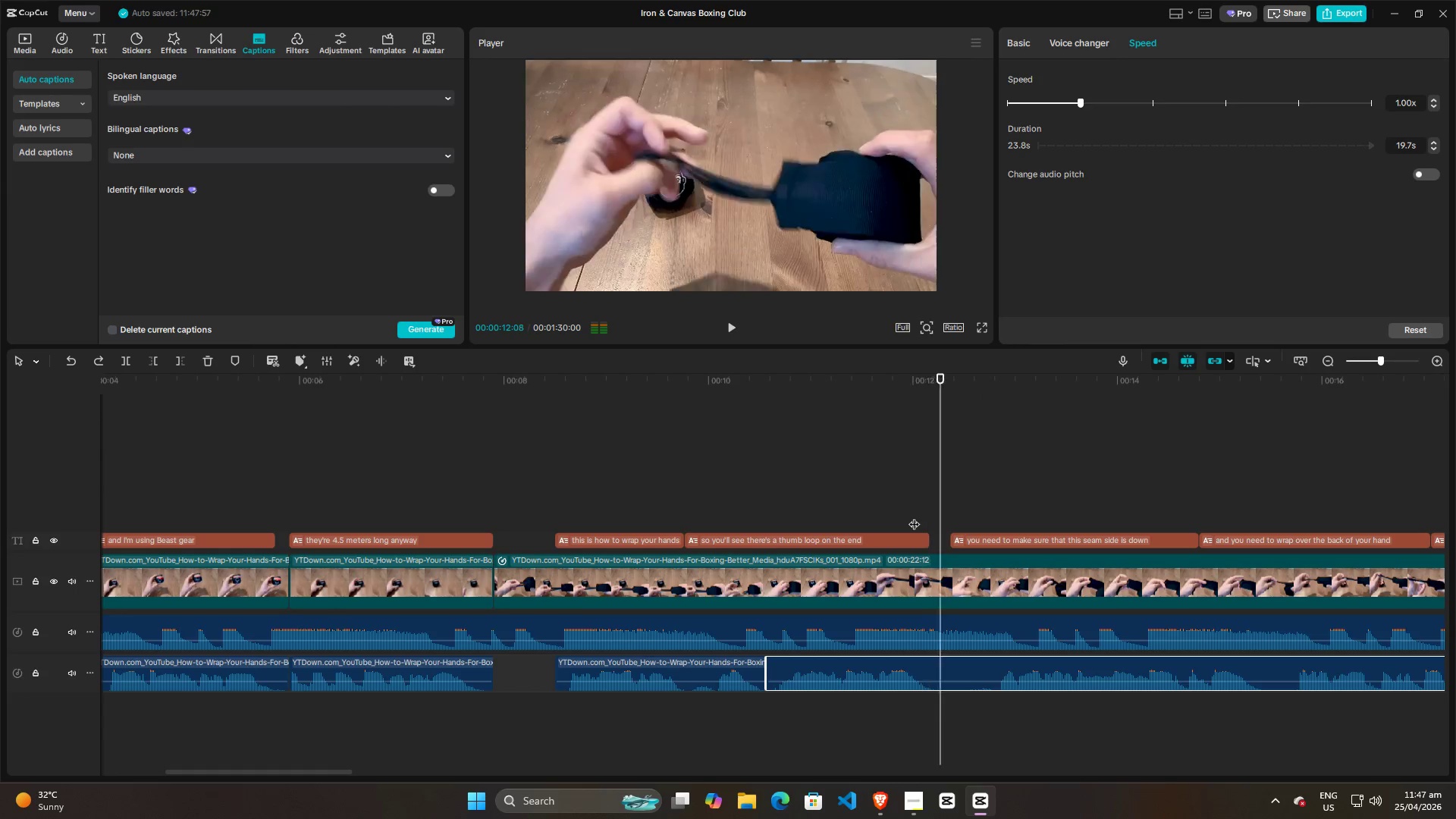 
key(Space)
 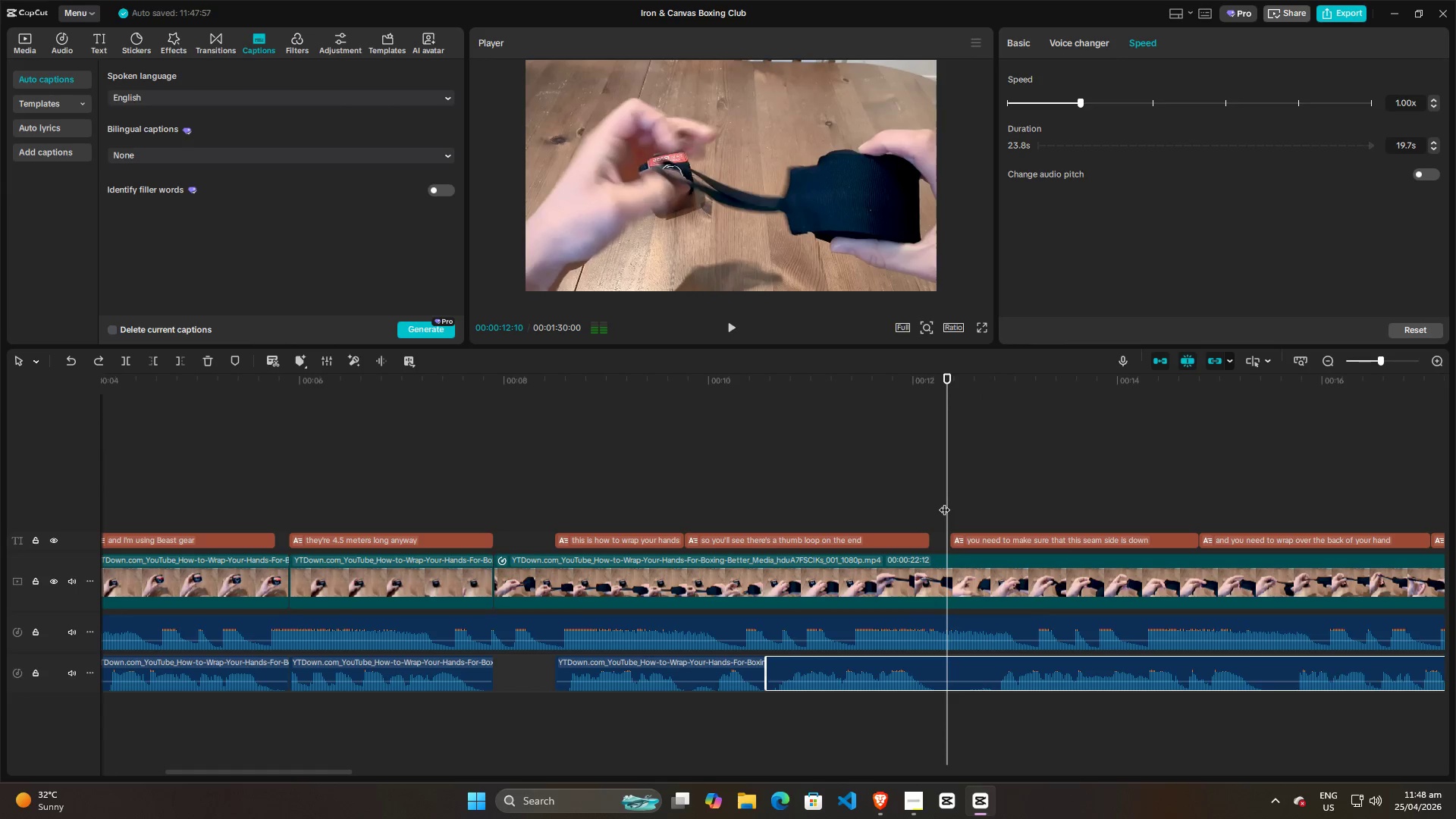 
left_click_drag(start_coordinate=[946, 500], to_coordinate=[896, 507])
 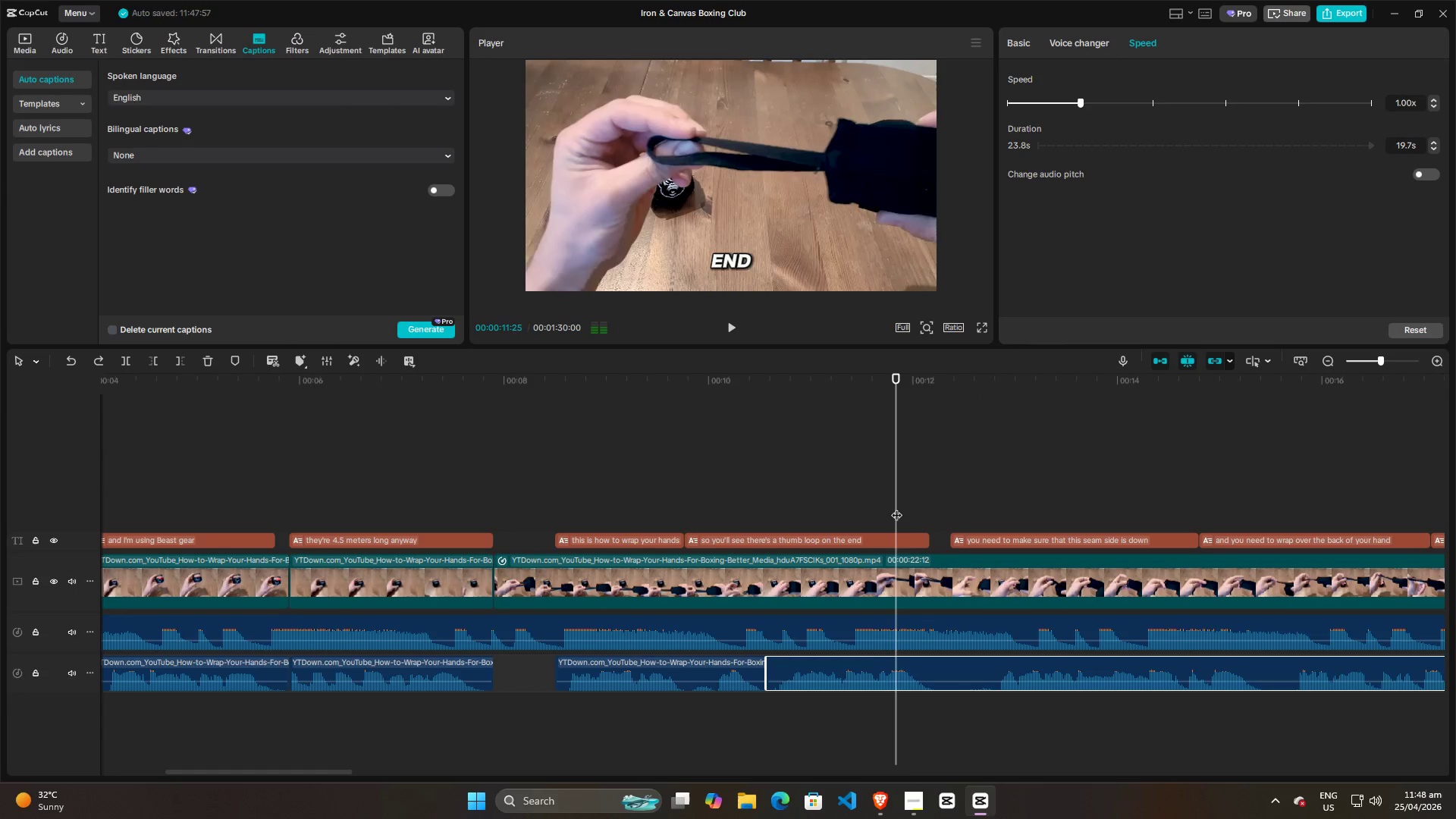 
key(Space)
 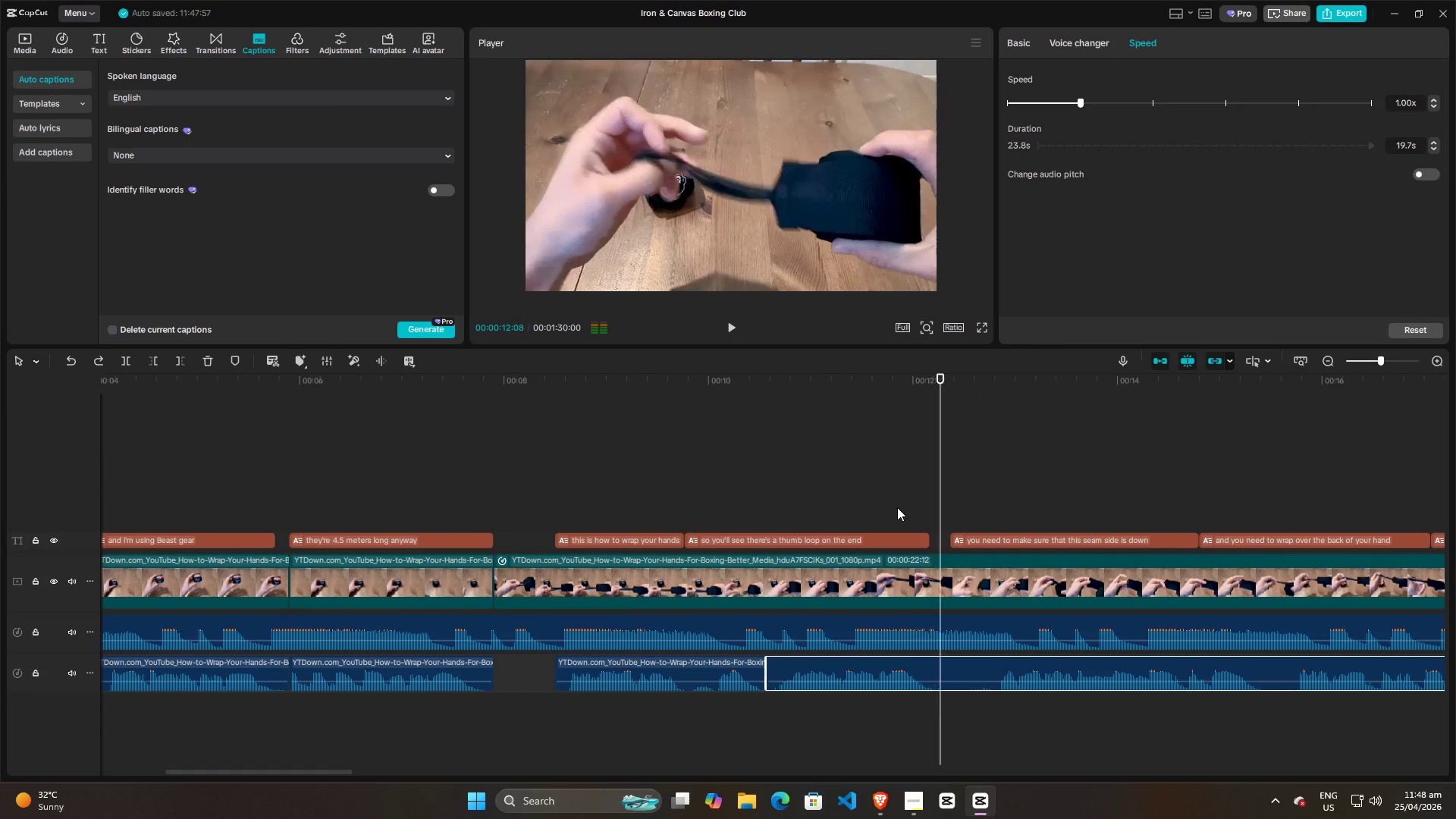 
key(Space)
 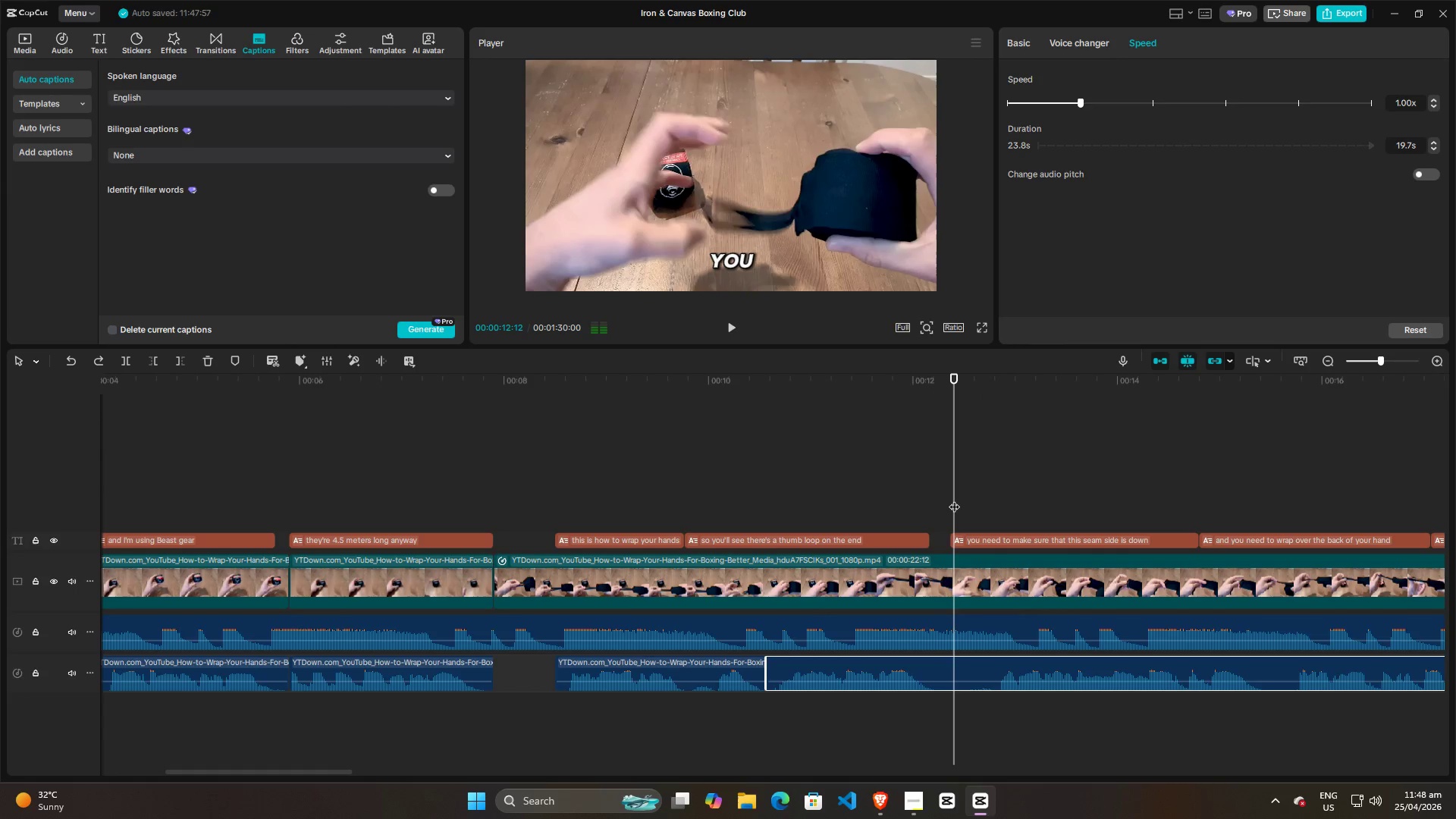 
left_click_drag(start_coordinate=[954, 499], to_coordinate=[916, 508])
 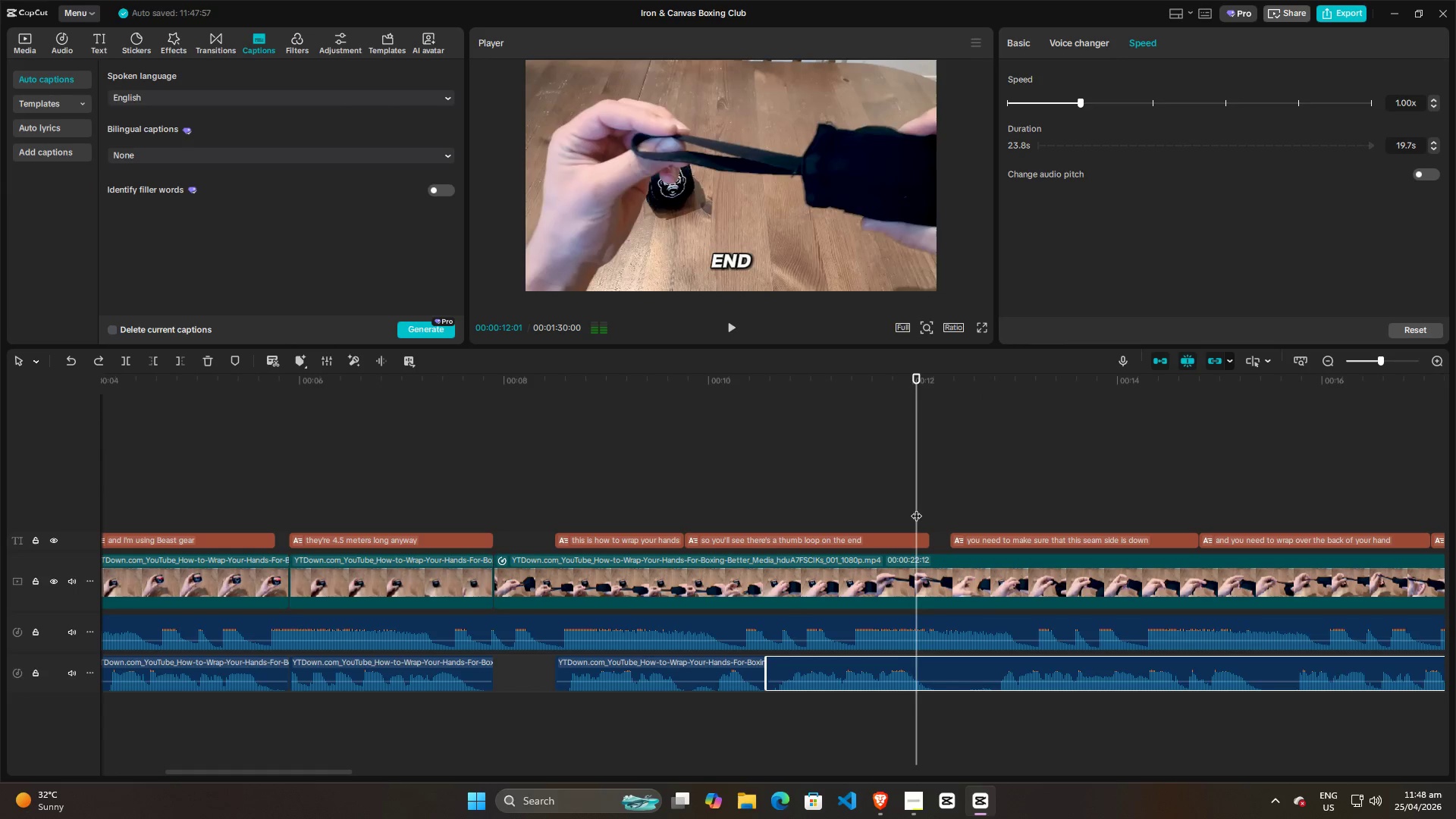 
key(Space)
 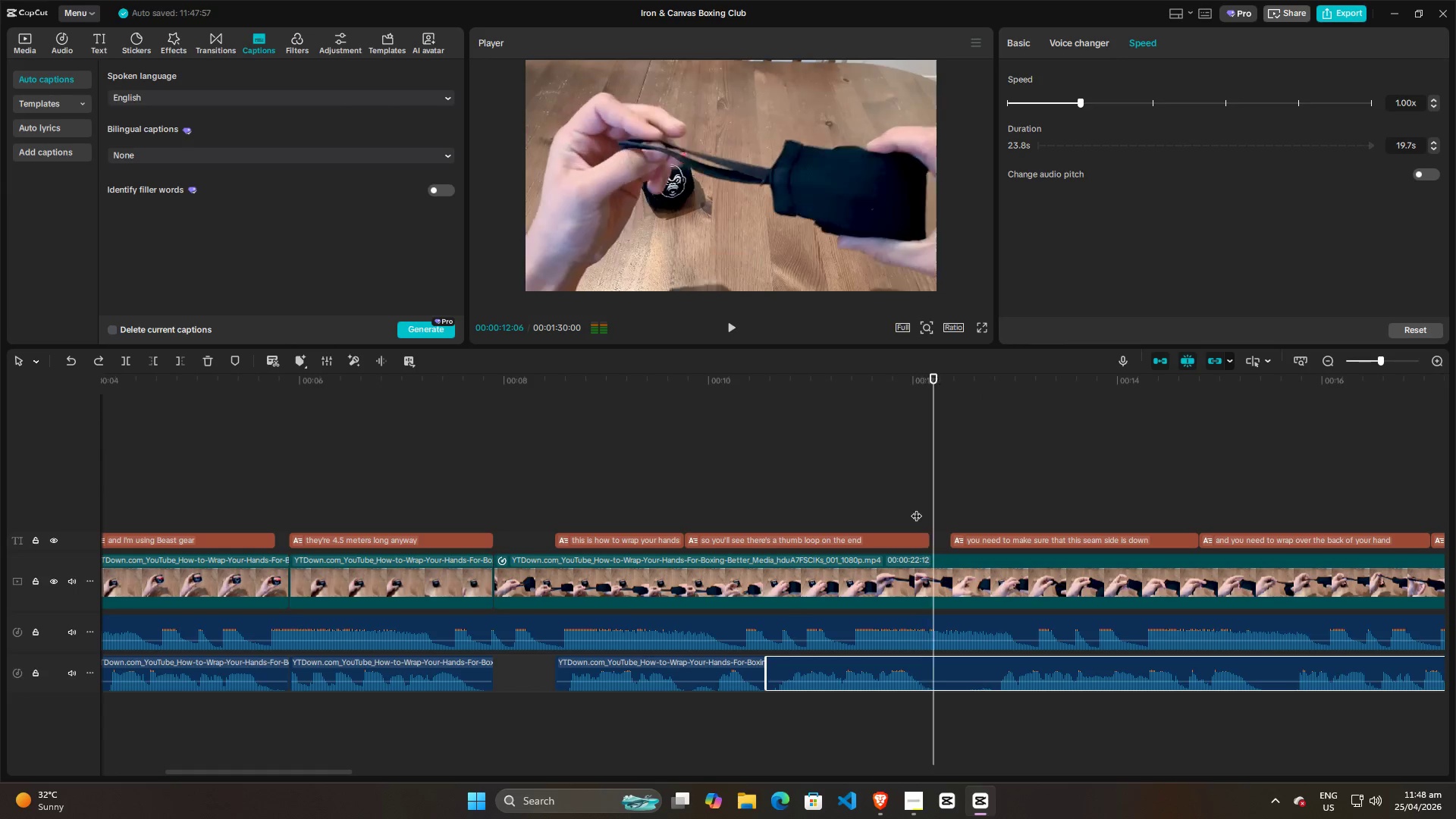 
key(Space)
 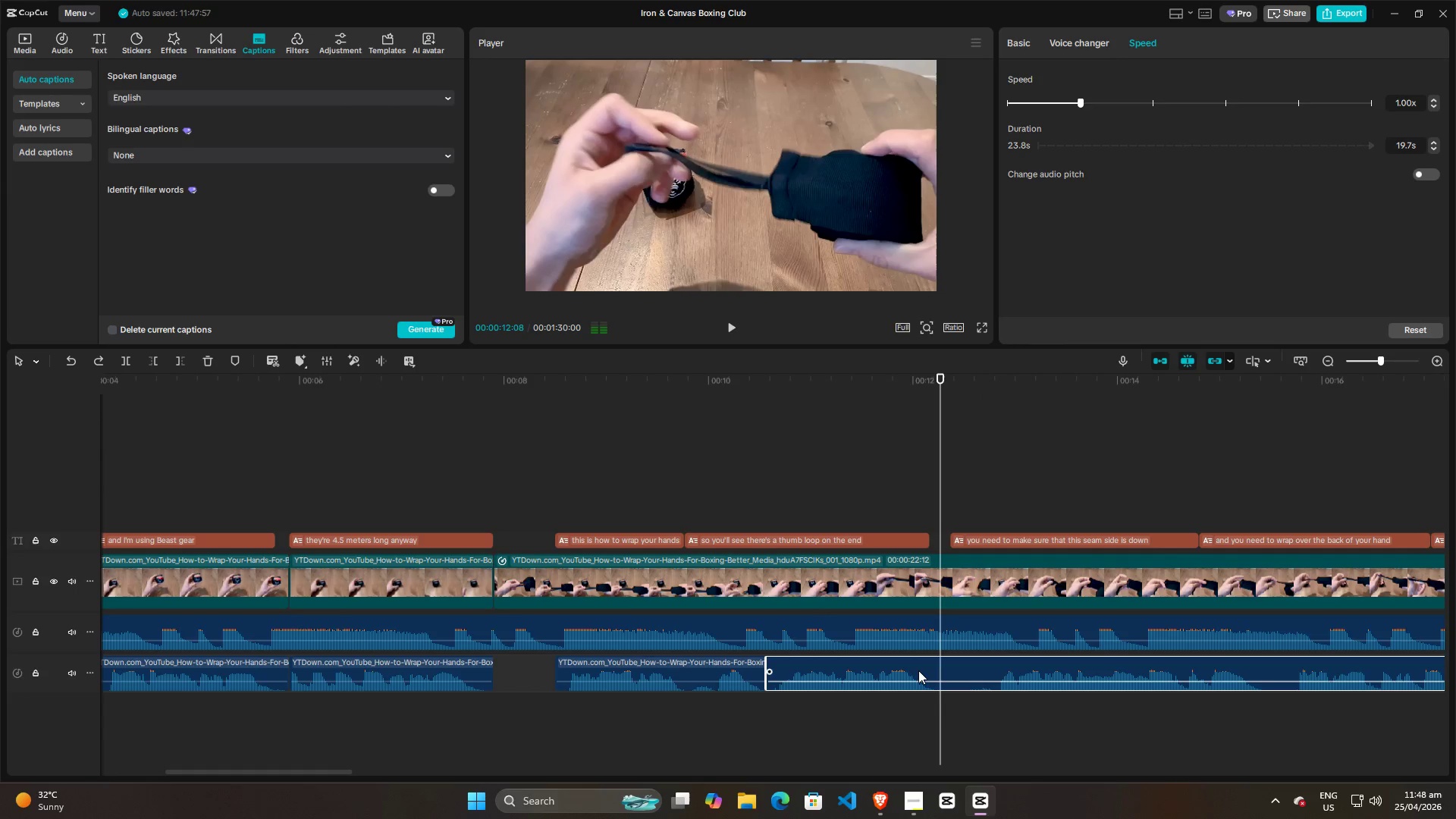 
left_click([918, 670])
 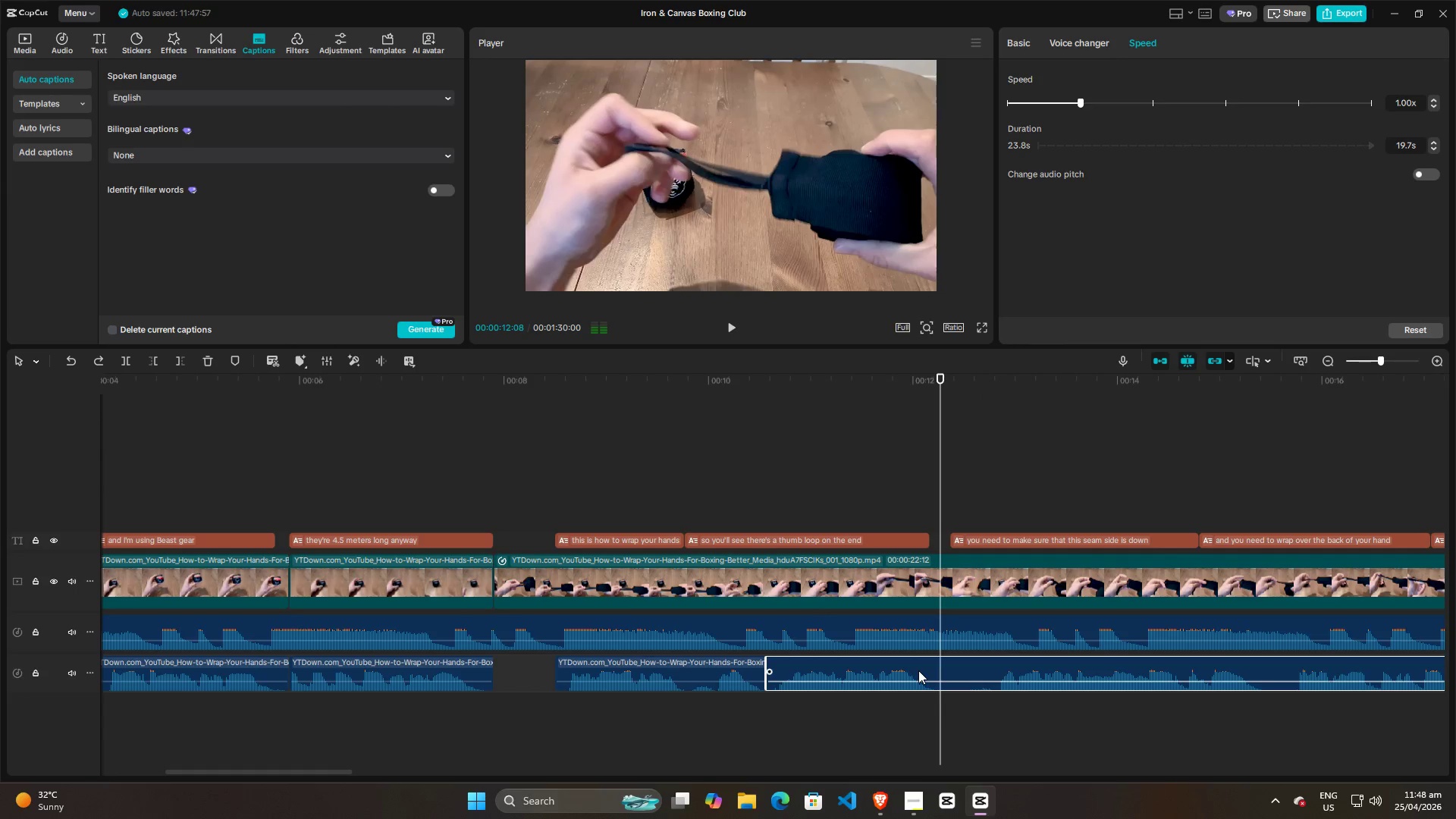 
key(Control+B)
 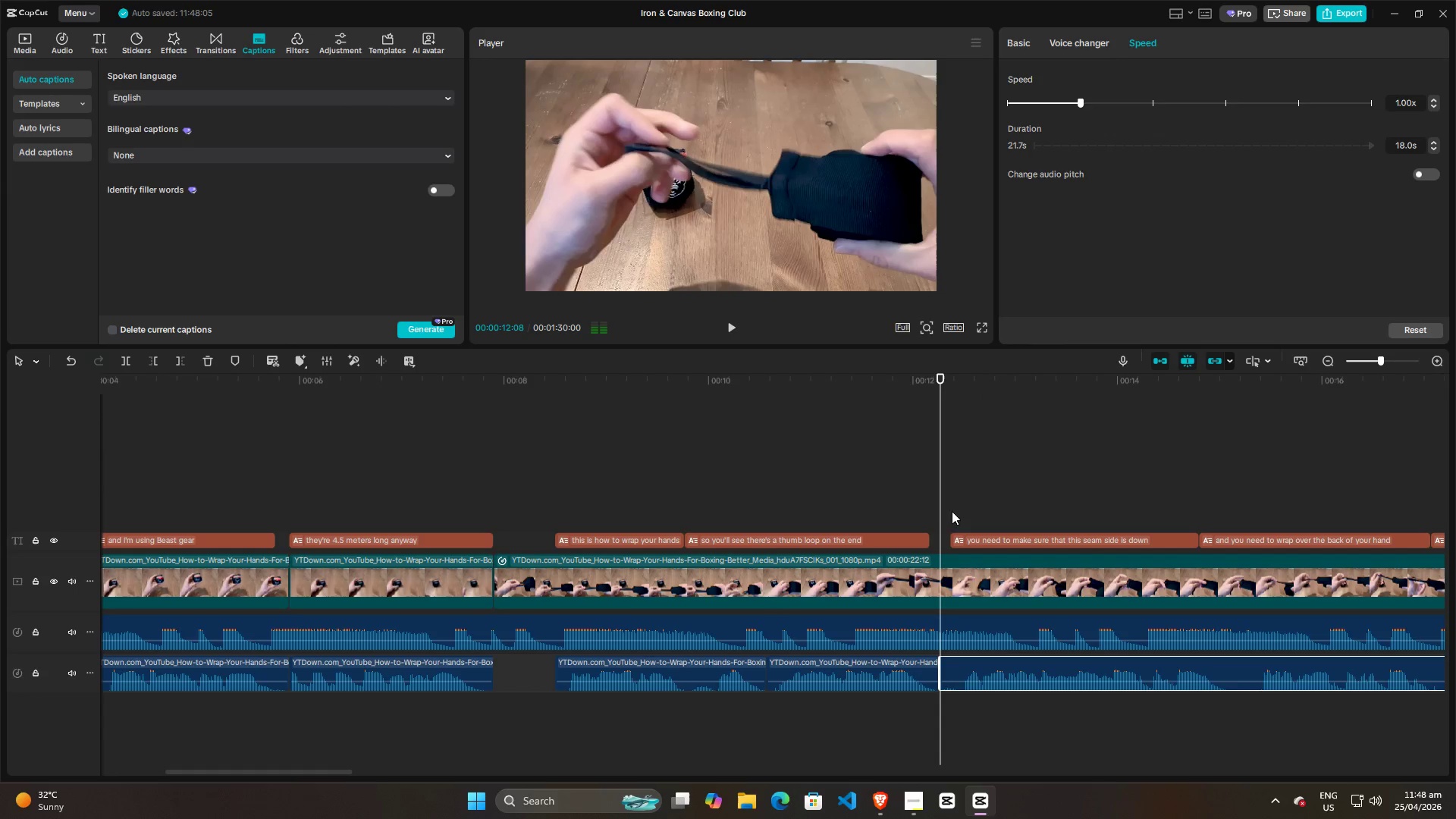 
key(Space)
 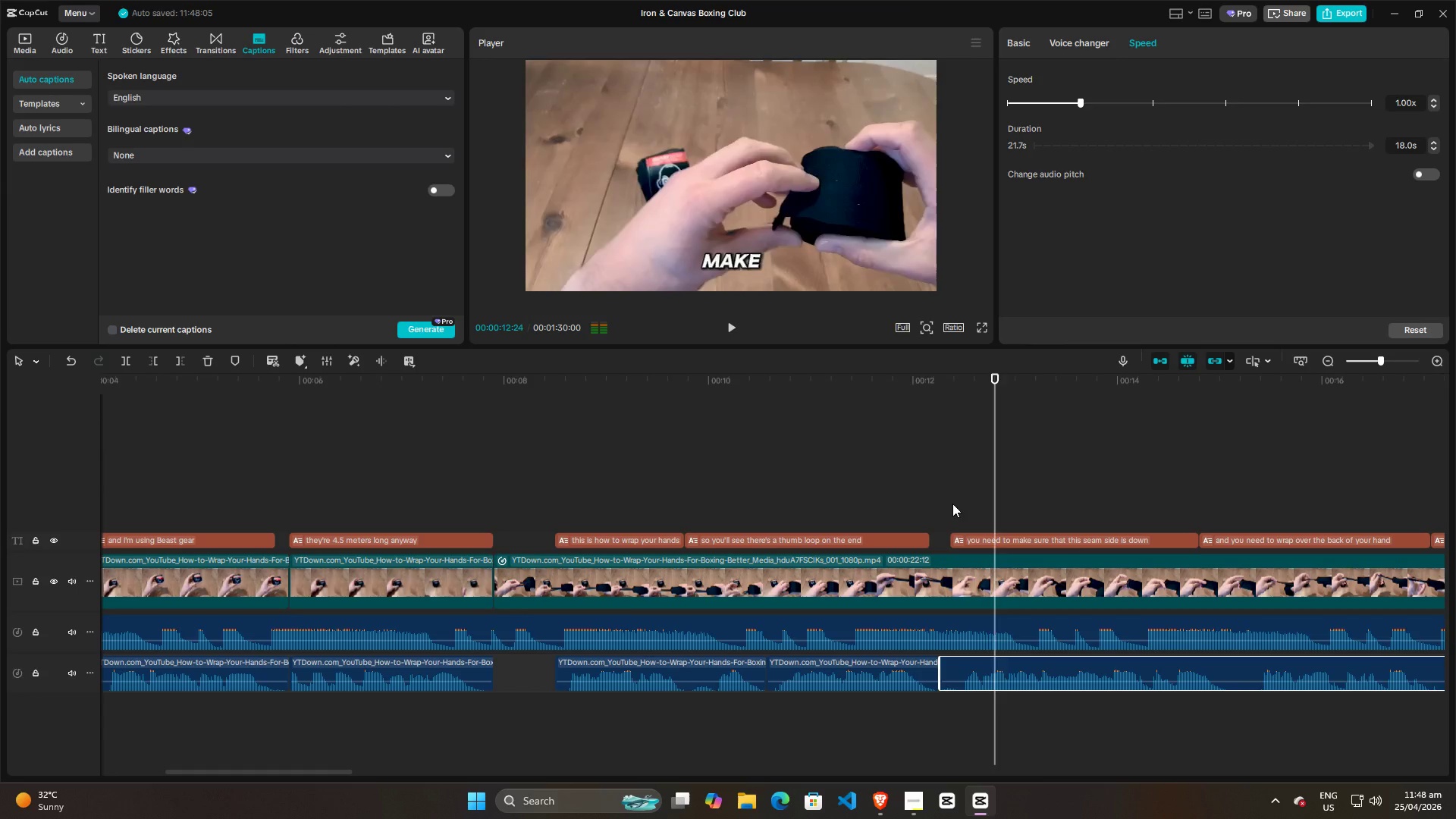 
key(Space)
 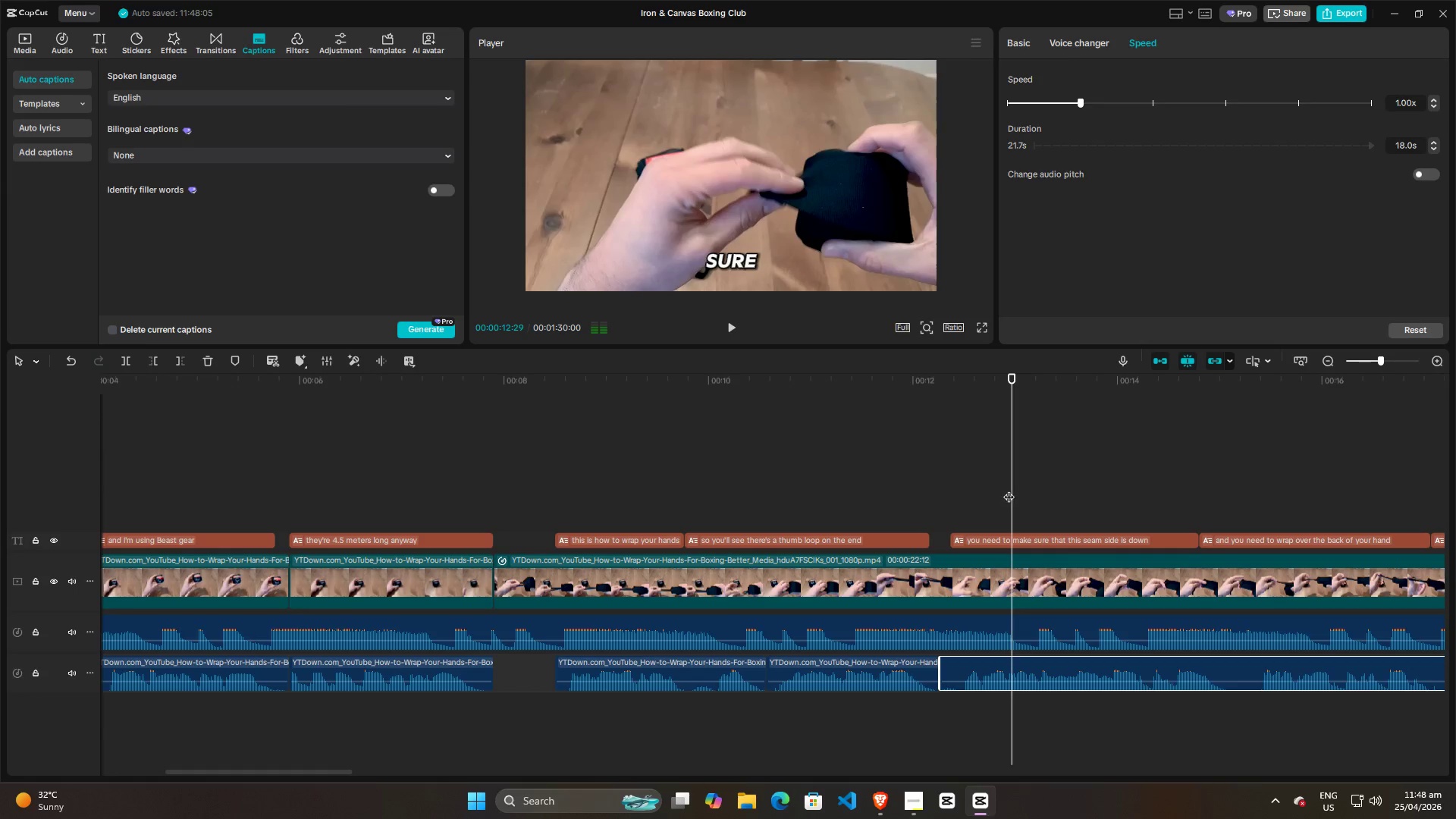 
left_click_drag(start_coordinate=[1011, 488], to_coordinate=[948, 492])
 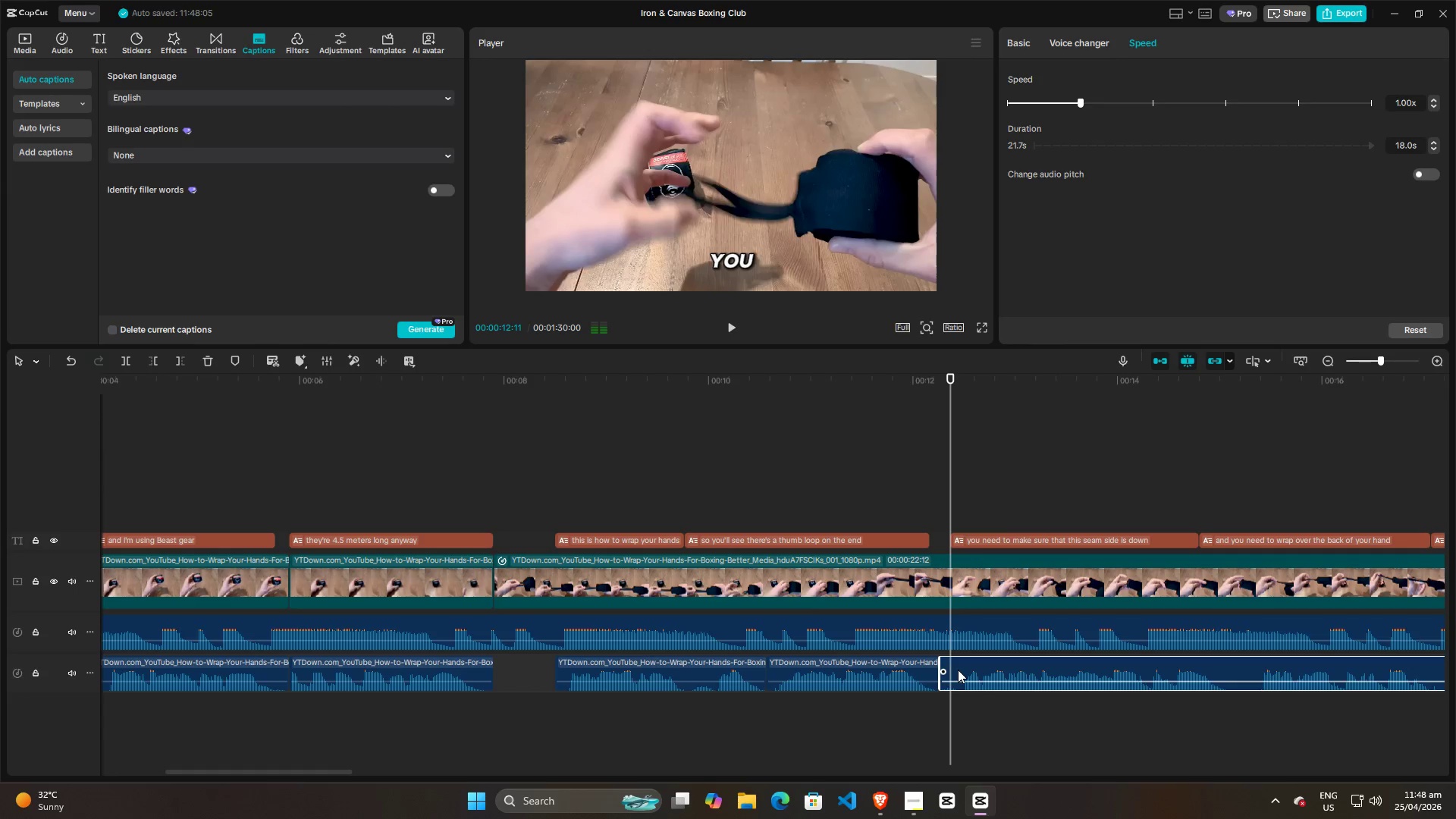 
left_click([958, 670])
 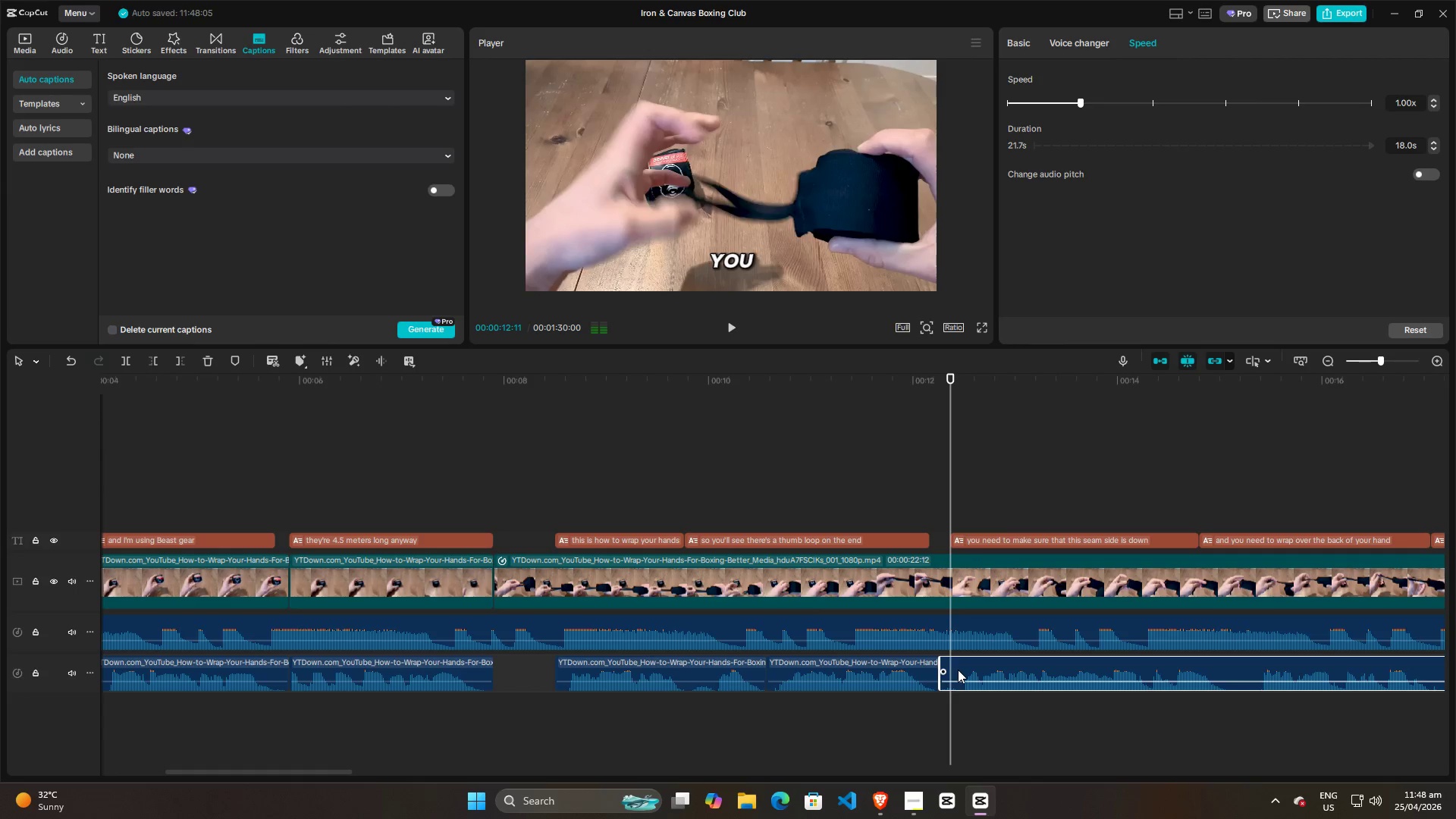 
key(Q)
 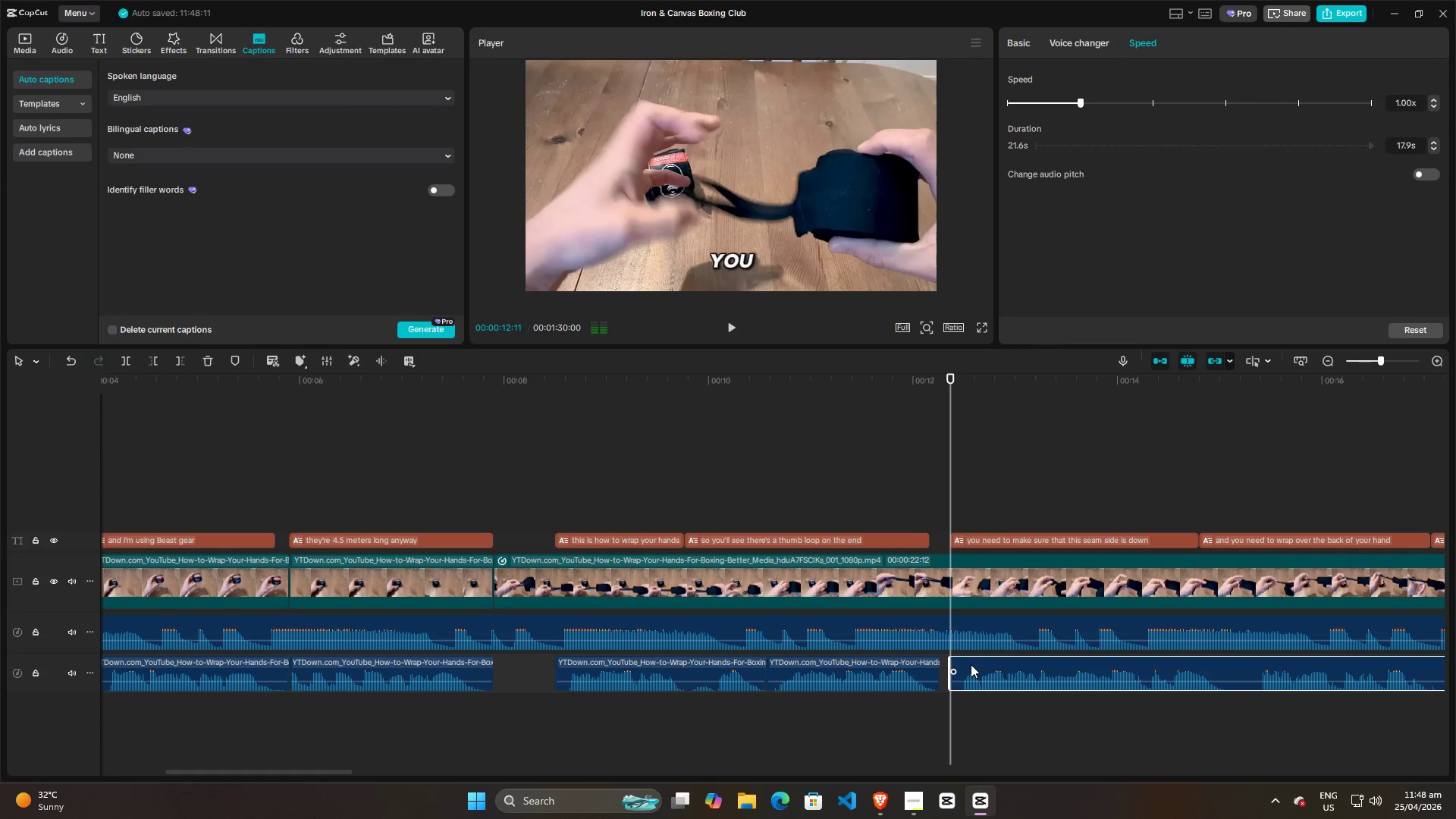 
key(Space)
 